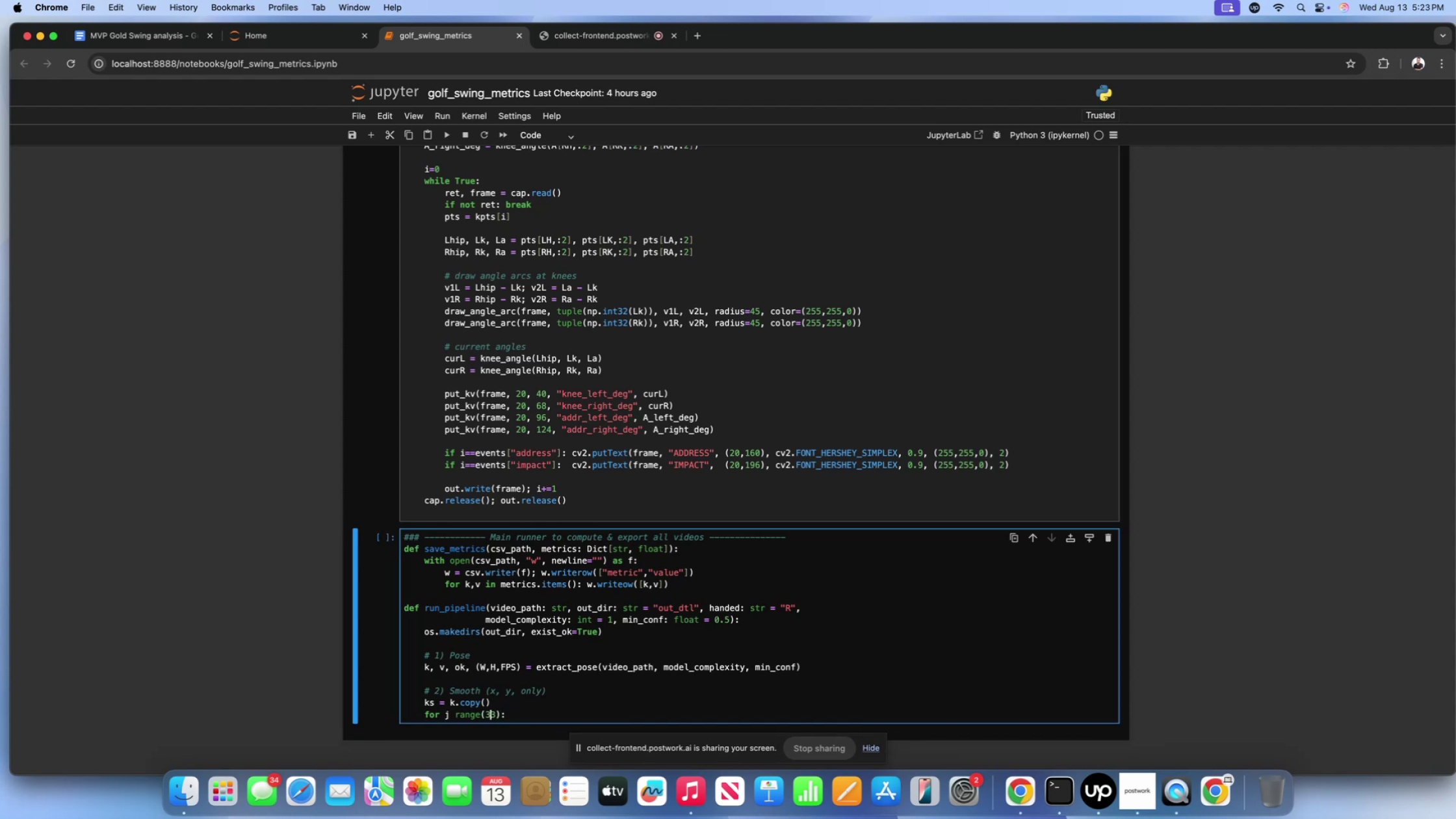 
key(ArrowLeft)
 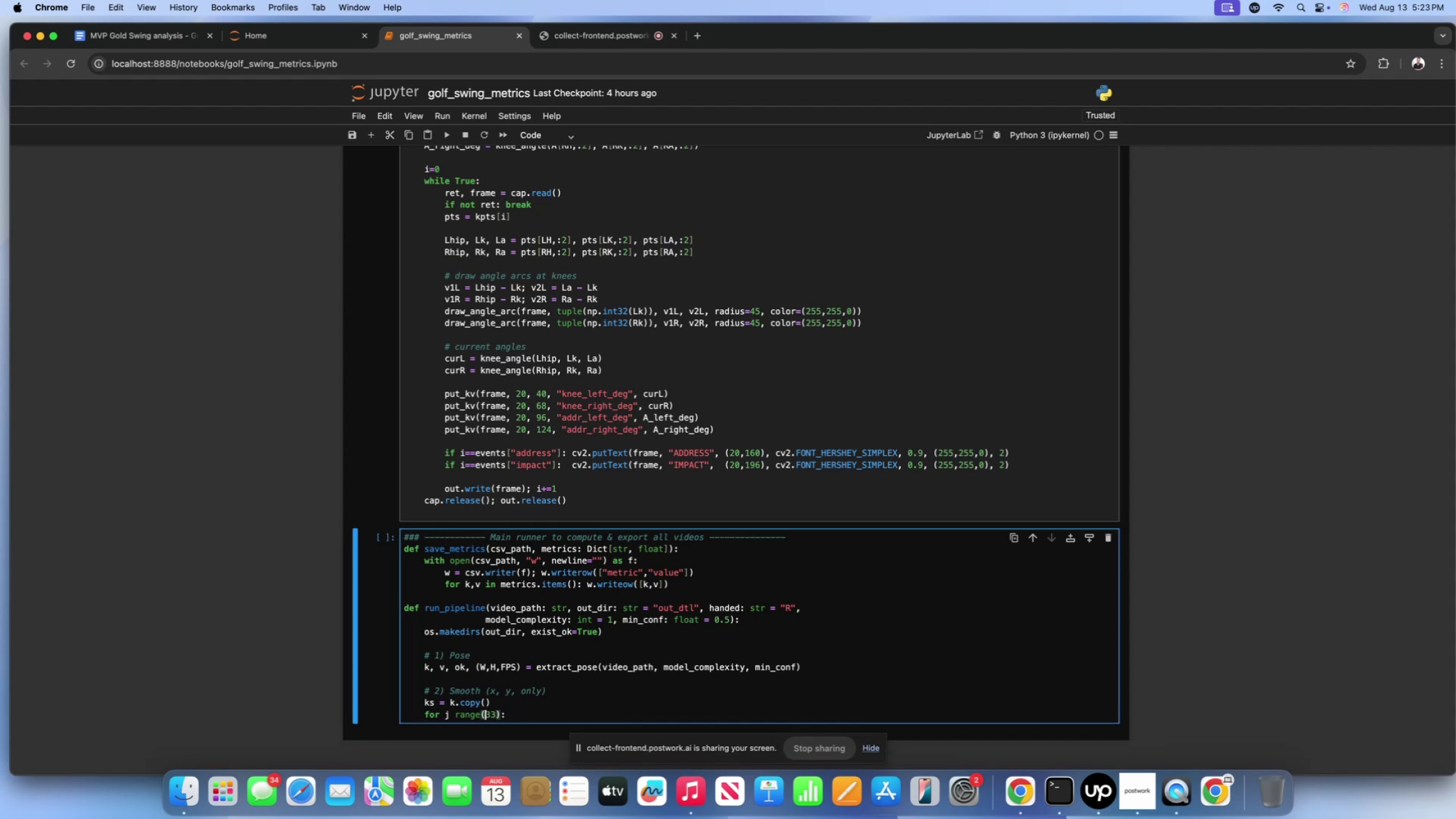 
key(ArrowLeft)
 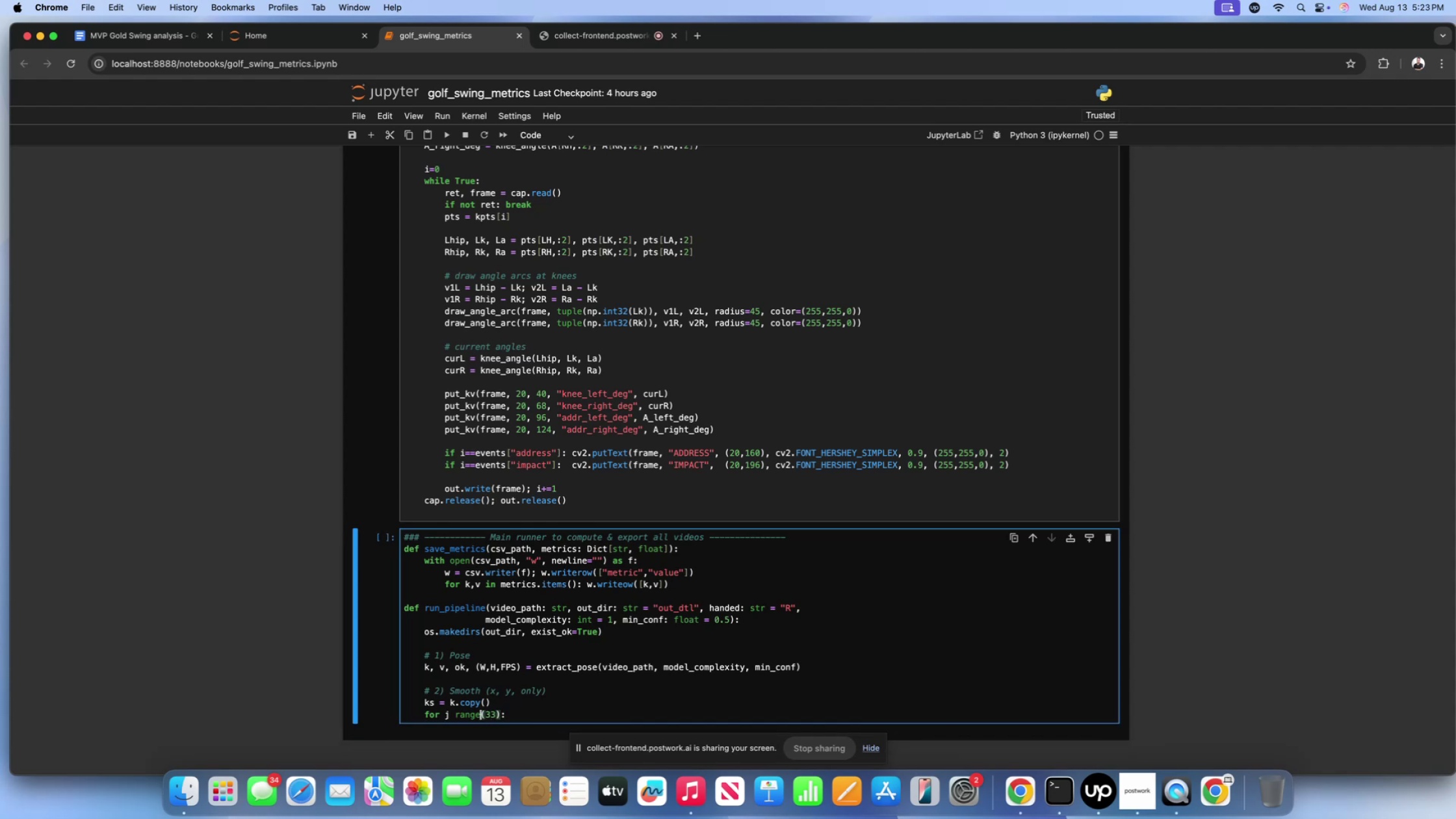 
key(ArrowLeft)
 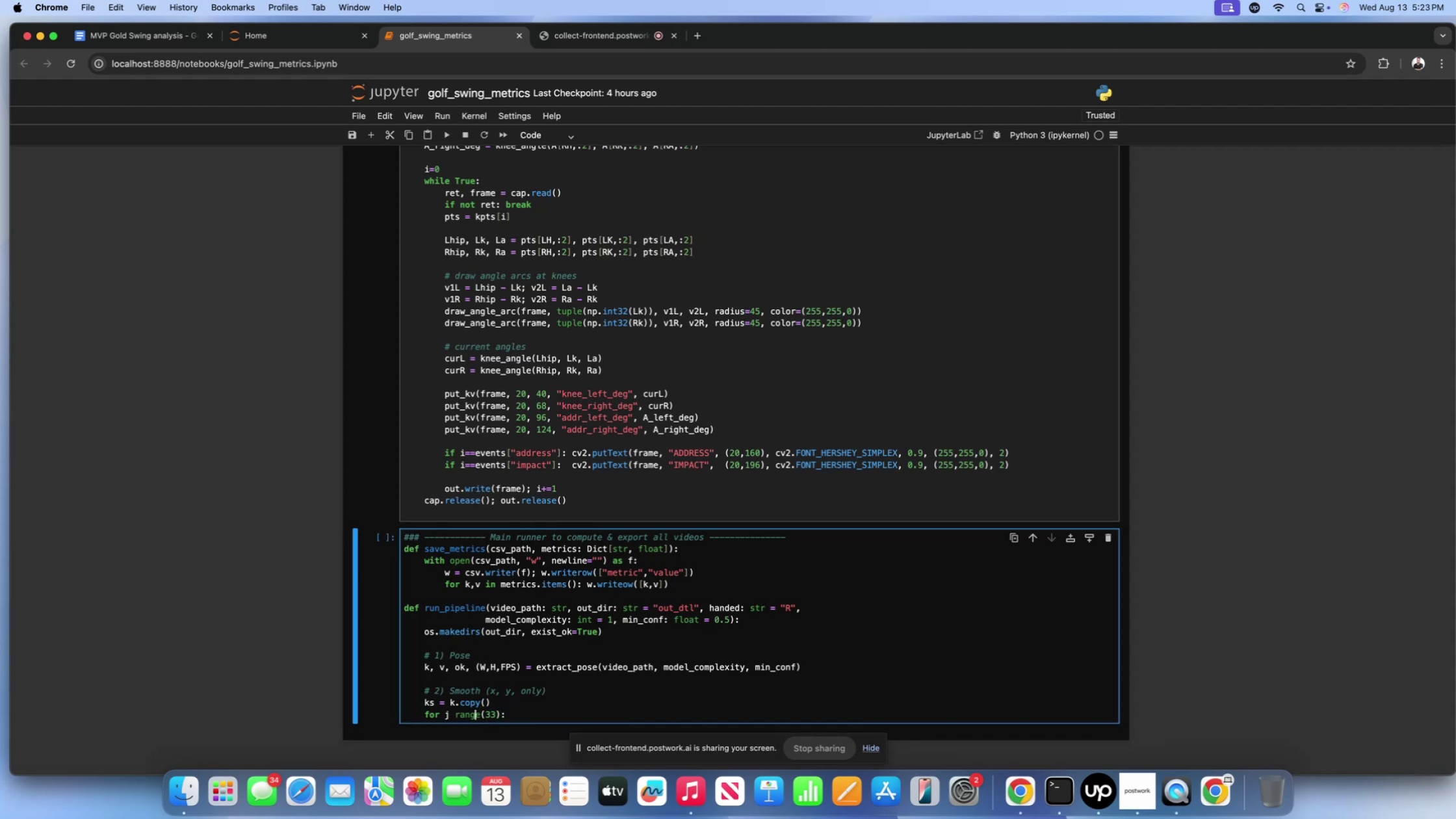 
key(ArrowLeft)
 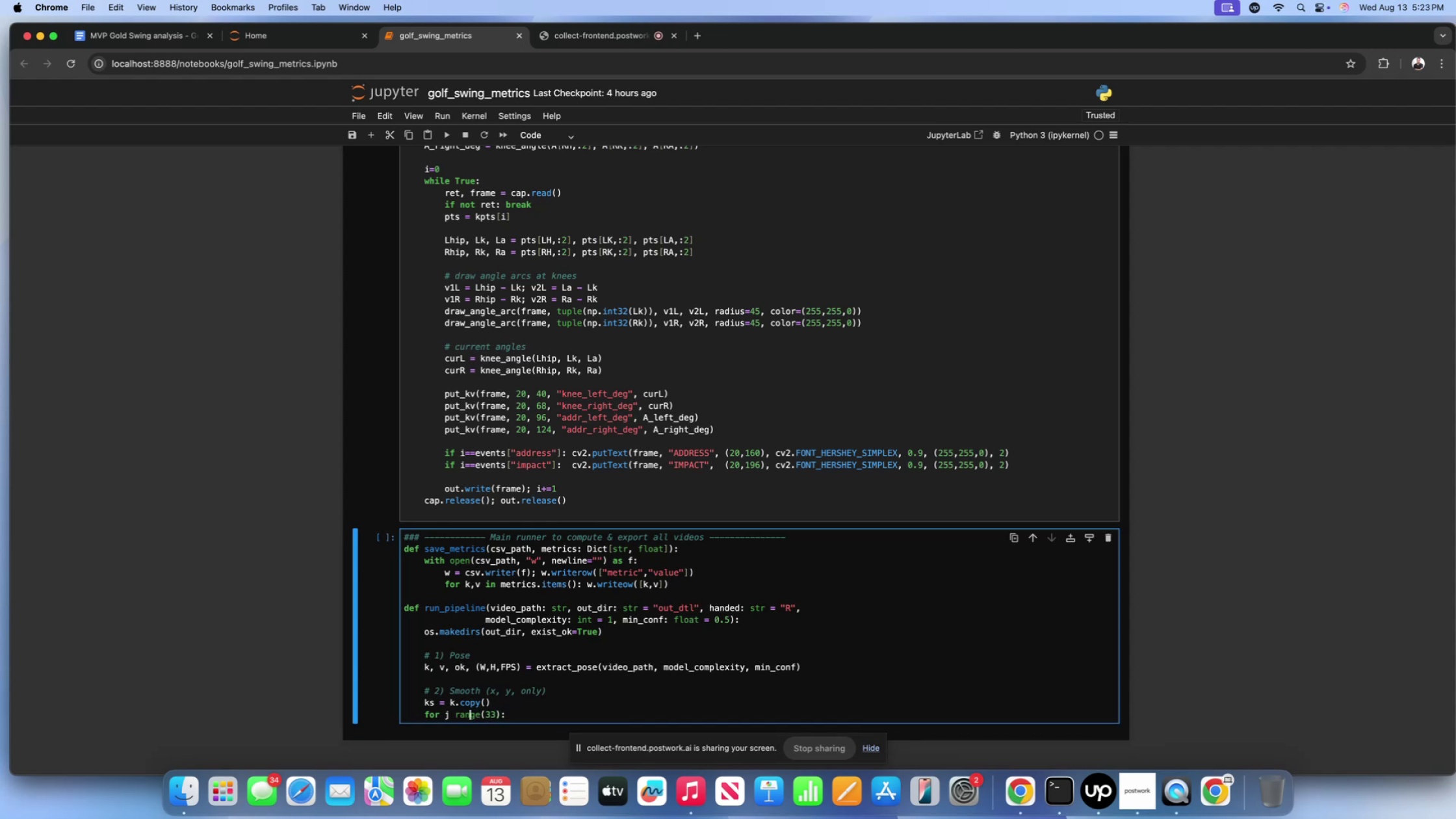 
key(ArrowLeft)
 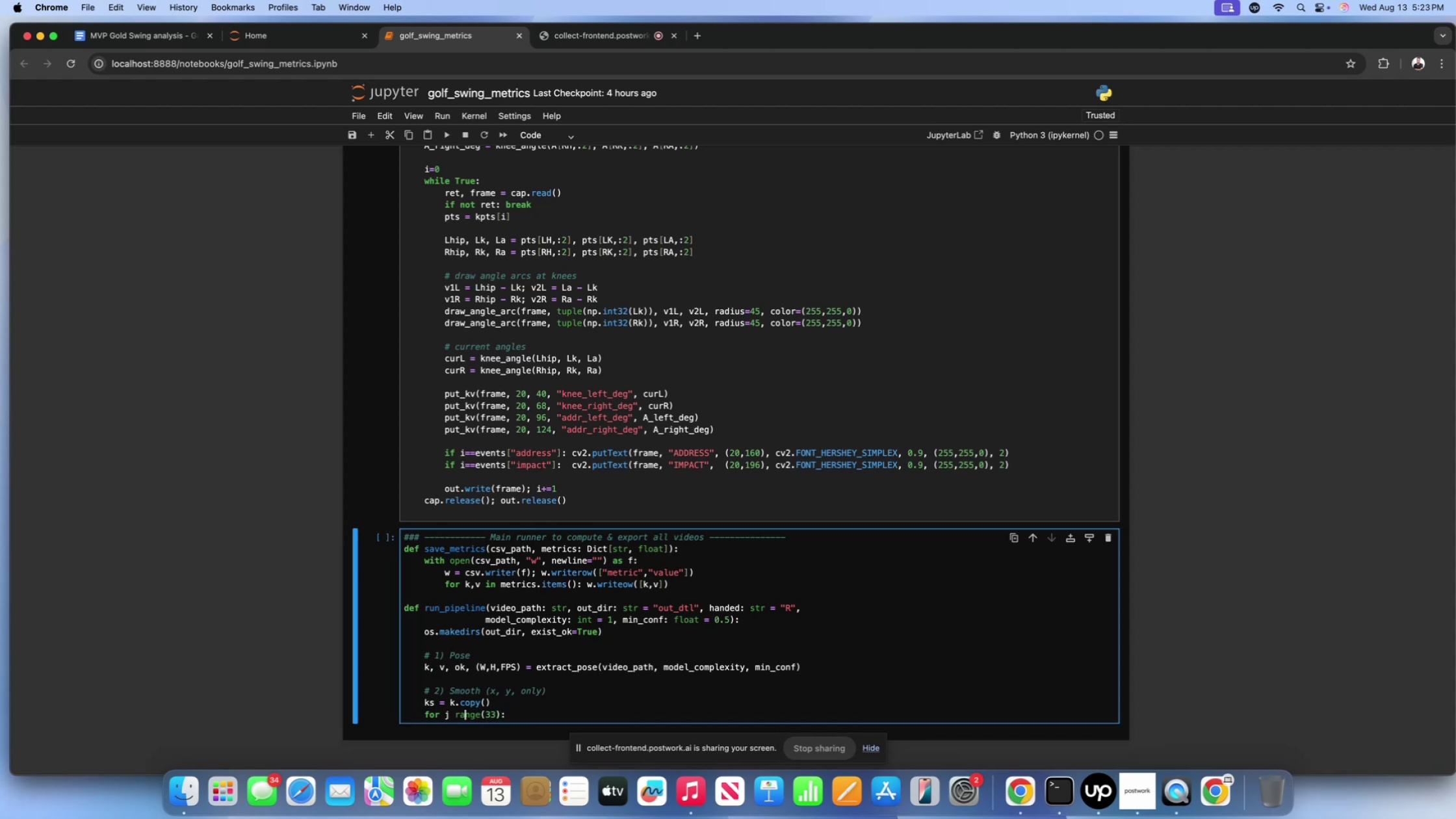 
key(ArrowLeft)
 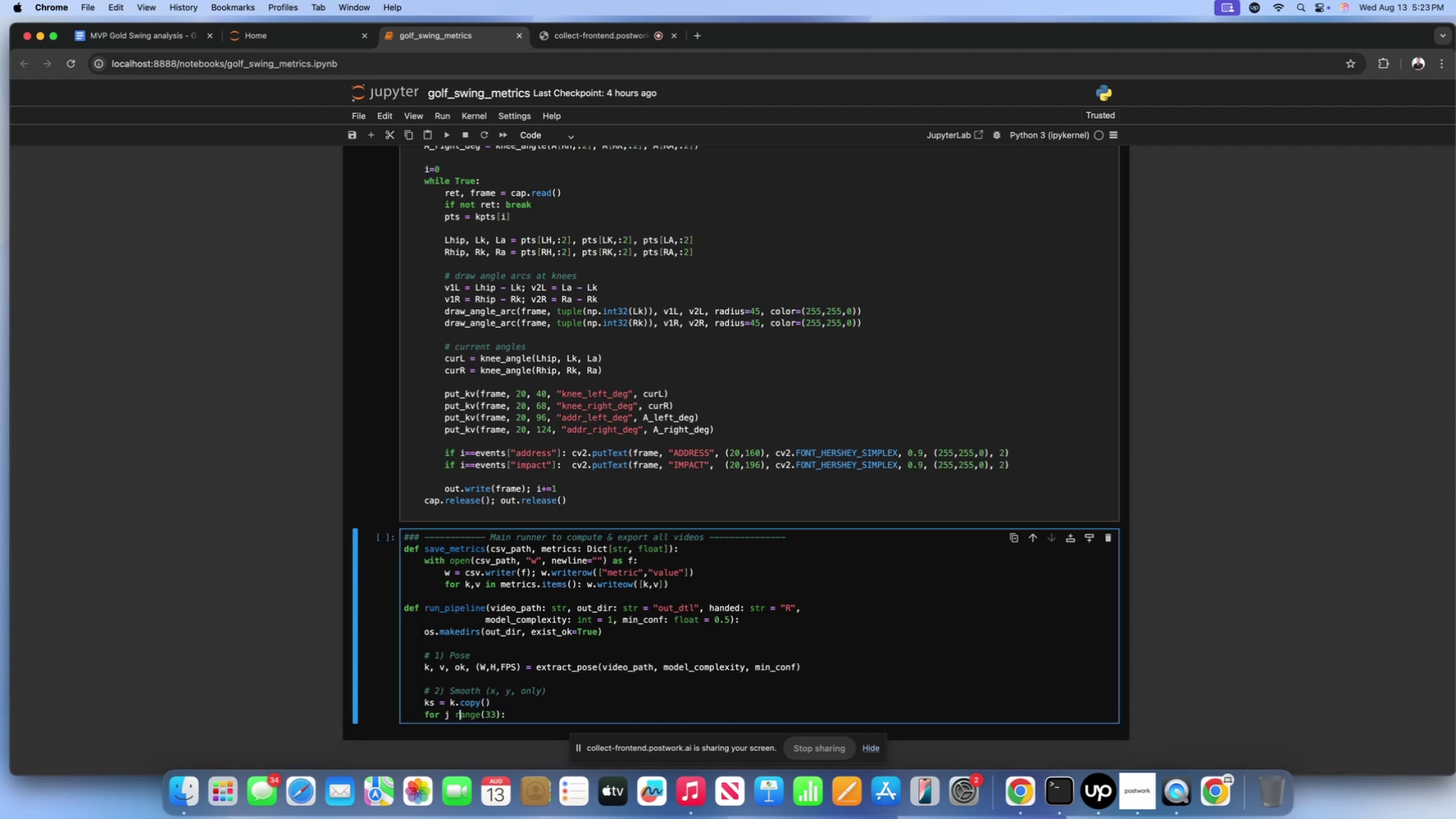 
key(ArrowLeft)
 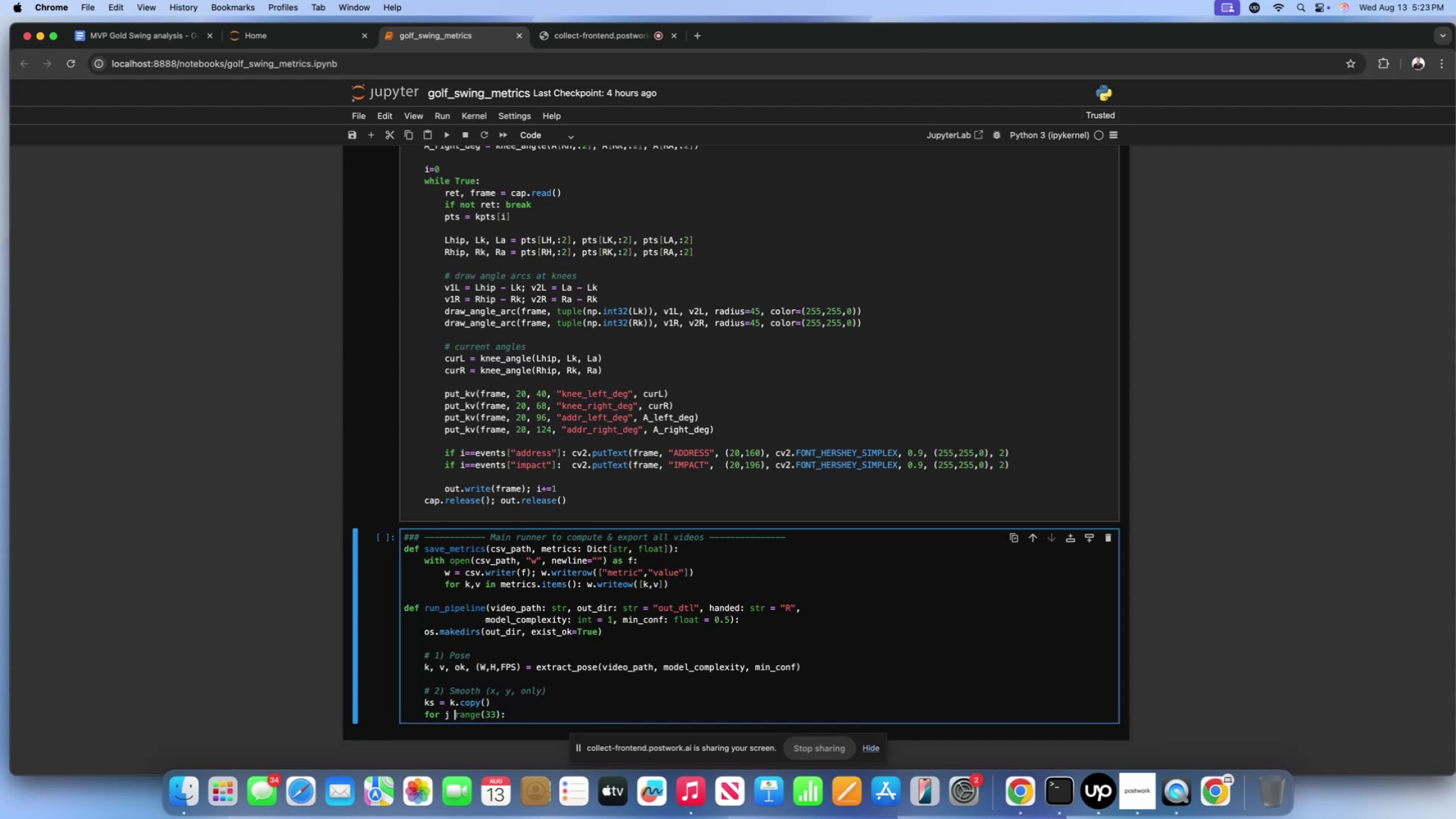 
type(in )
 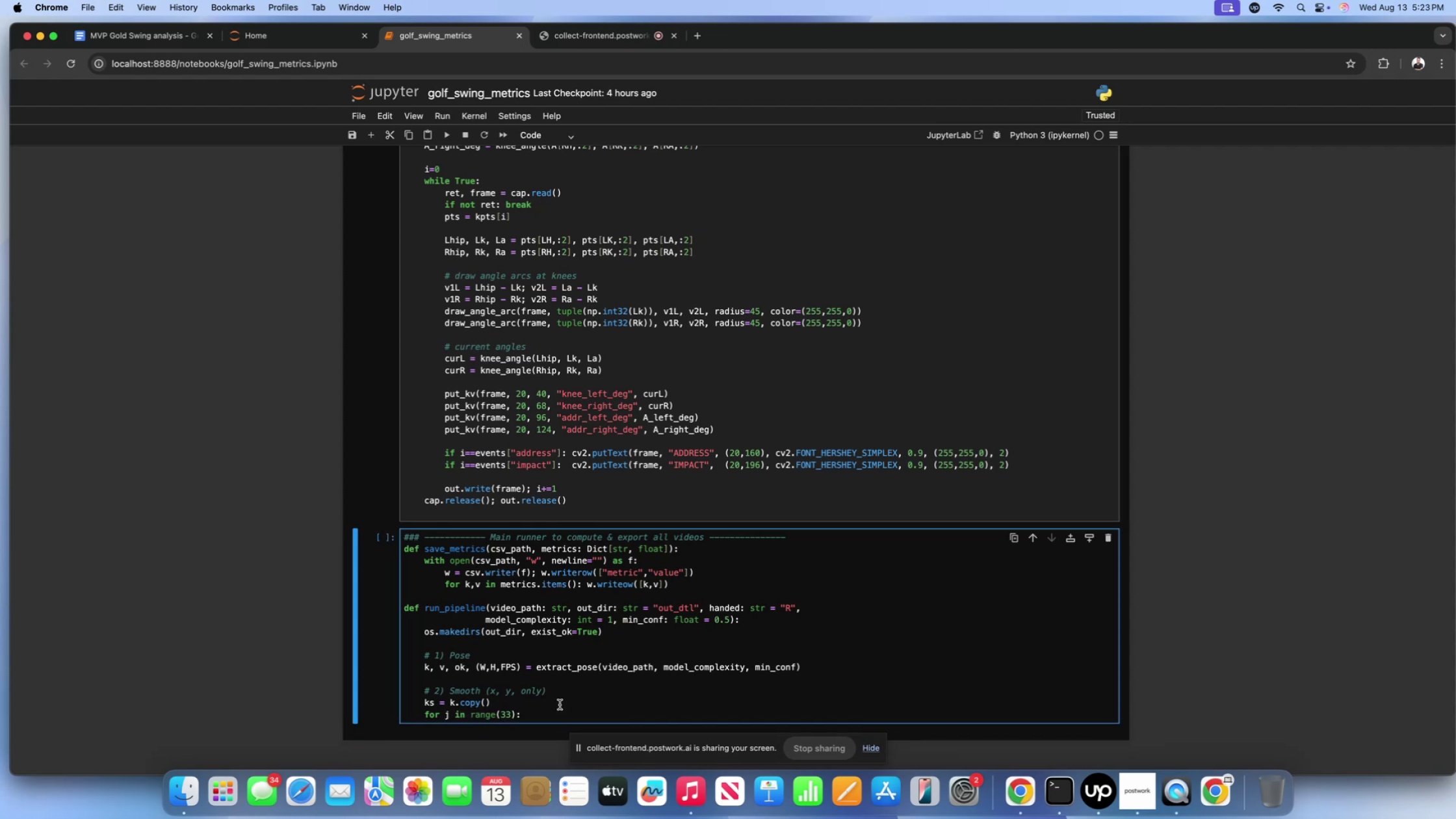 
left_click([547, 716])
 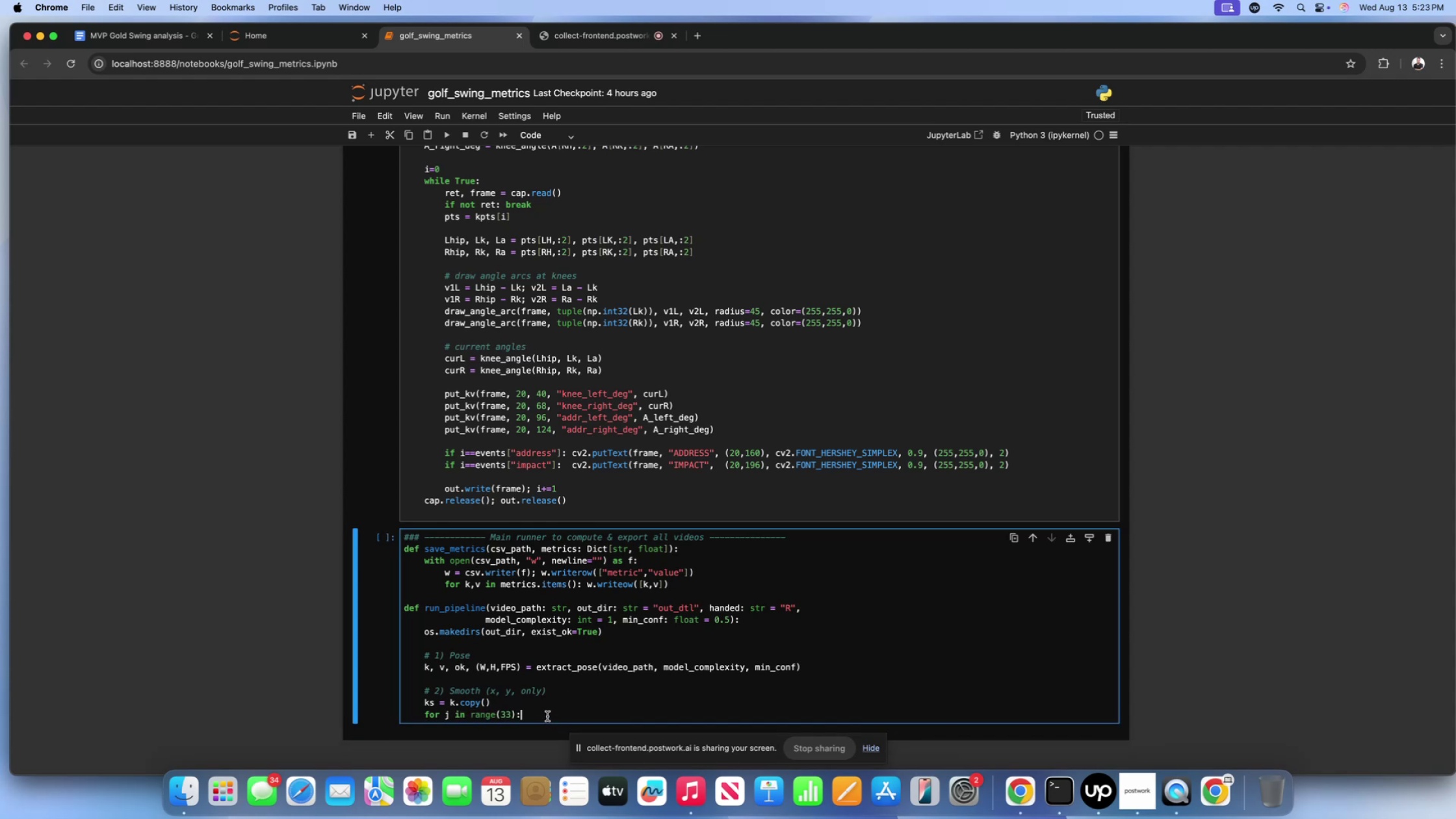 
key(Enter)
 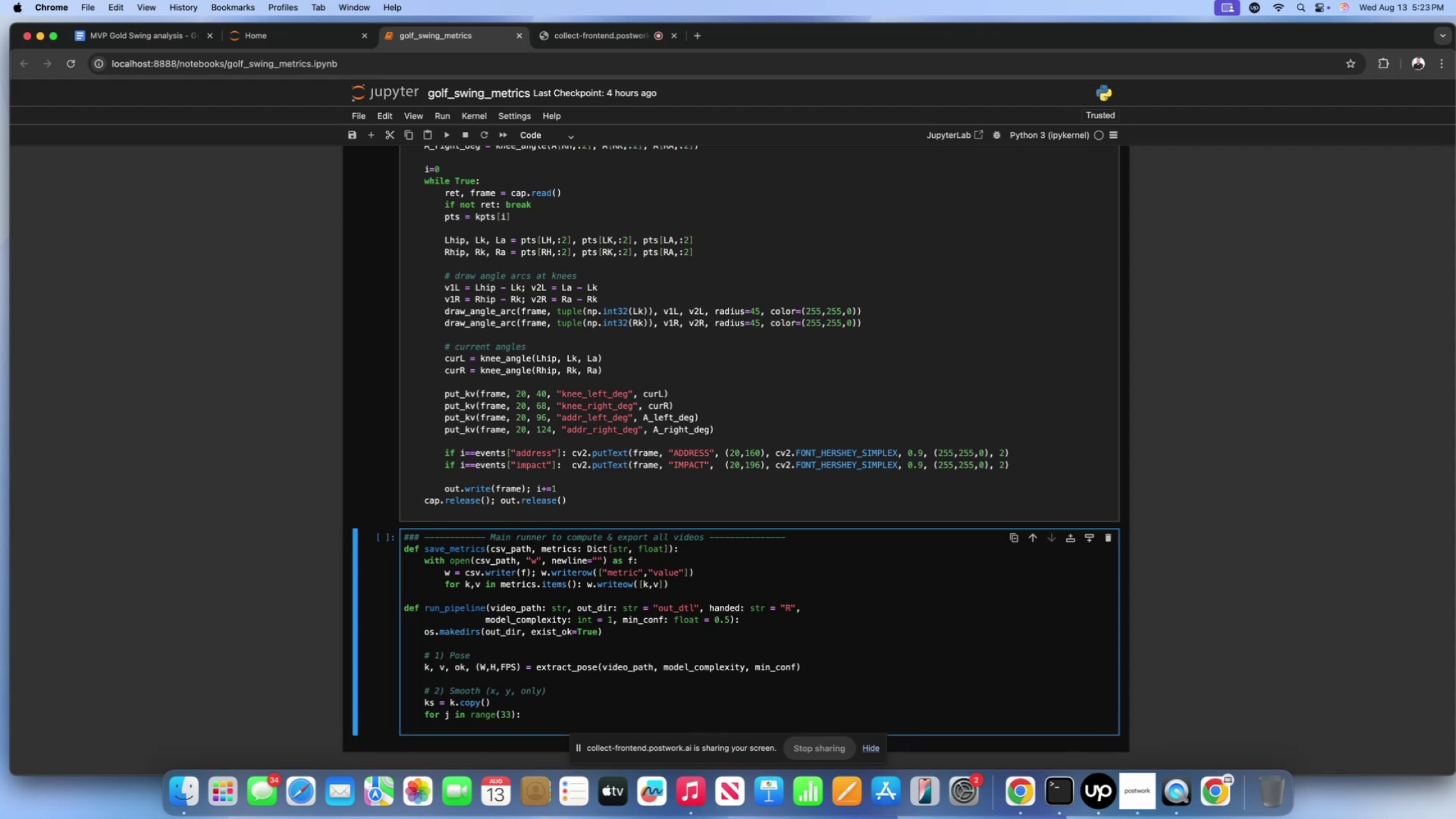 
type(for c )
 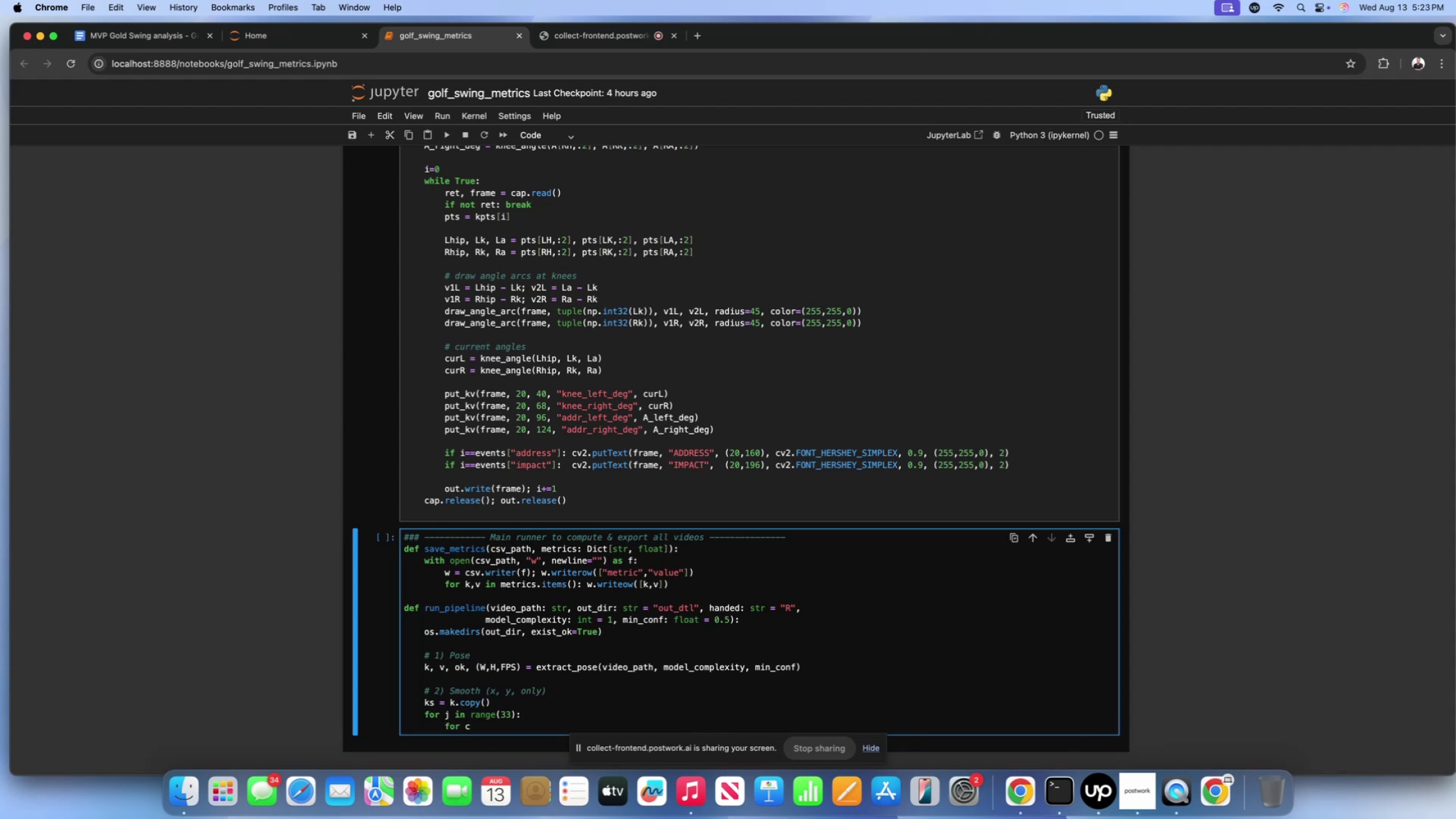 
wait(7.5)
 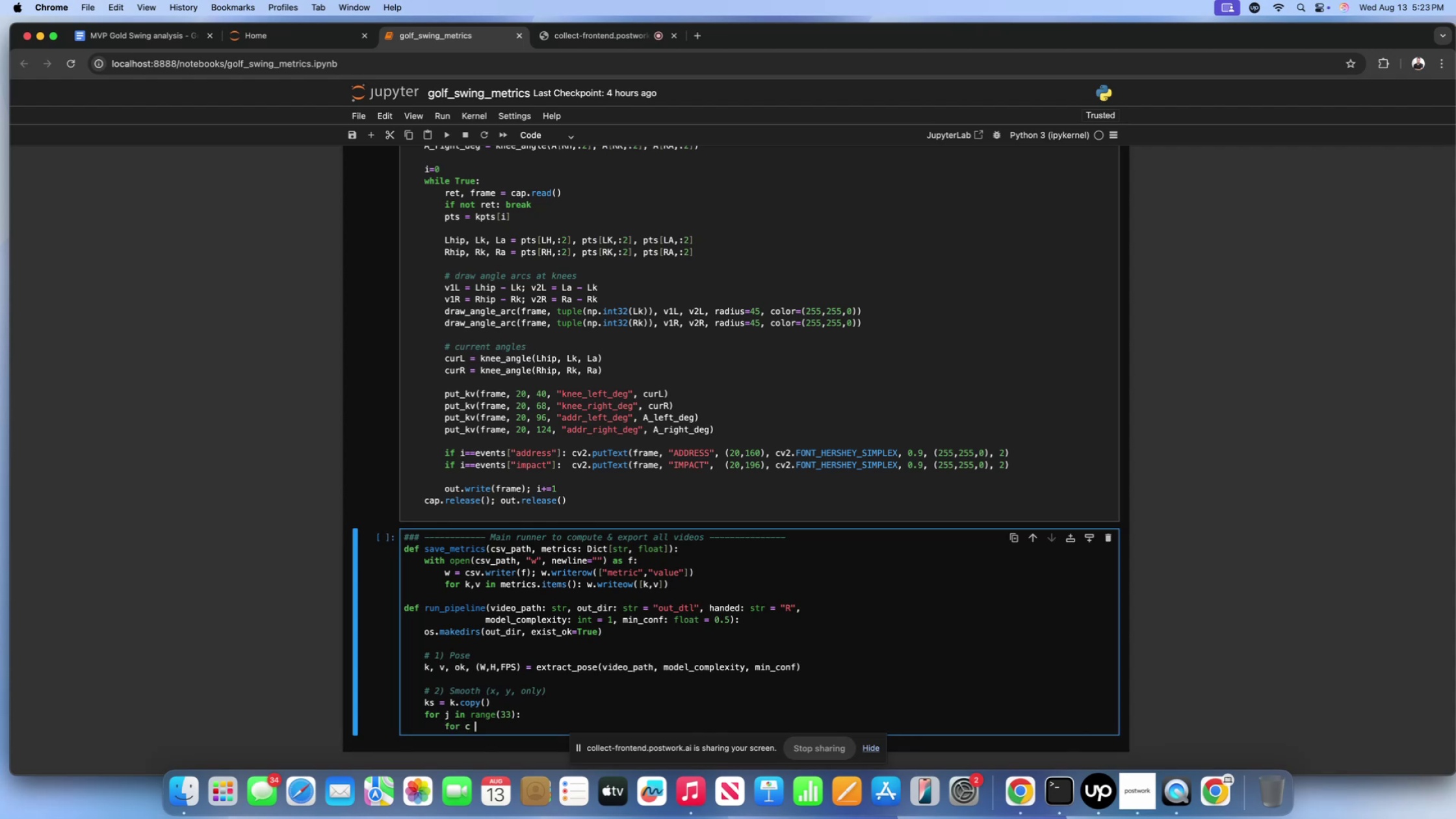 
type(in range())
 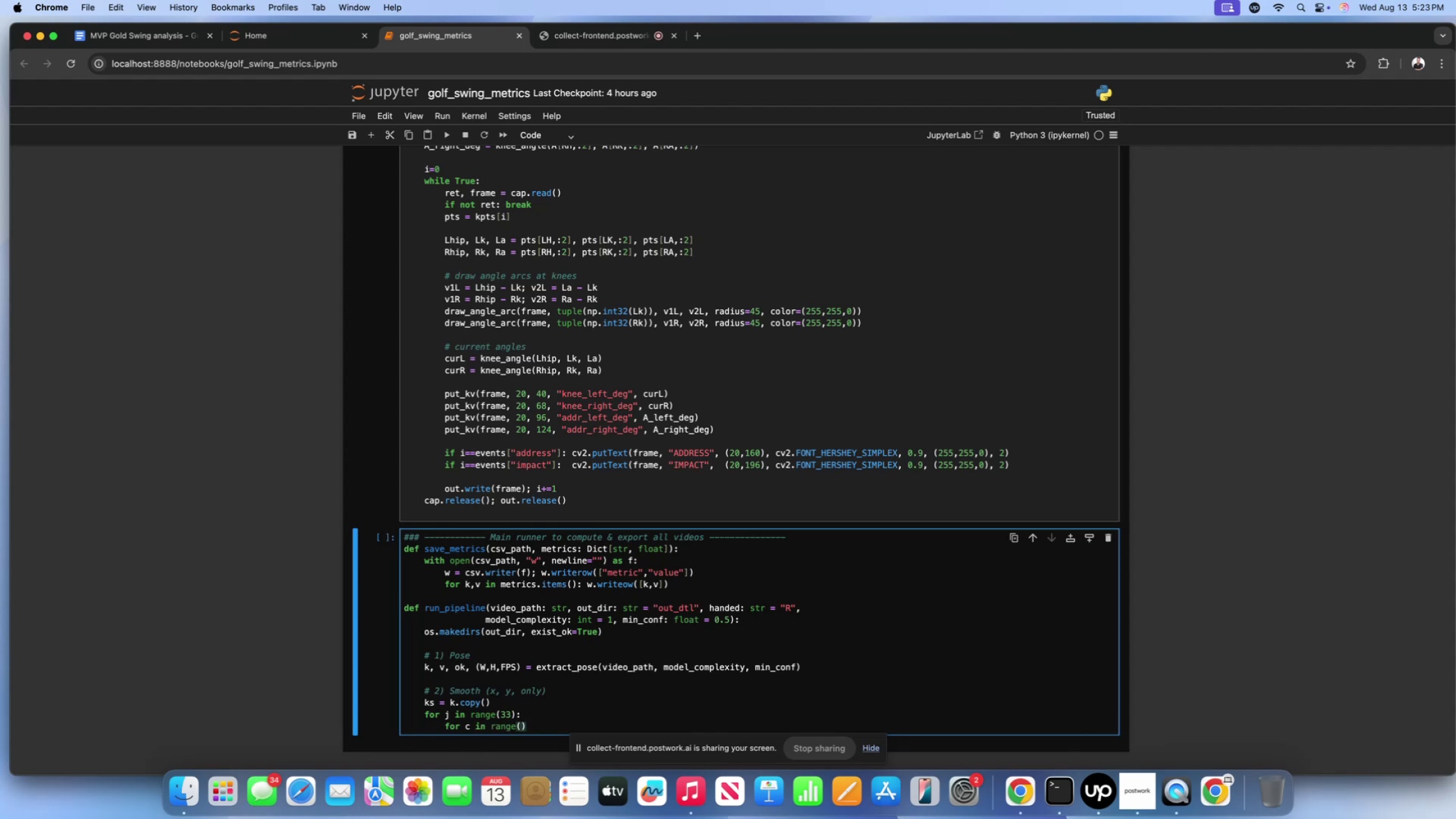 
key(ArrowLeft)
 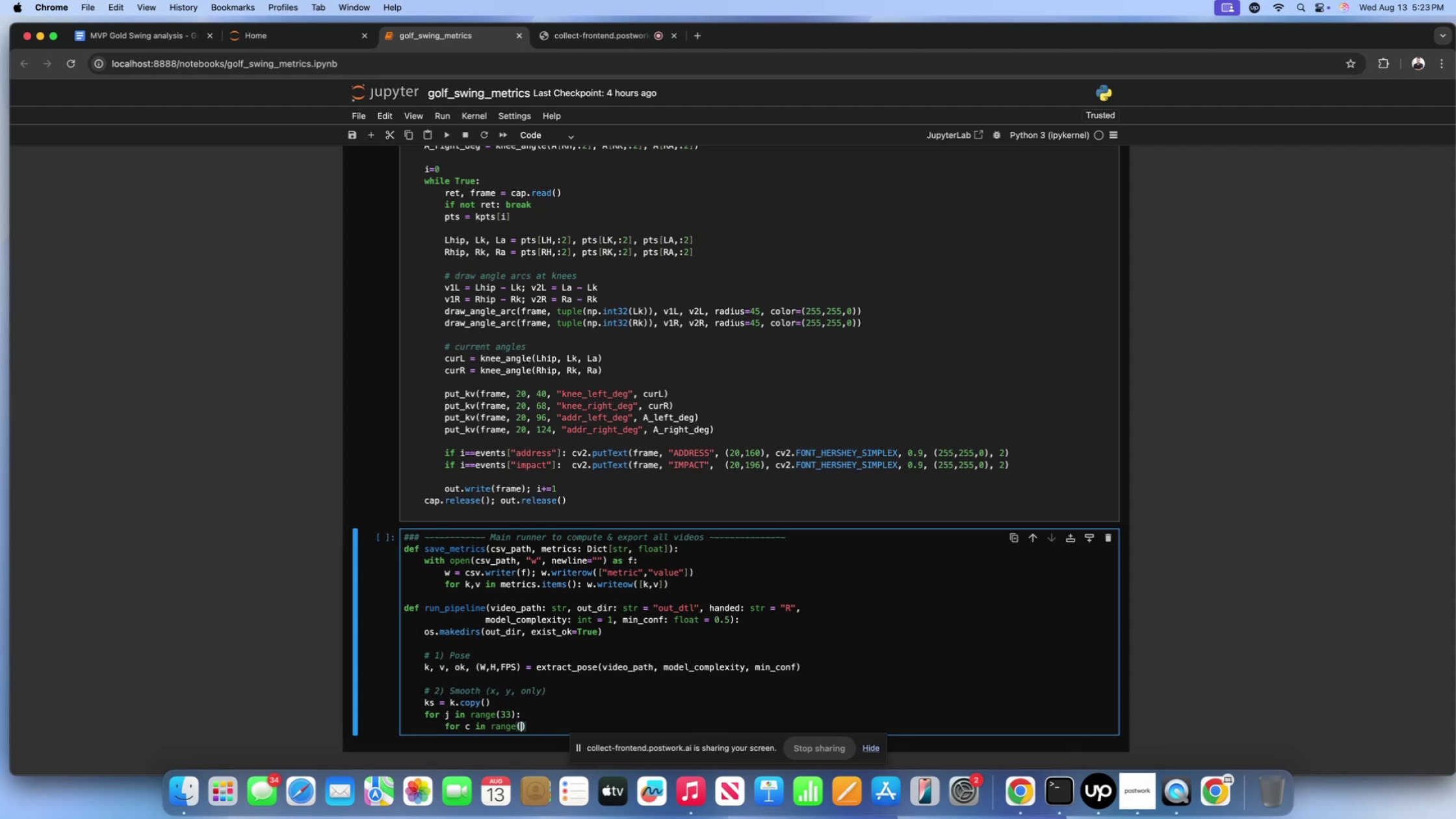 
key(2)
 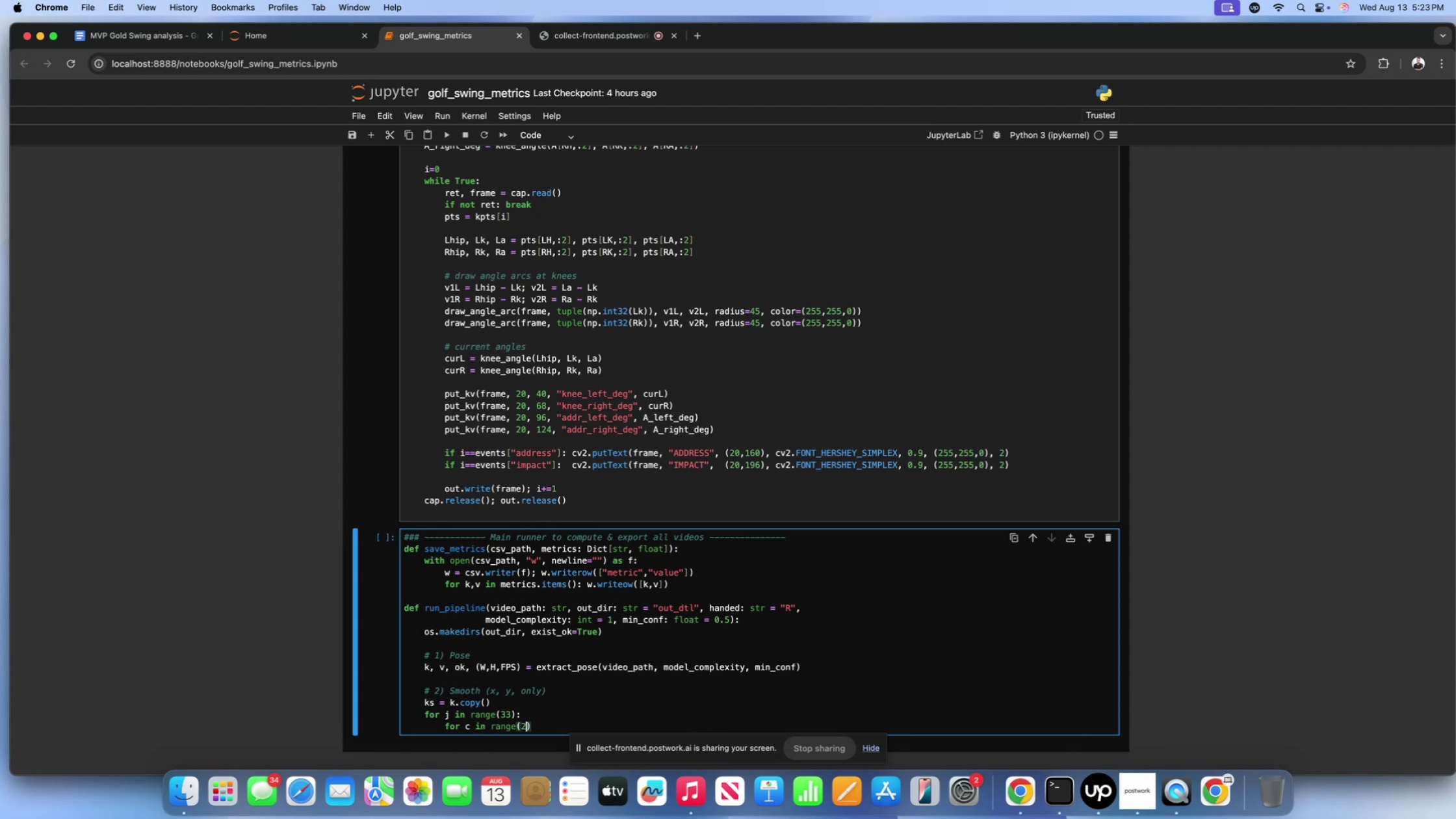 
key(ArrowRight)
 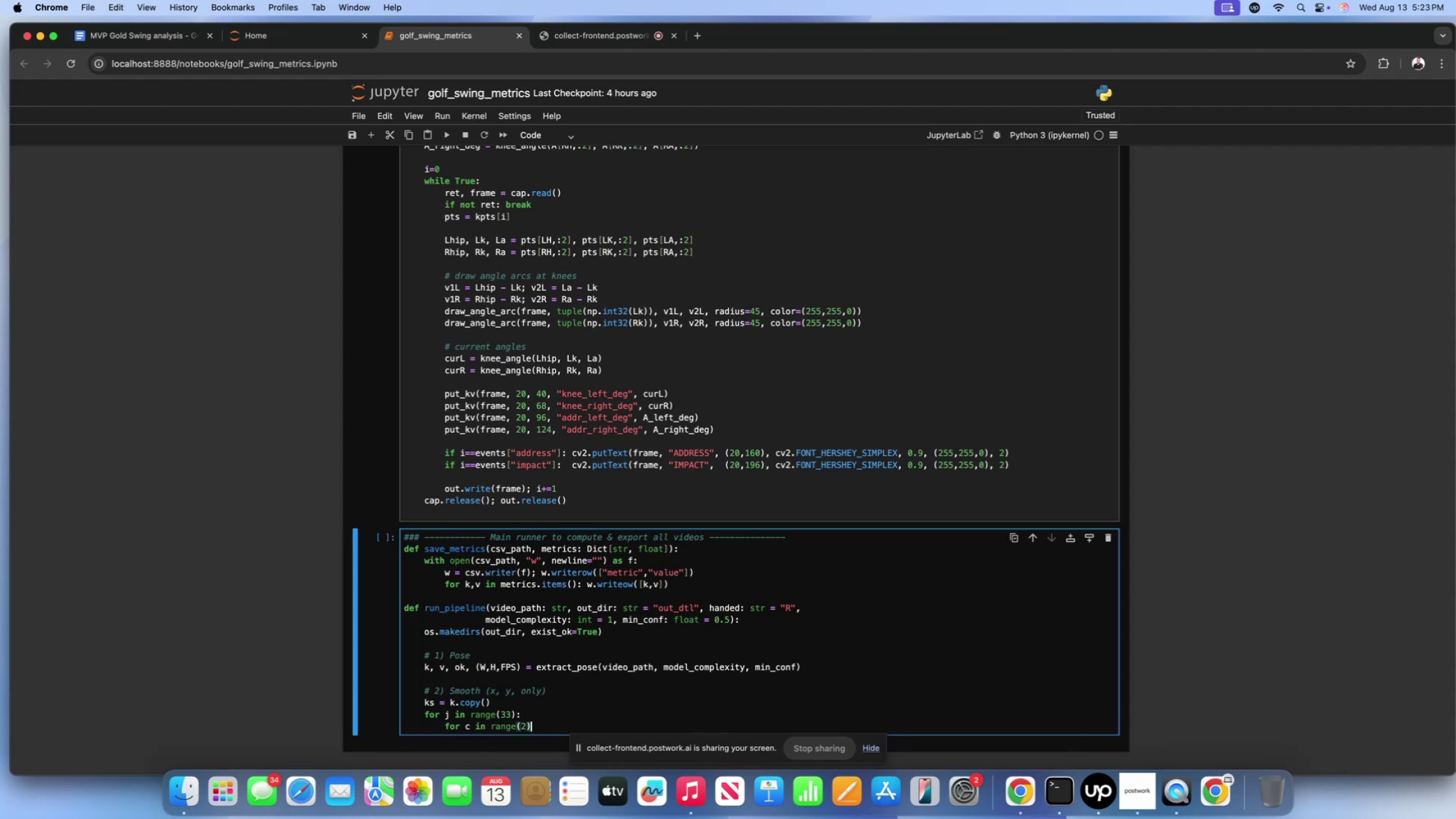 
key(Shift+Semicolon)
 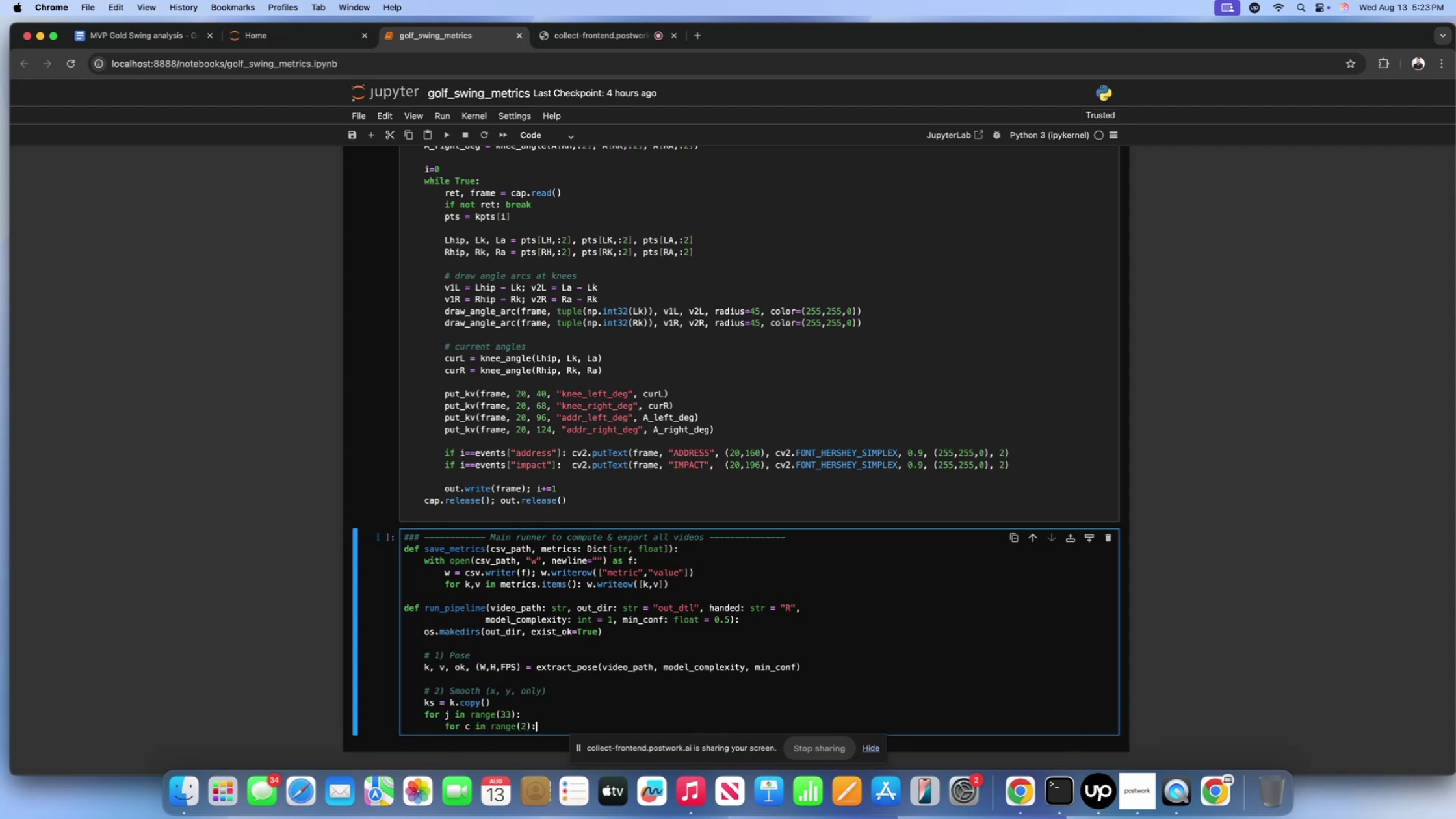 
key(Enter)
 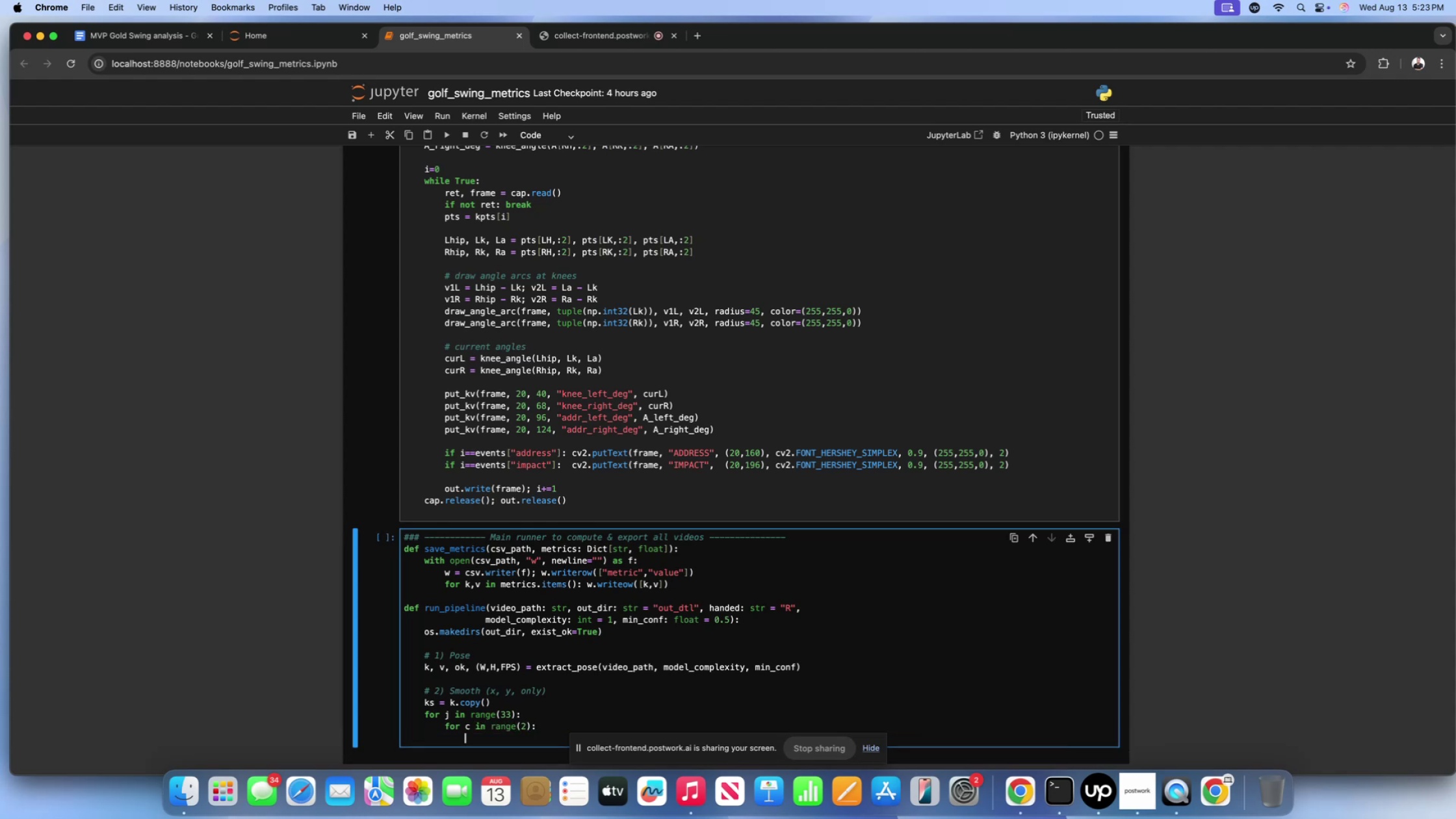 
type(ks[])
 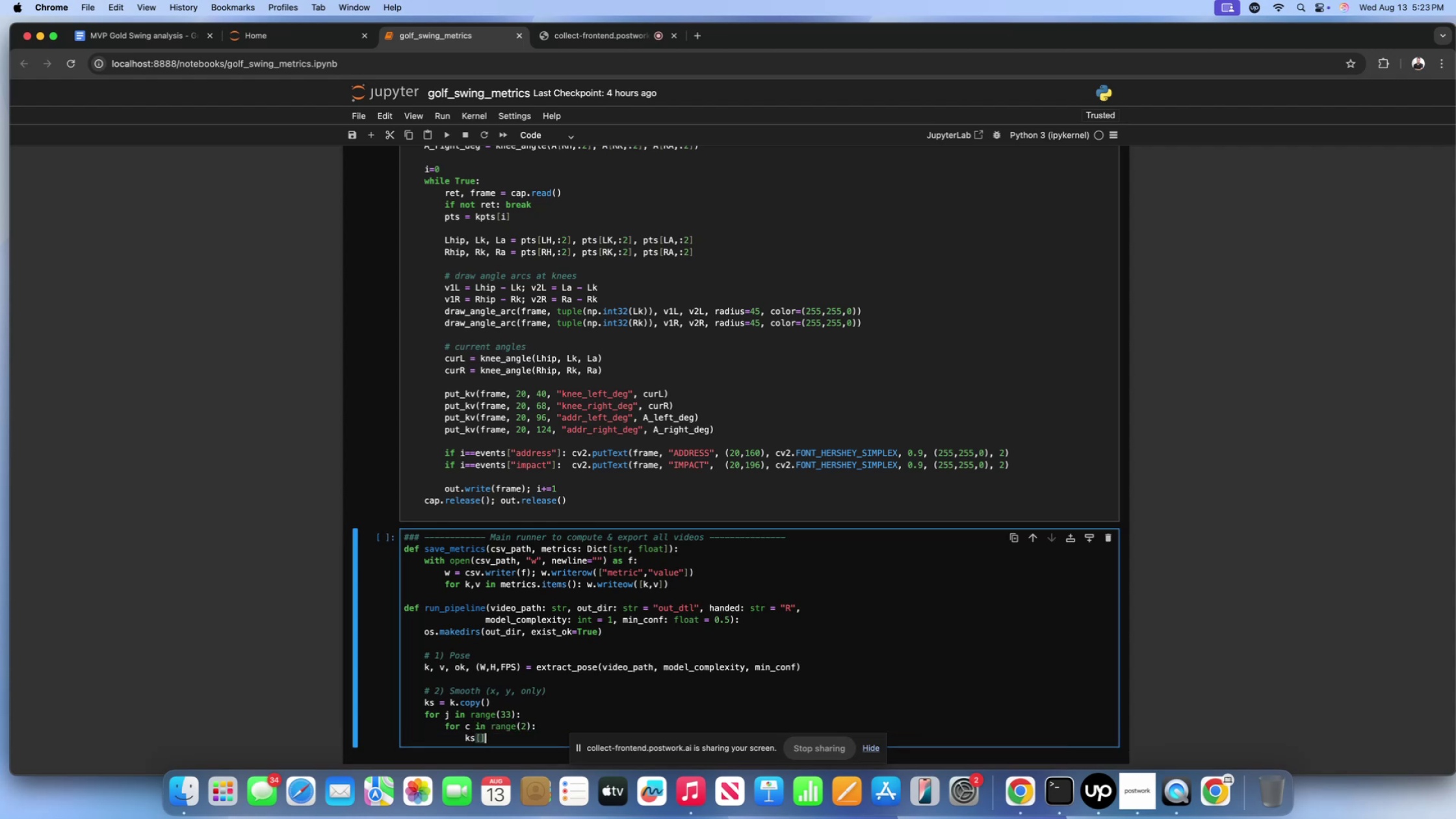 
key(ArrowLeft)
 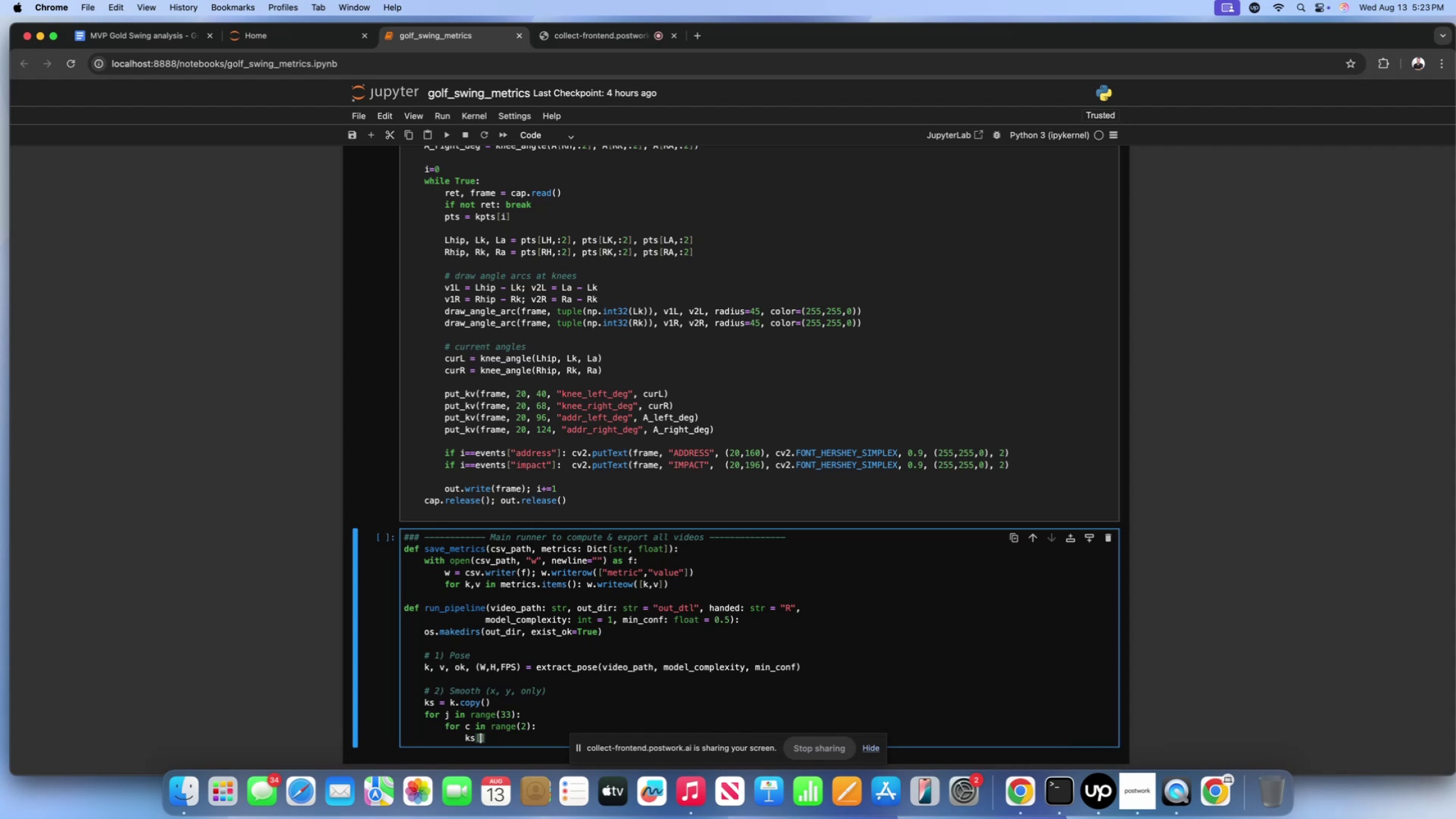 
key(Semicolon)
 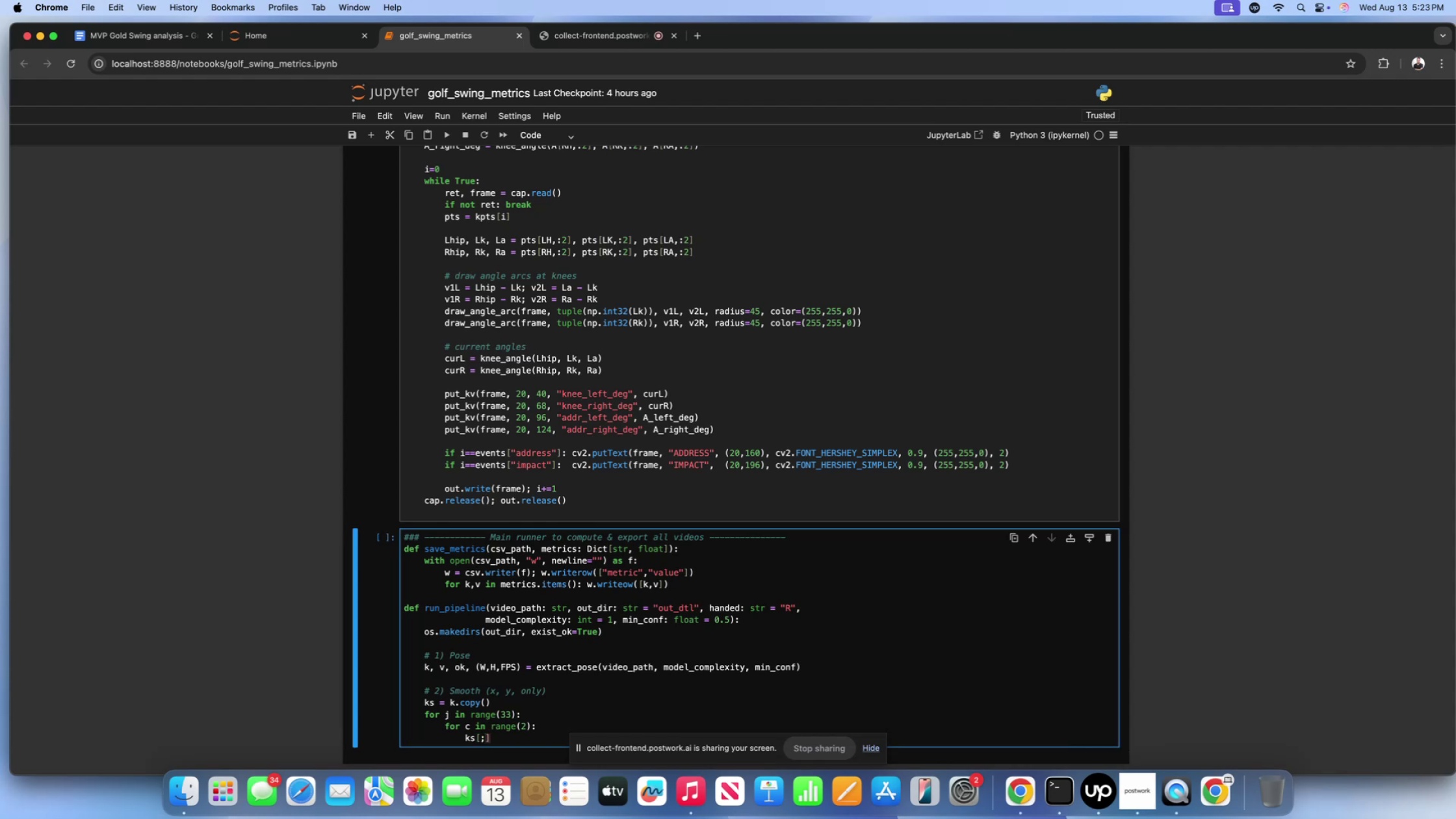 
key(Backspace)
 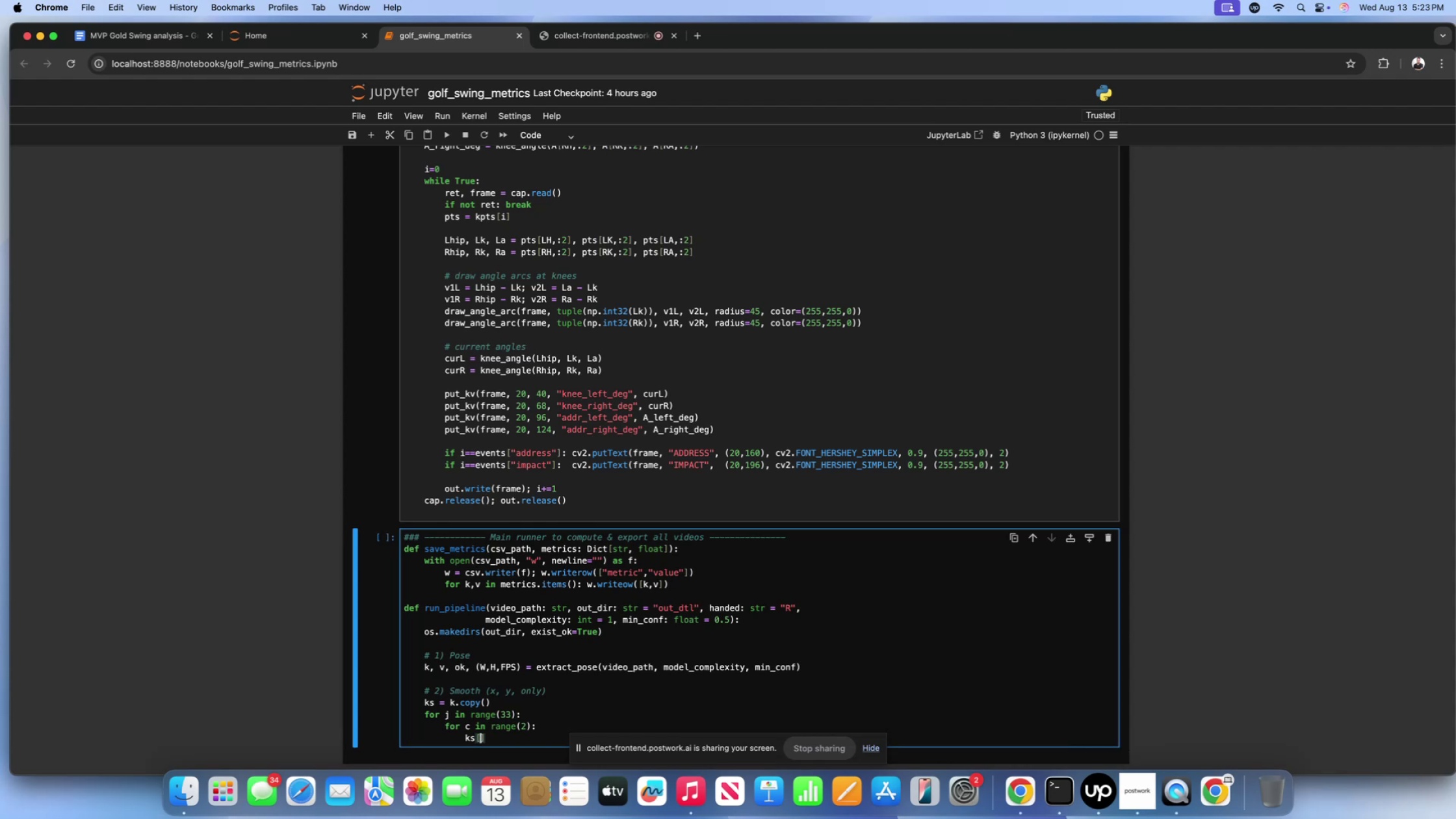 
key(Shift+ShiftLeft)
 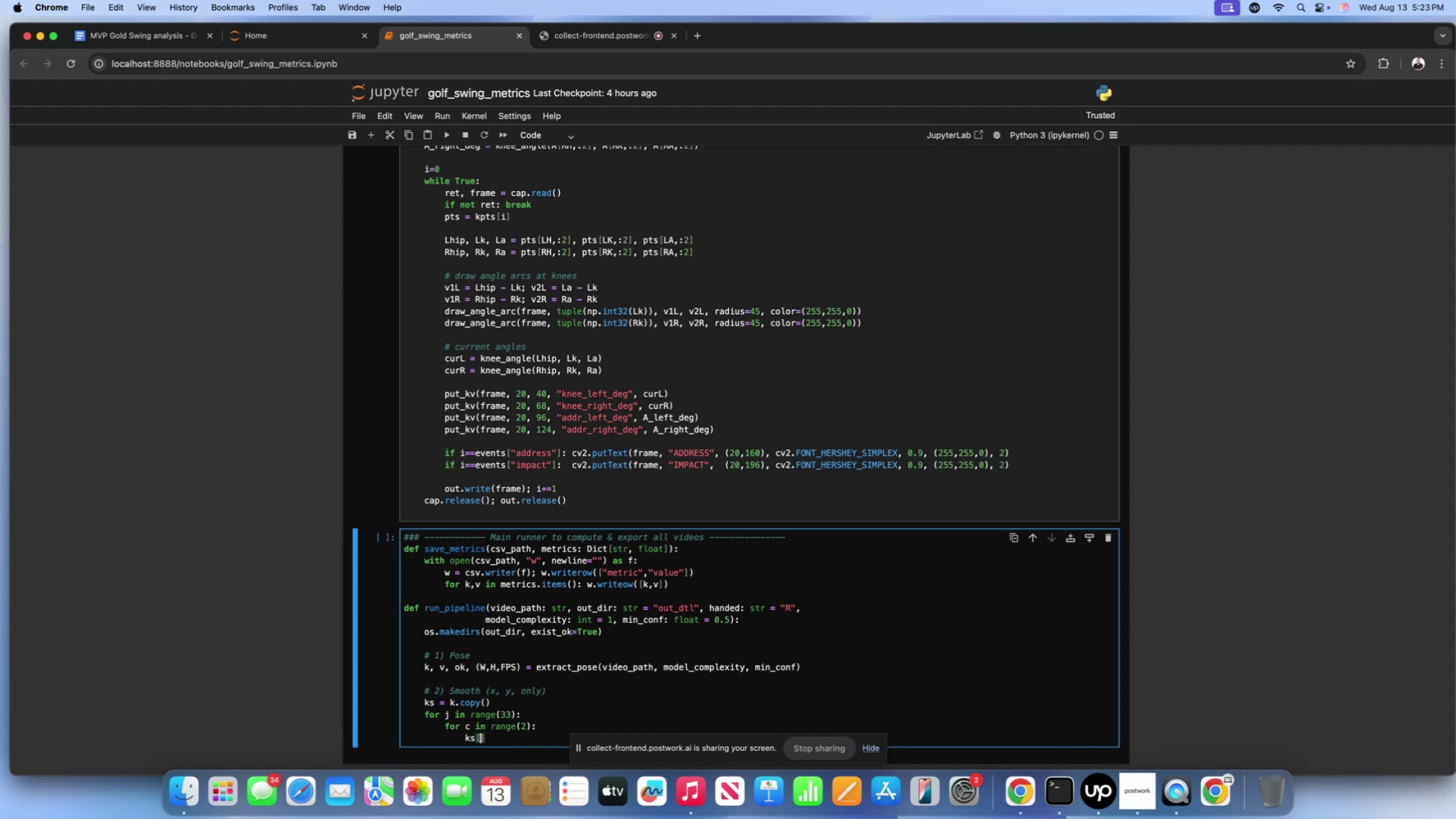 
key(Shift+Semicolon)
 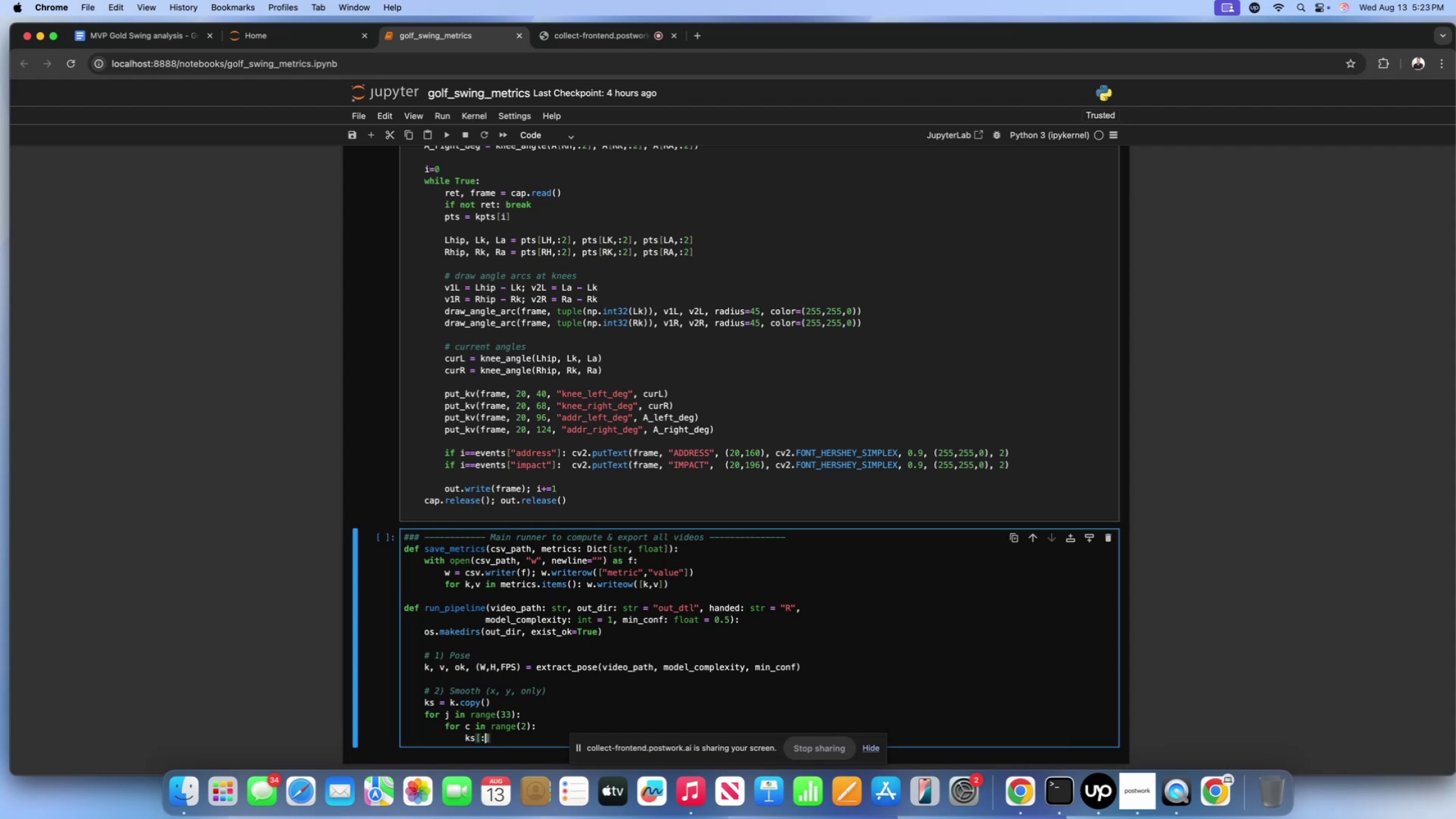 
key(Comma)
 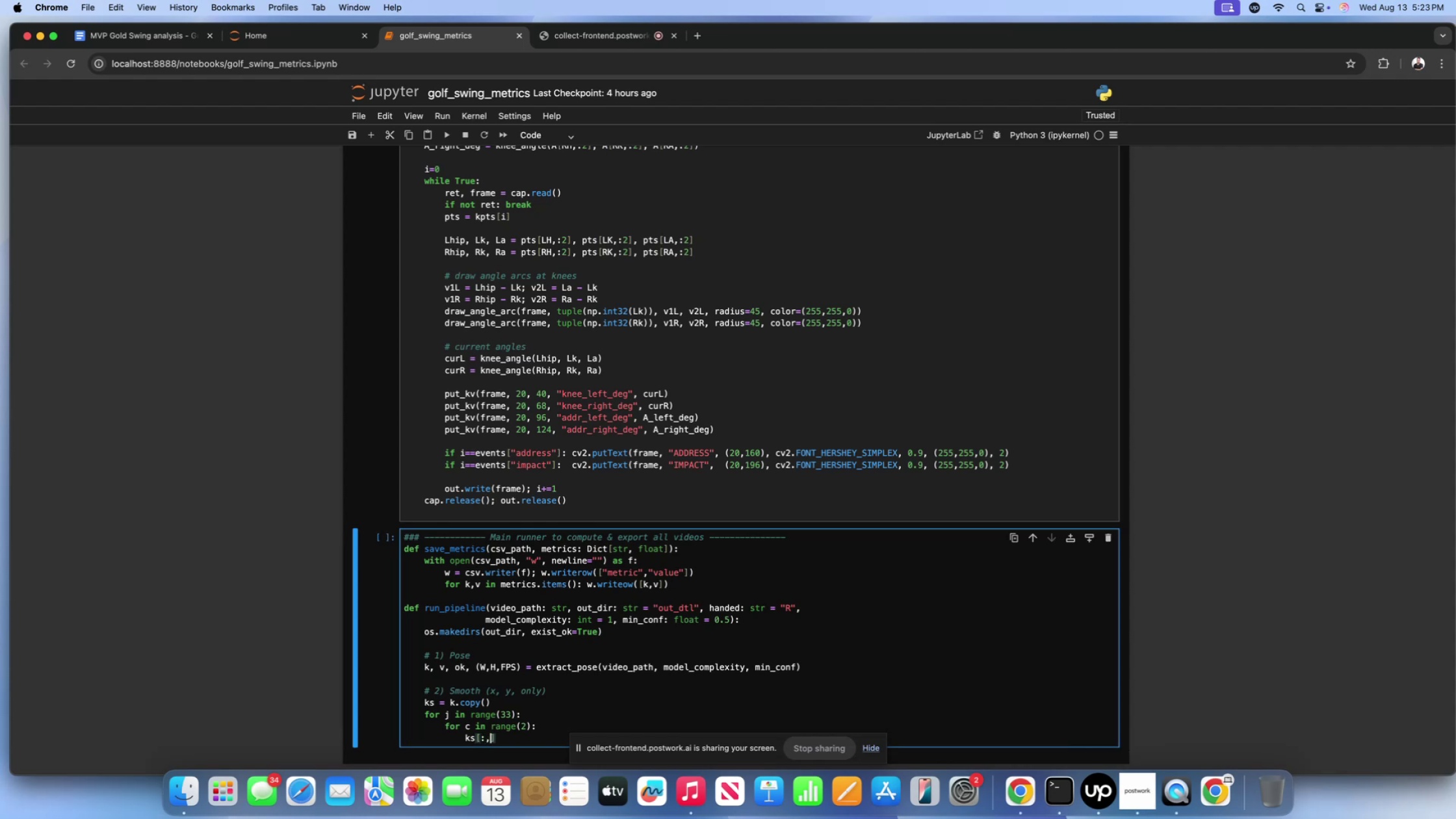 
key(Space)
 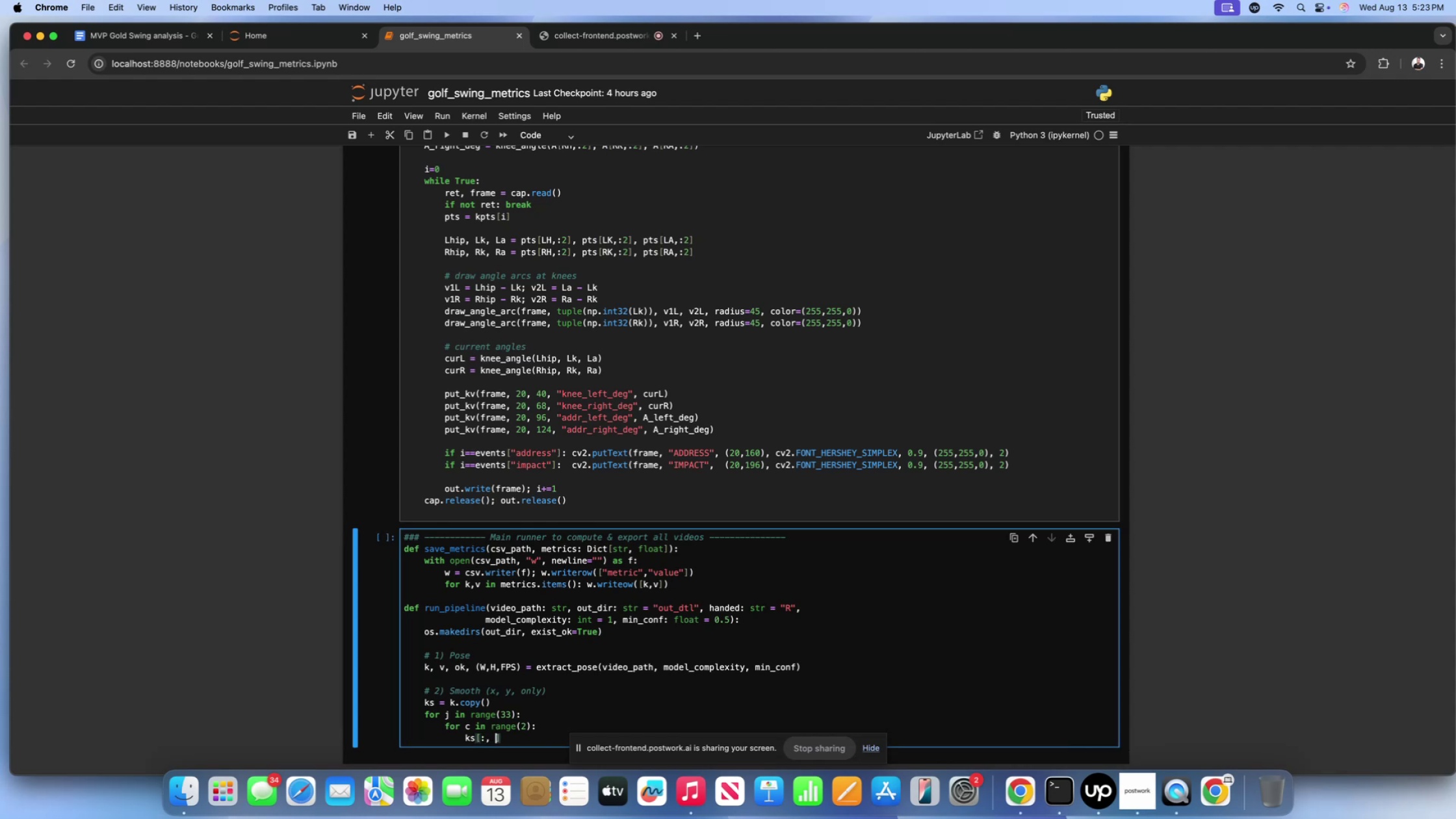 
key(J)
 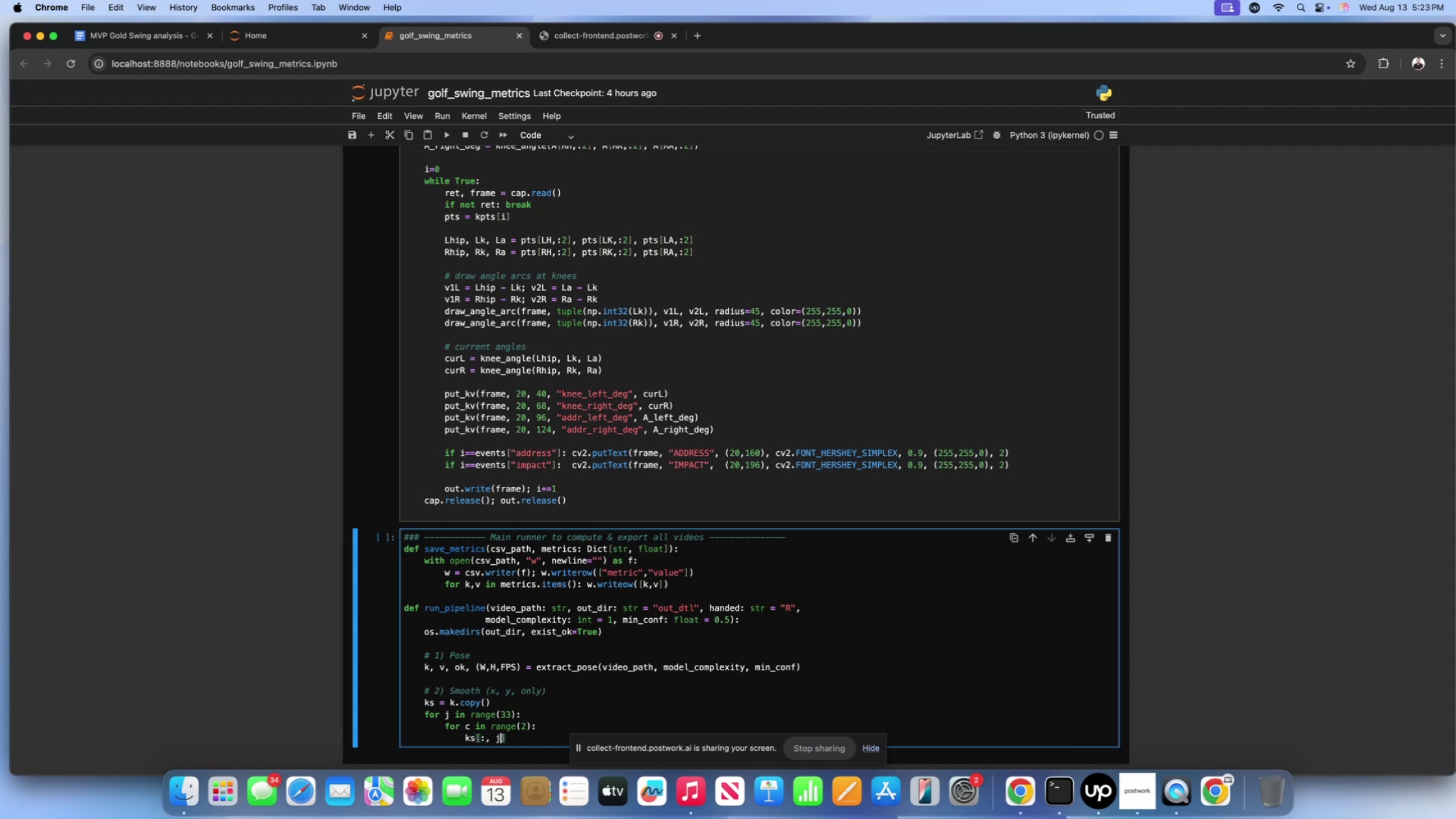 
key(Comma)
 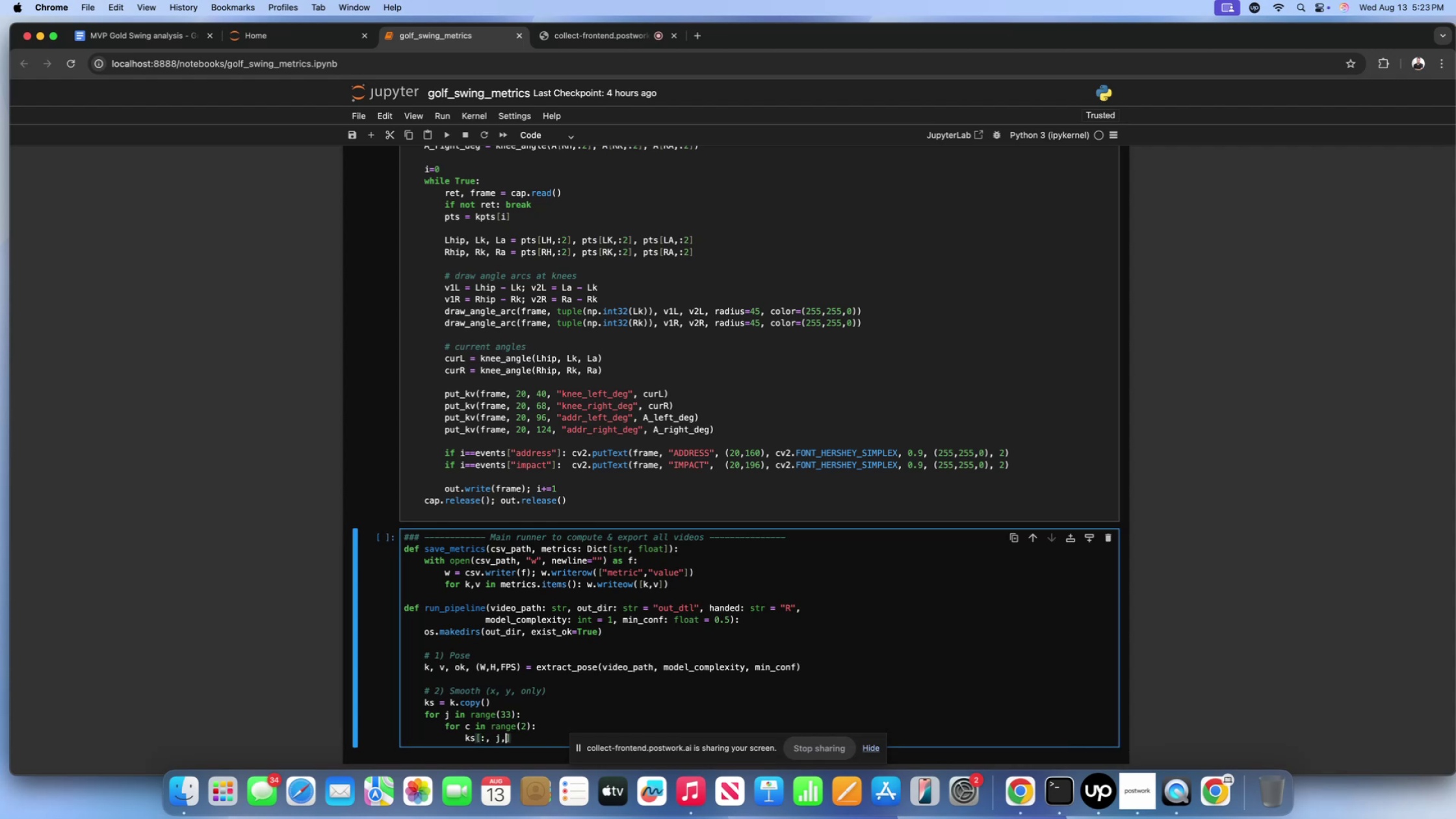 
key(Space)
 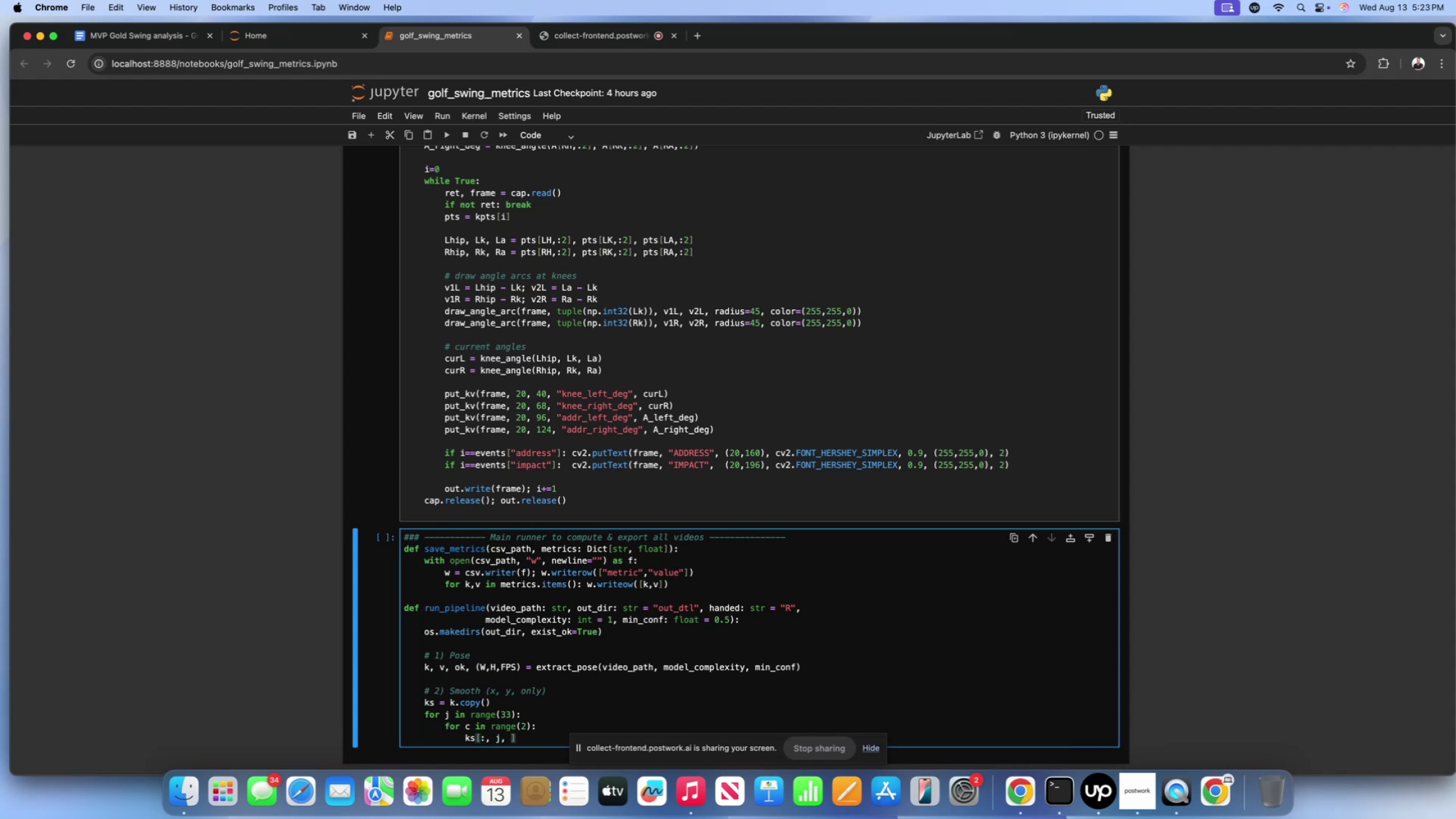 
key(C)
 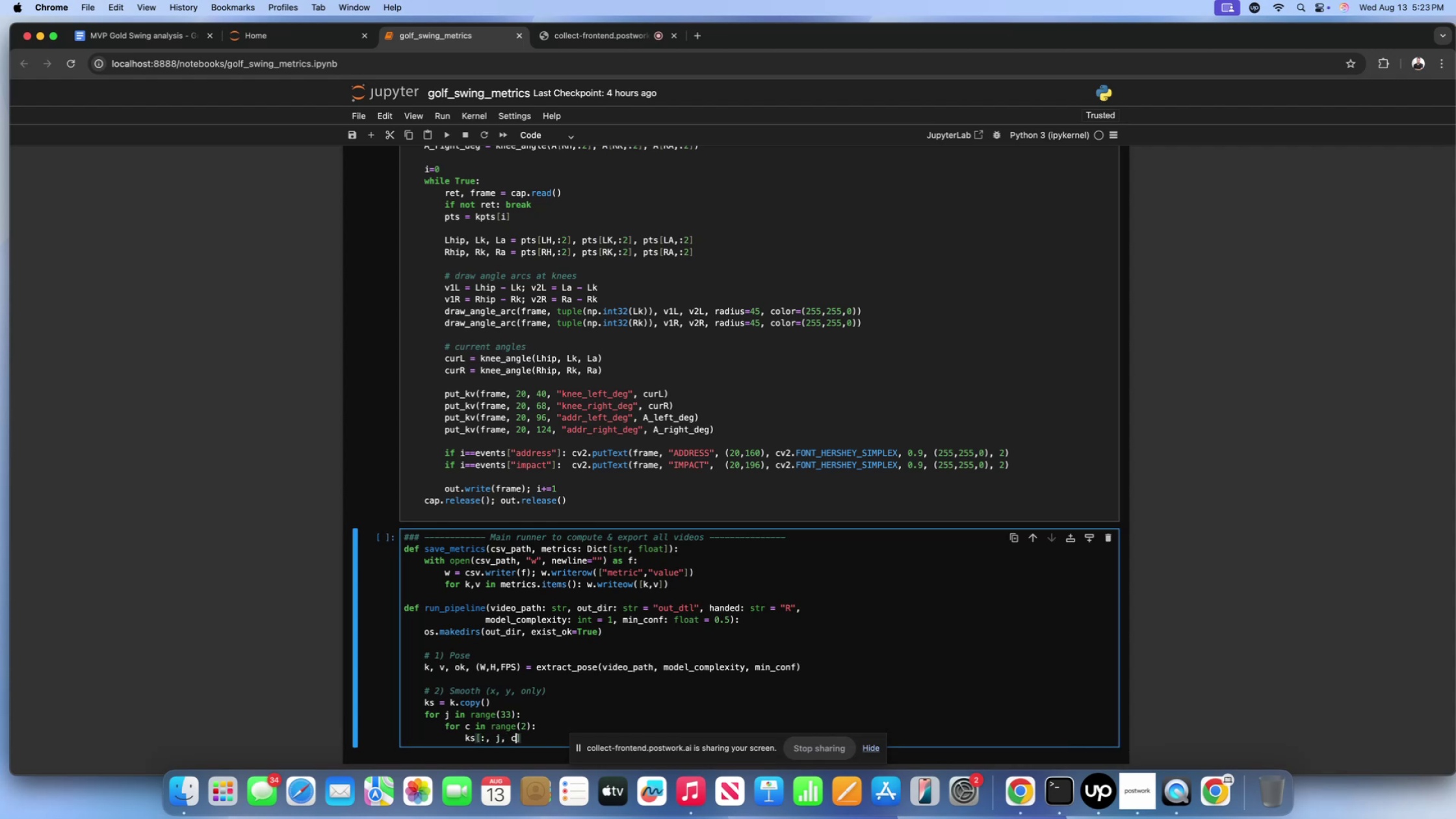 
scroll: coordinate [572, 699], scroll_direction: down, amount: 8.0
 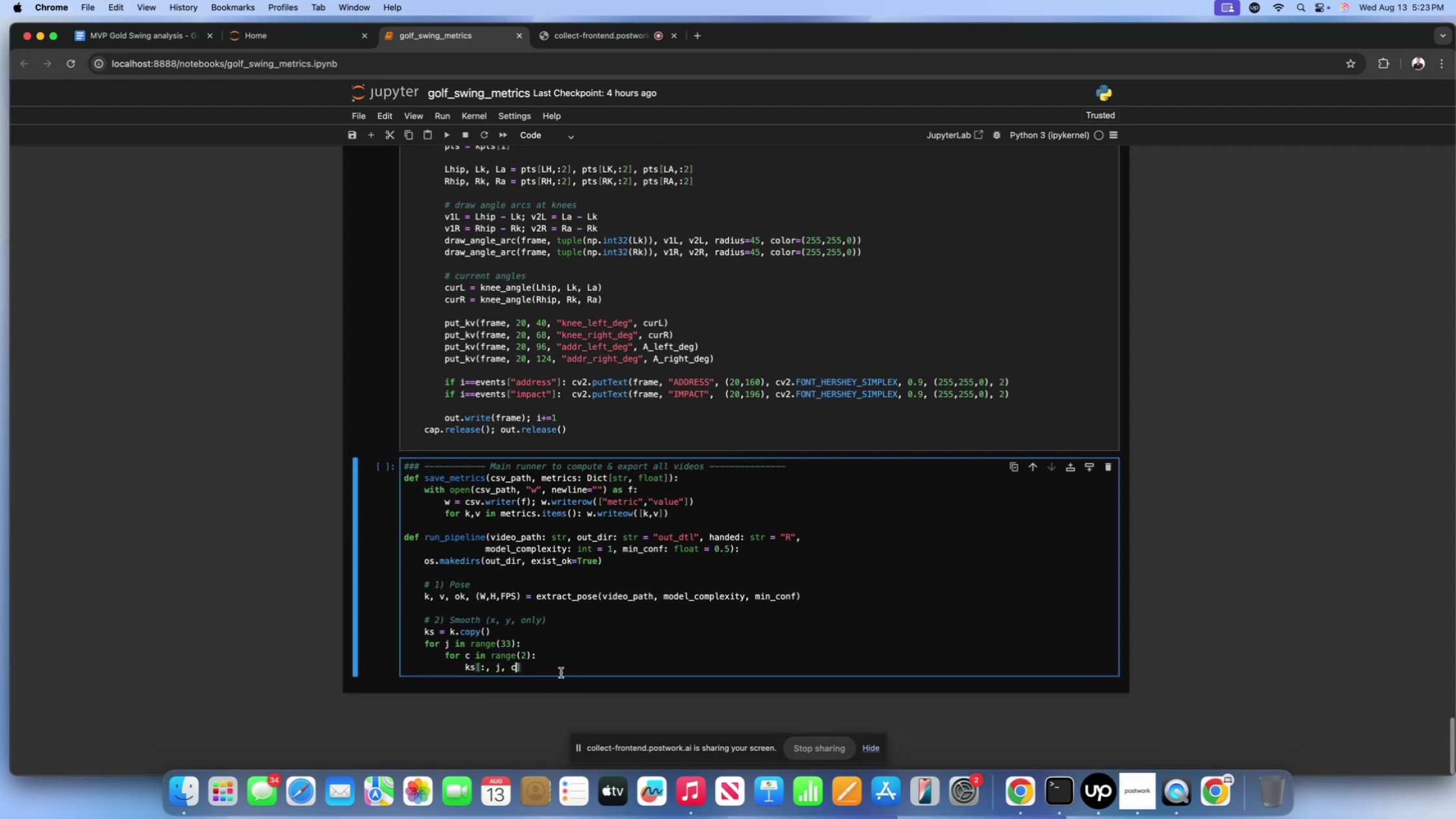 
left_click([558, 670])
 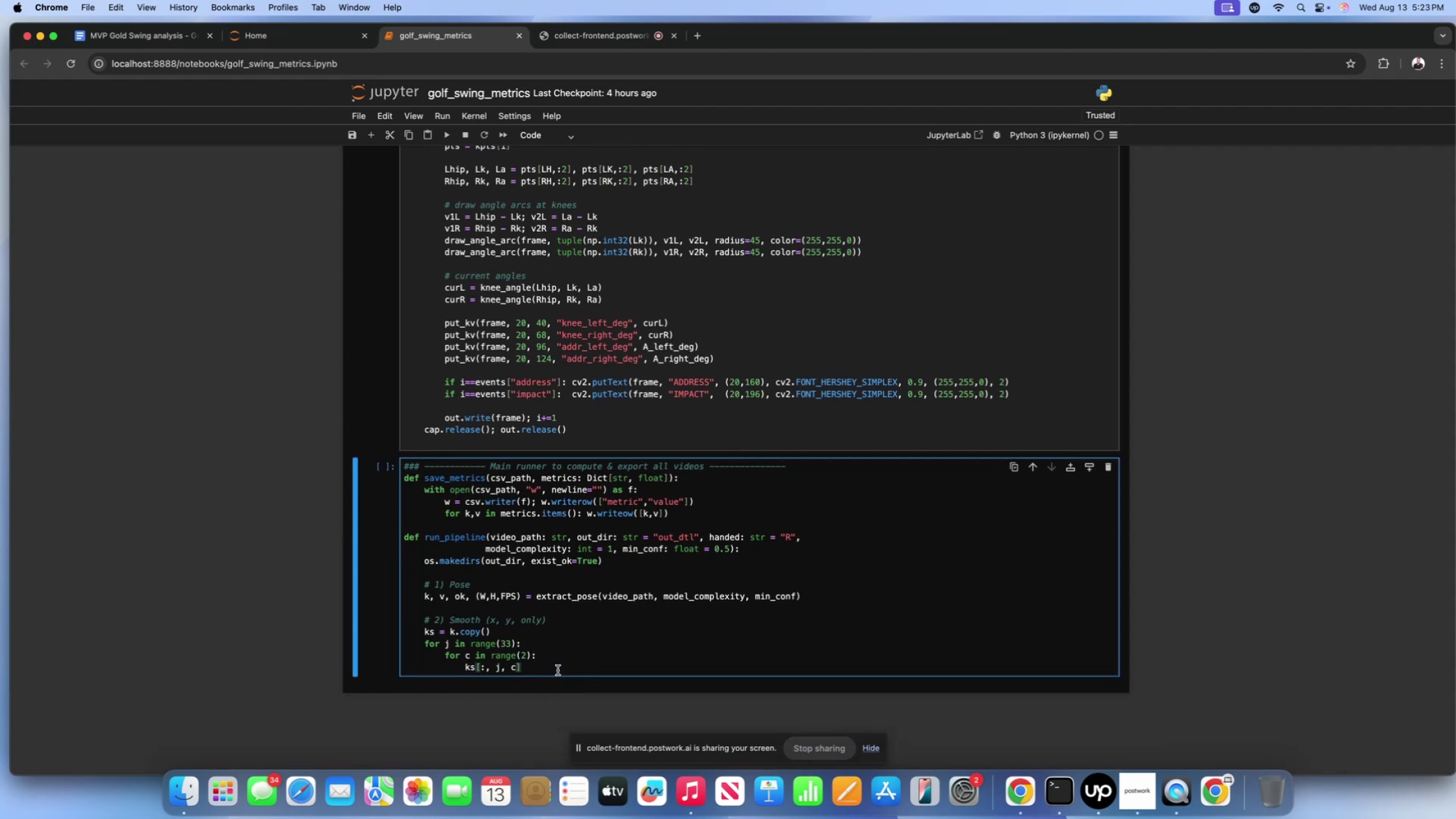 
type( = smooth_series())
 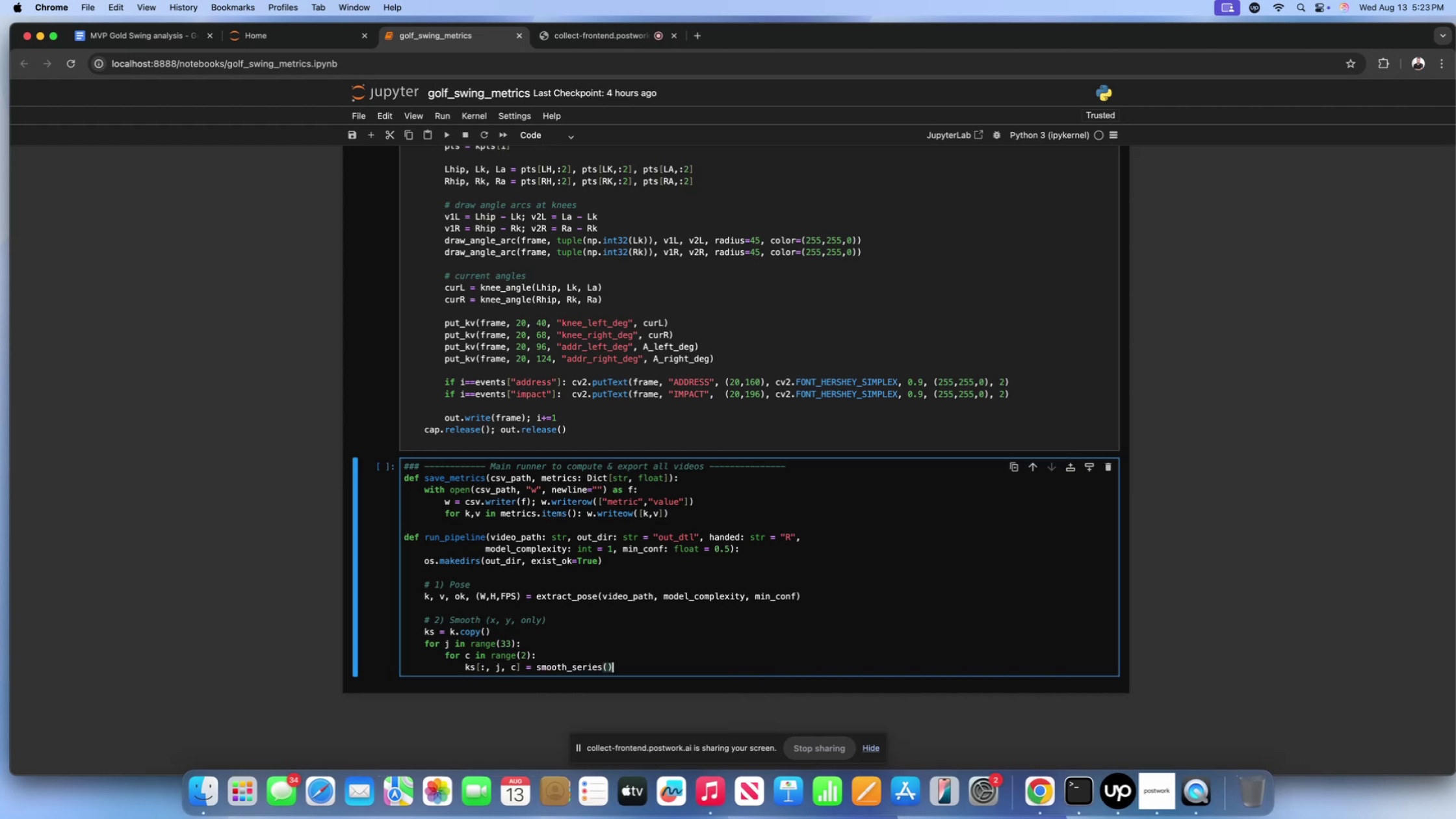 
key(ArrowLeft)
 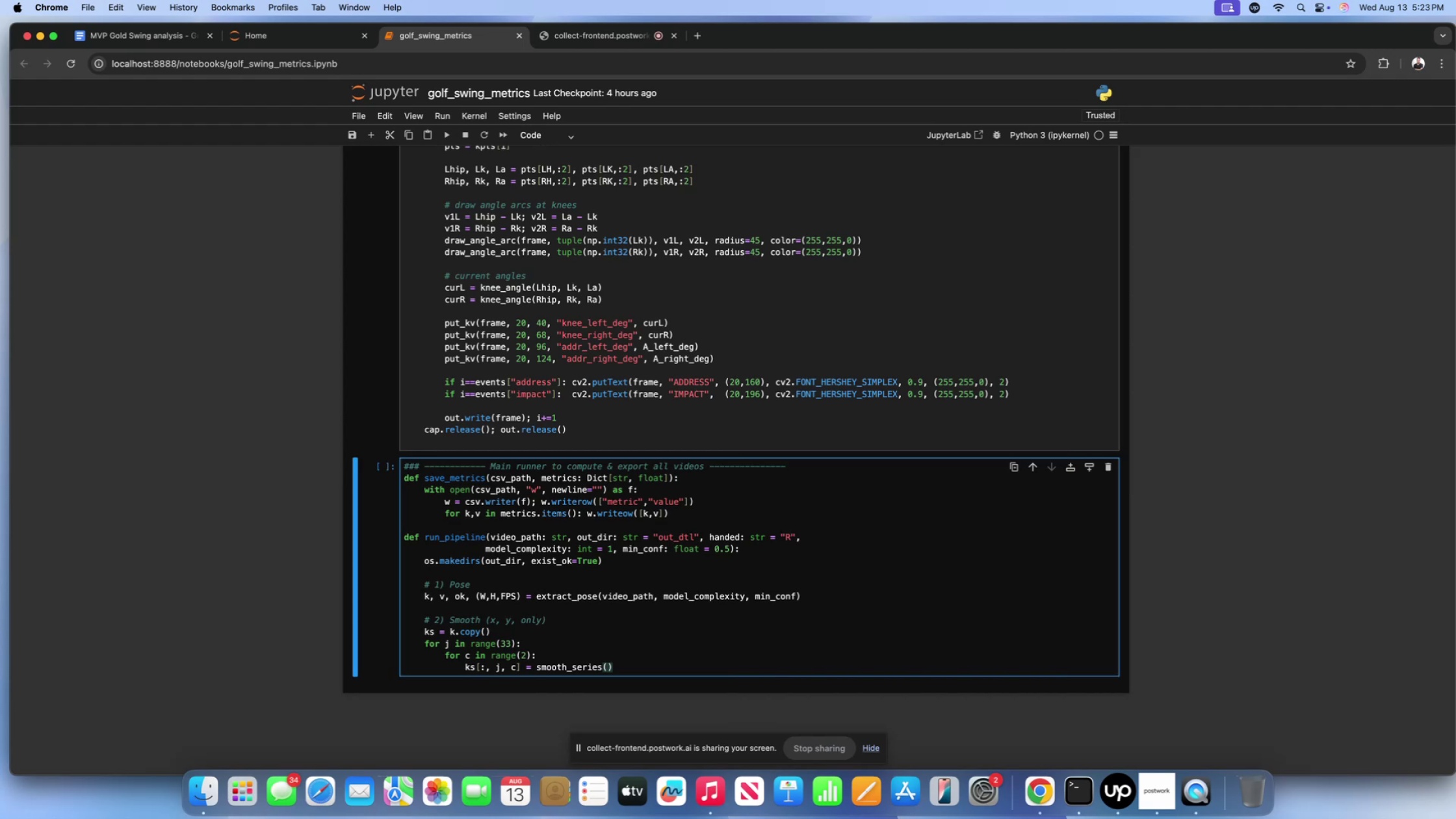 
type(ls)
key(Backspace)
key(Backspace)
type(ks[])
 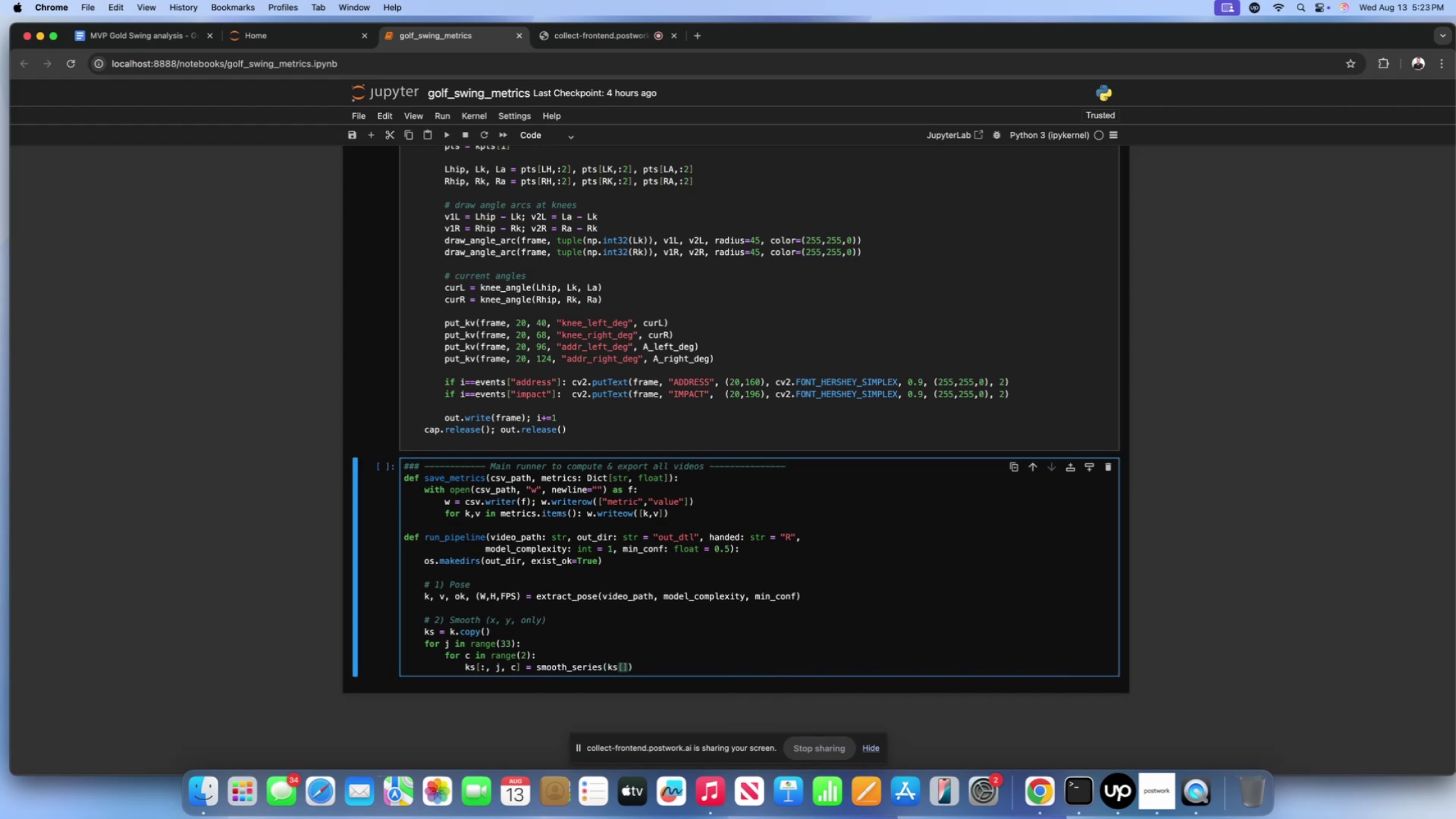 
key(ArrowLeft)
 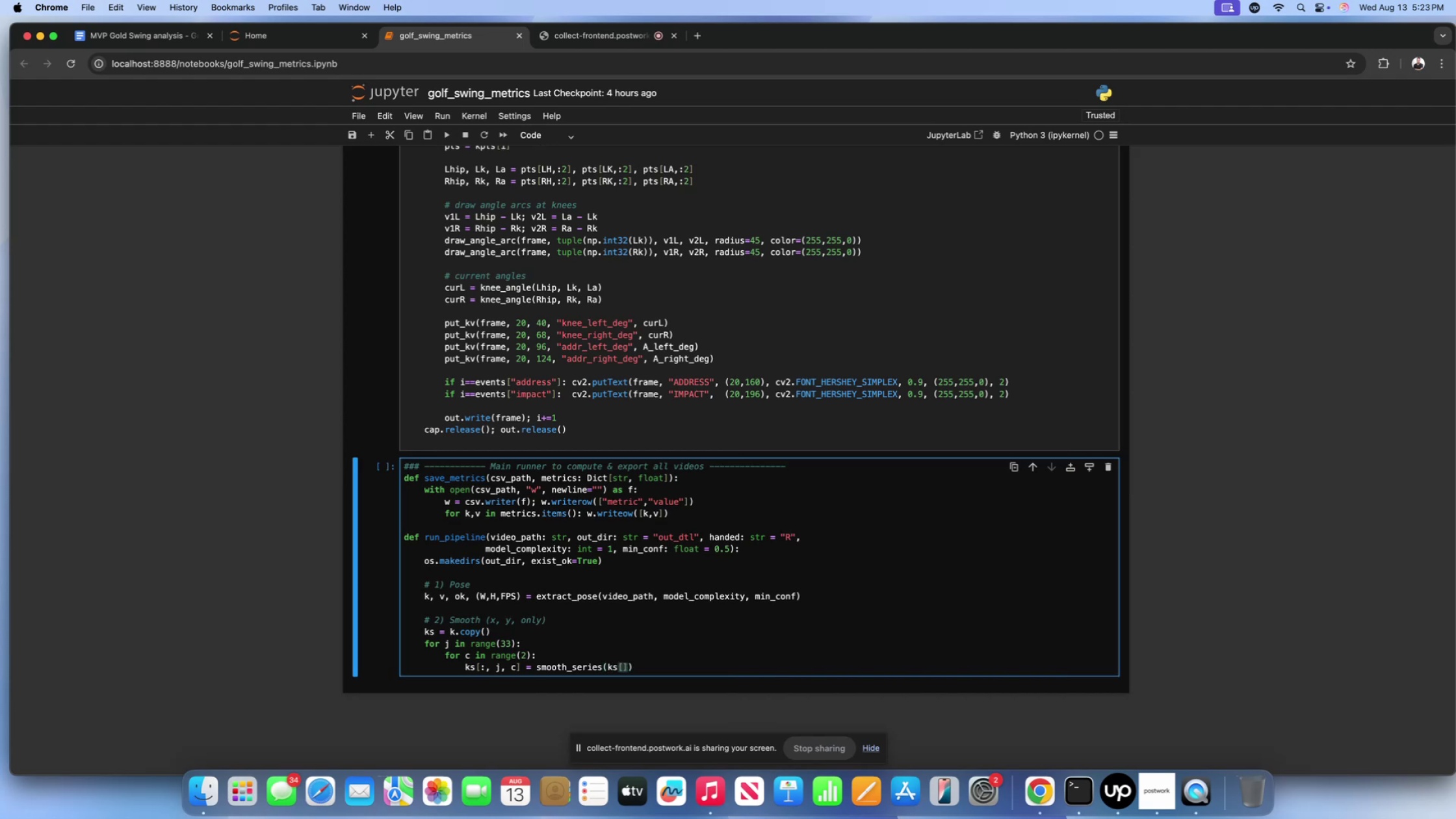 
key(Shift+ShiftLeft)
 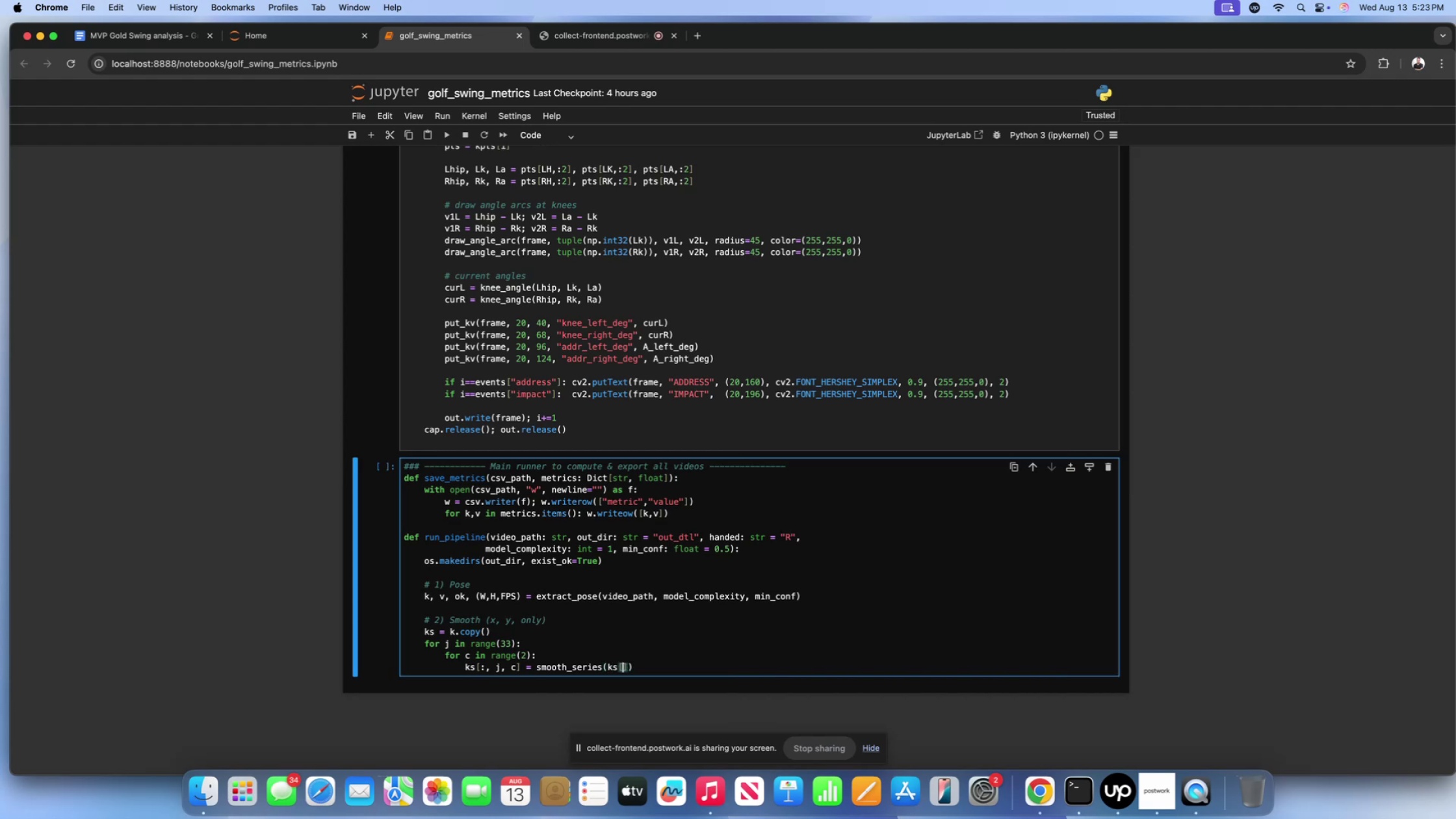 
key(Shift+Semicolon)
 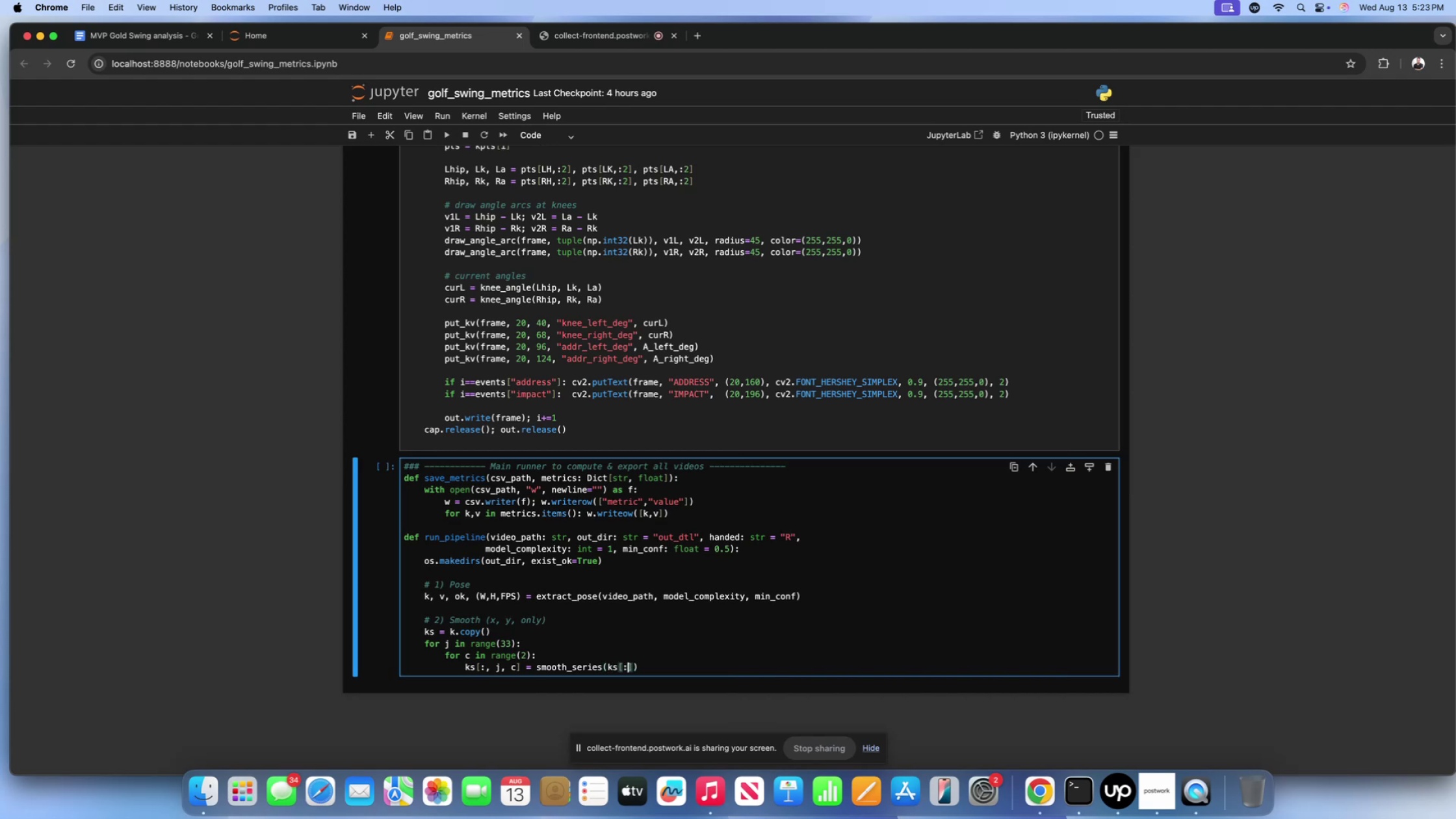 
key(Comma)
 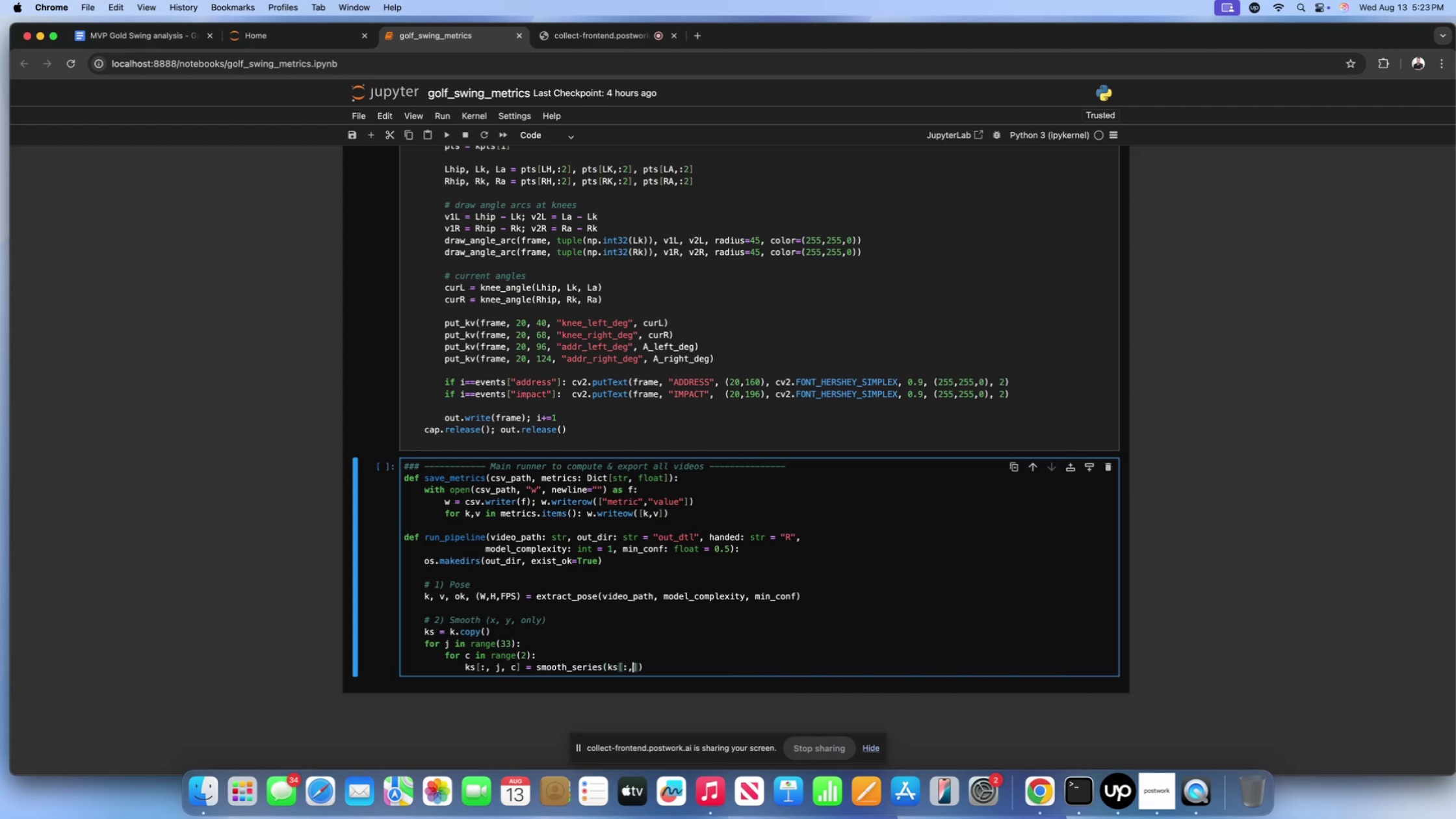 
key(Space)
 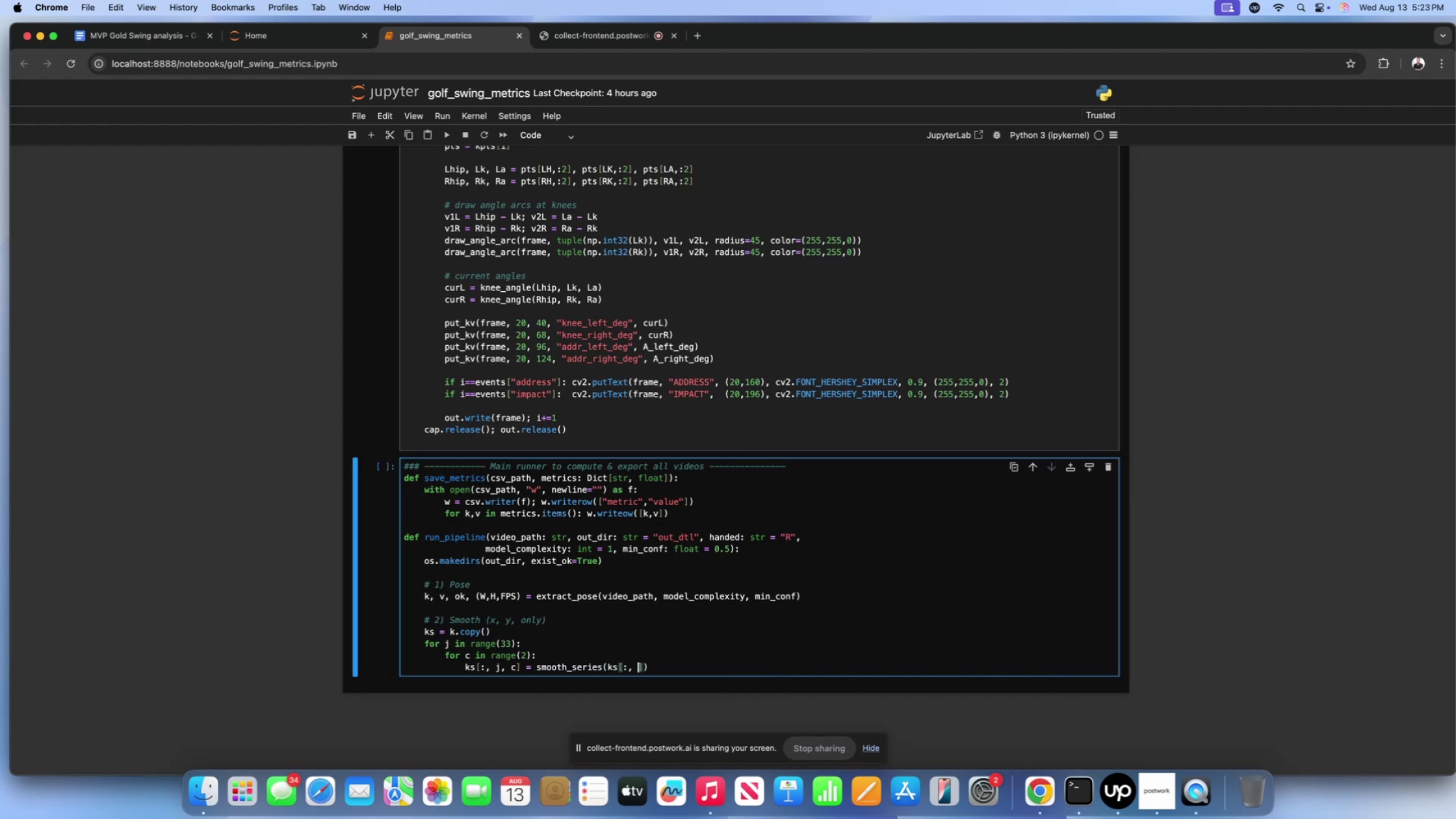 
key(J)
 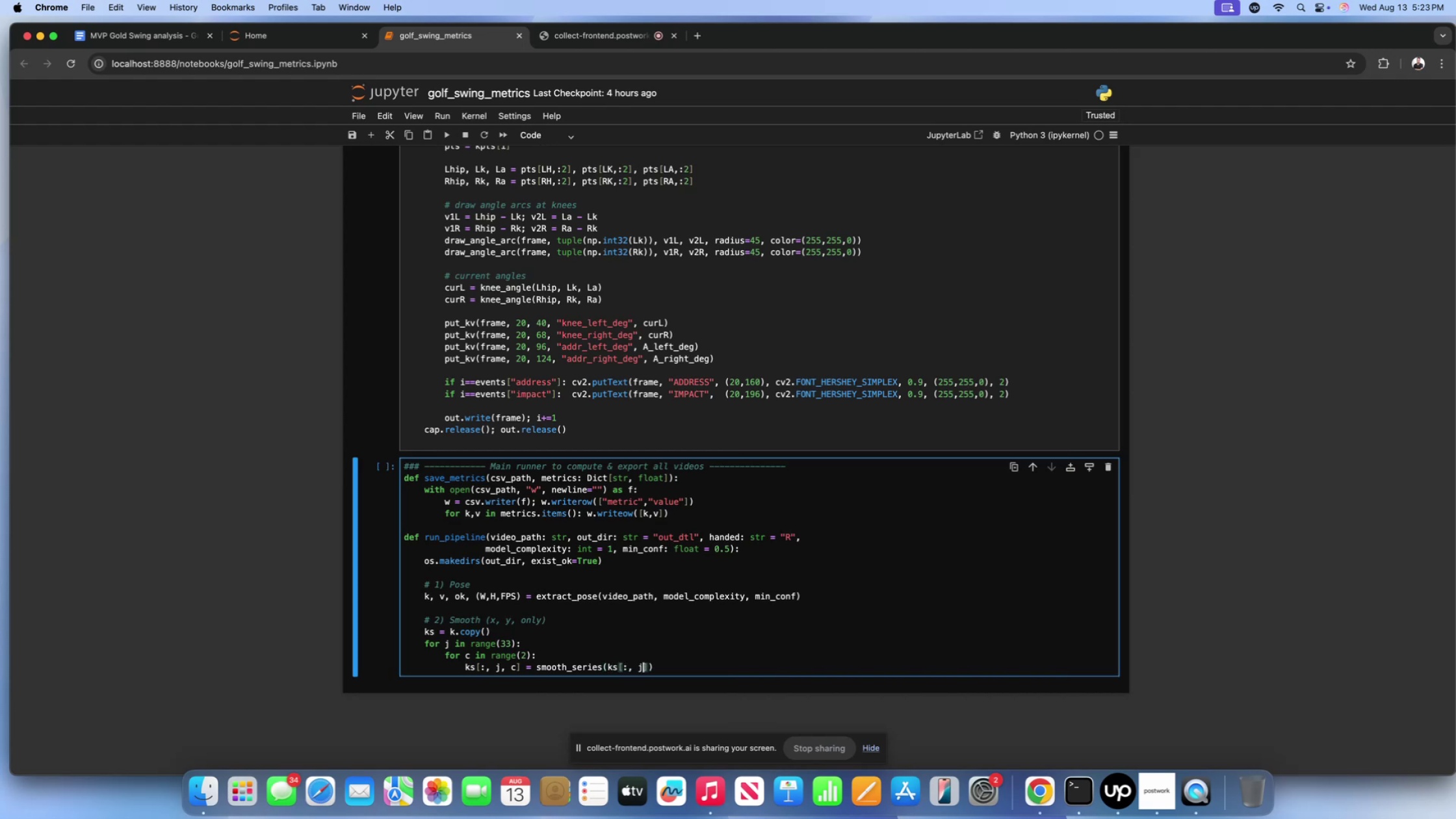 
key(Comma)
 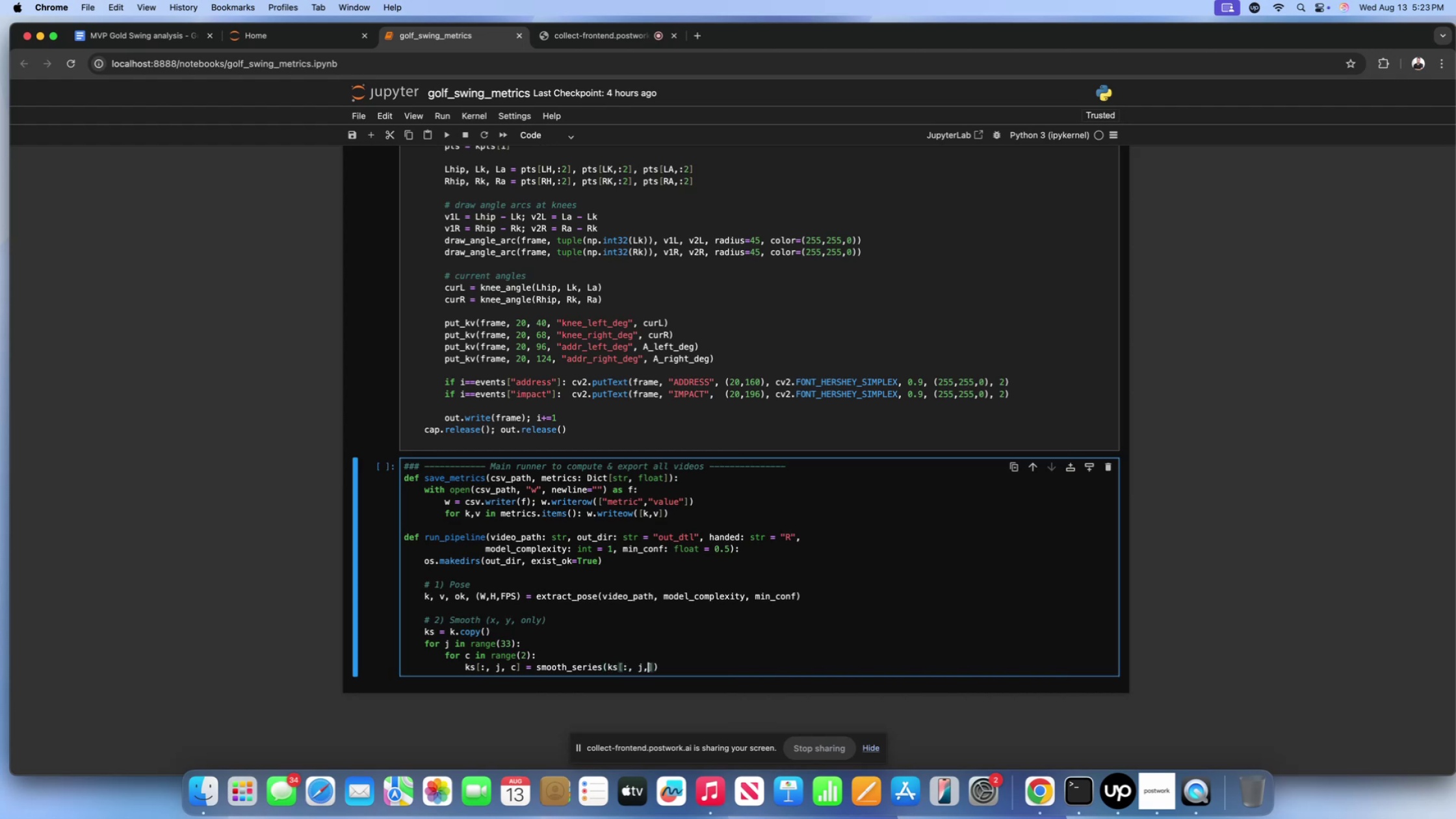 
key(Space)
 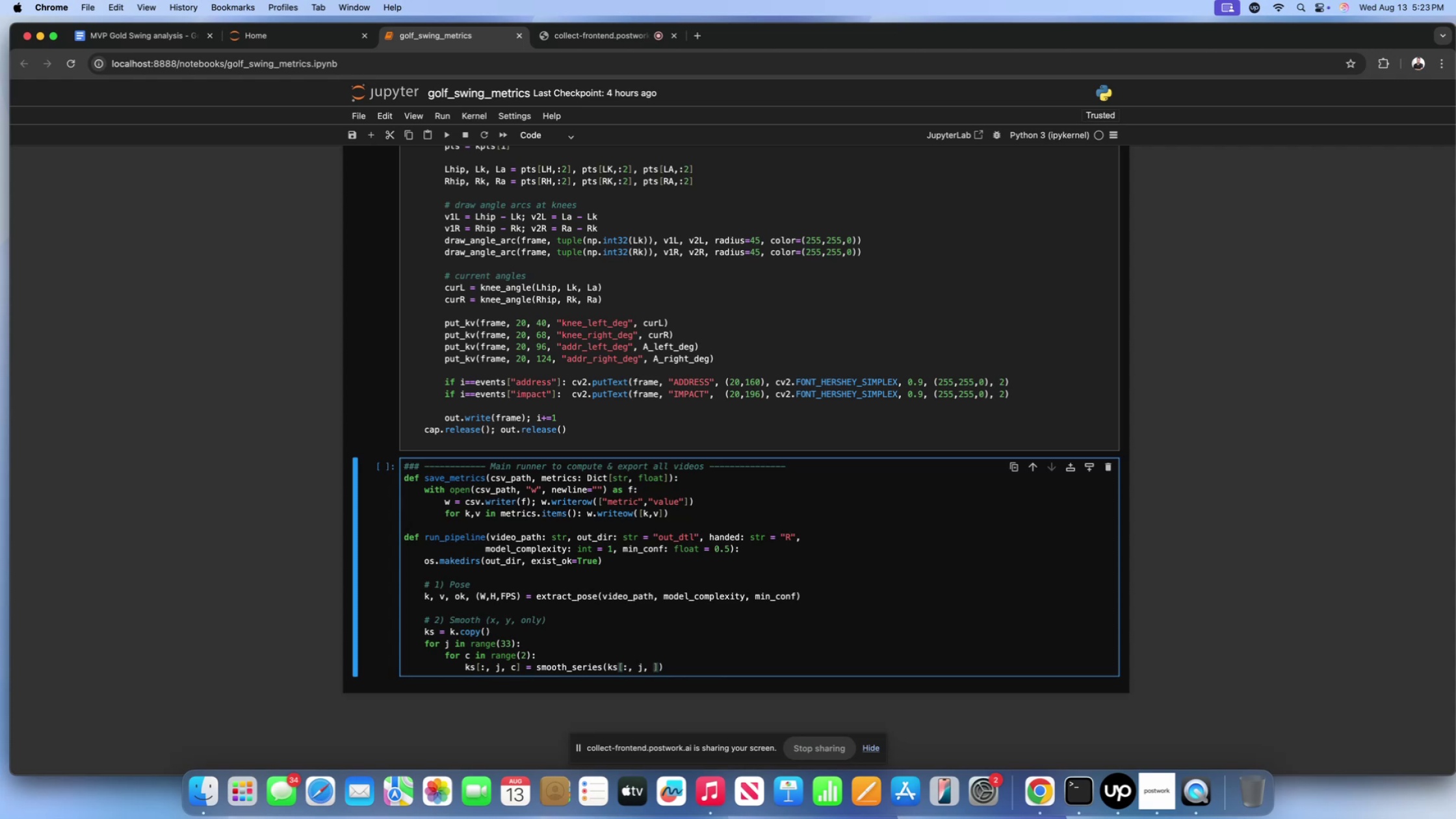 
key(C)
 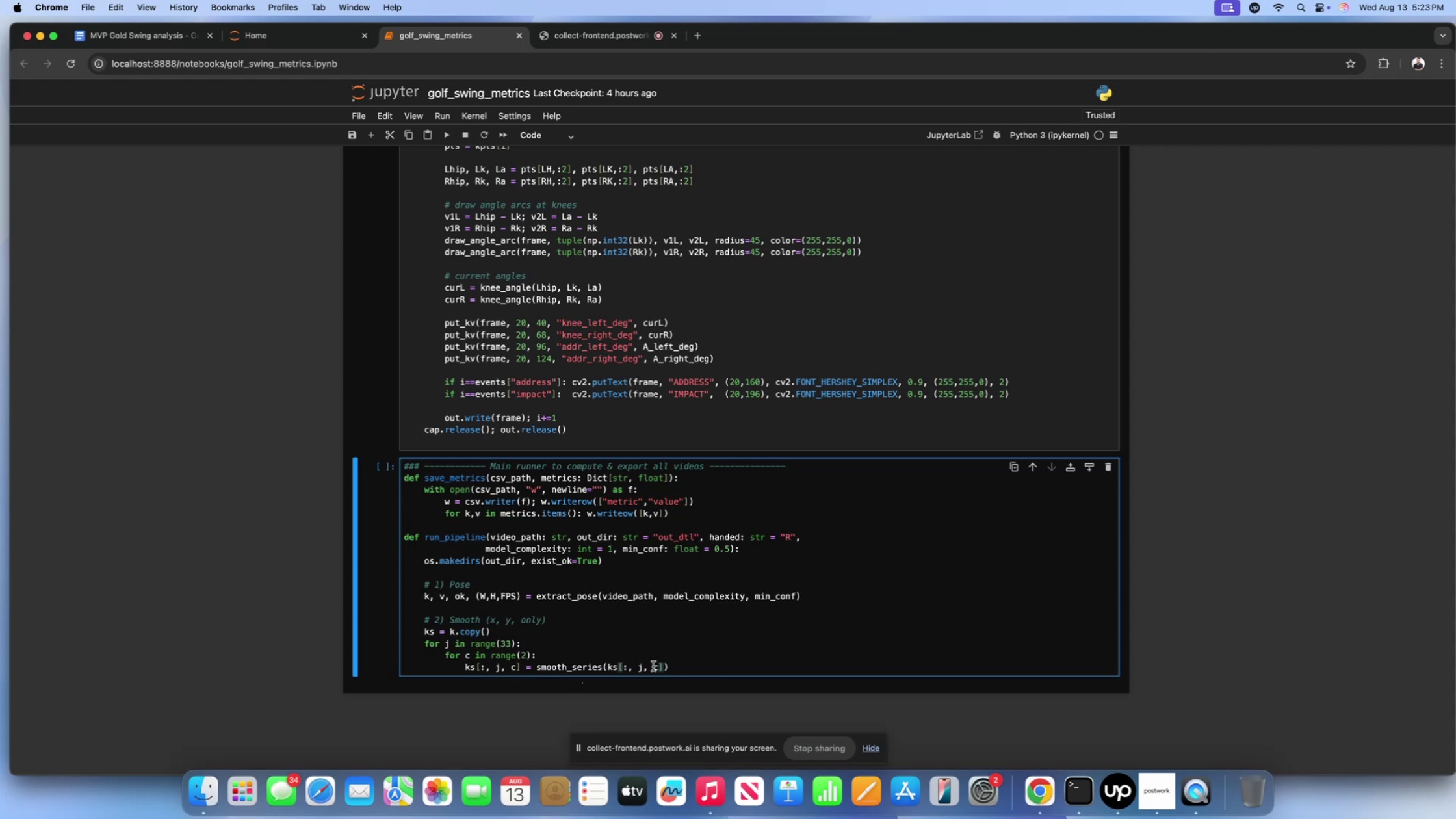 
left_click([684, 664])
 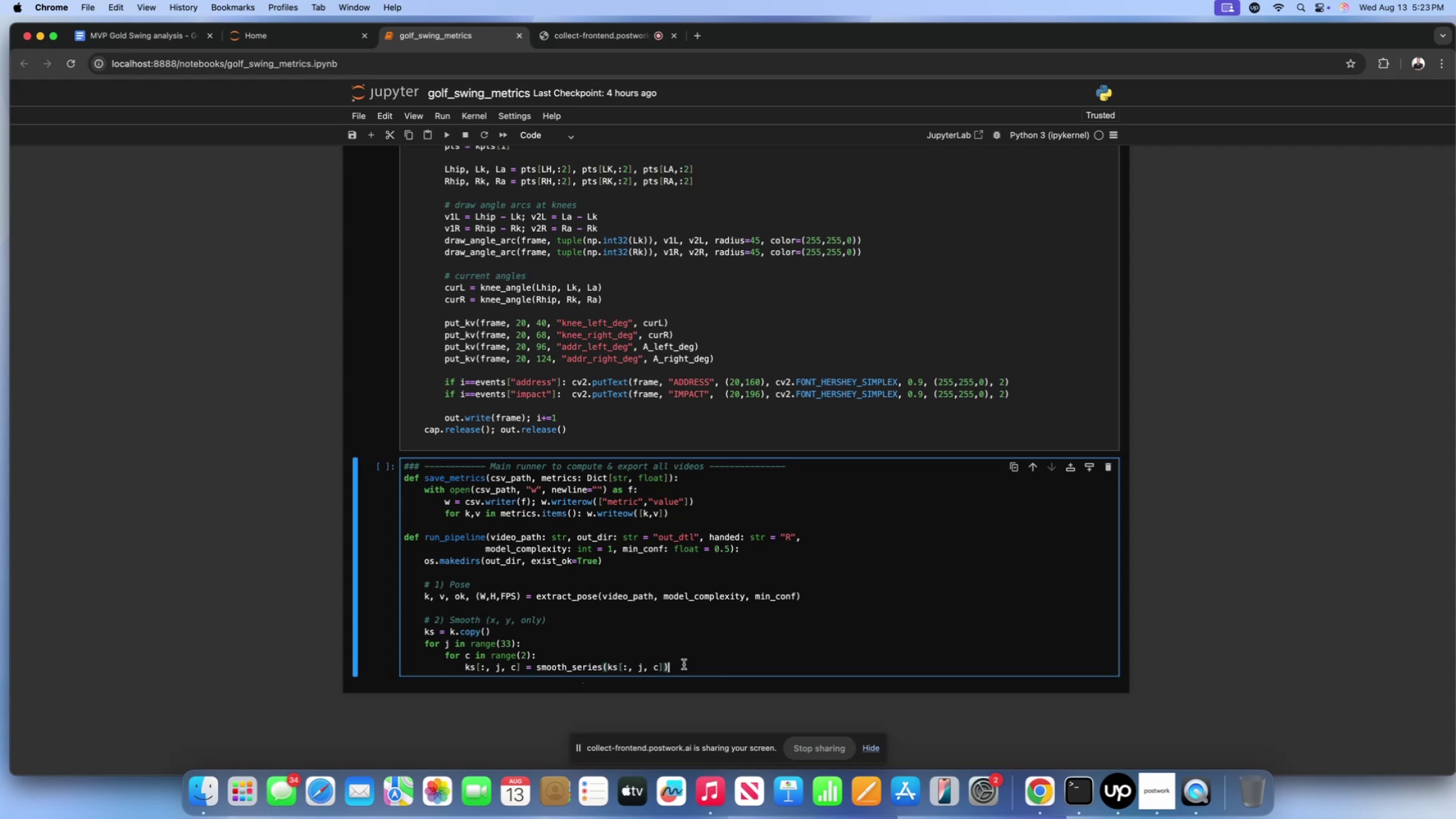 
key(Enter)
 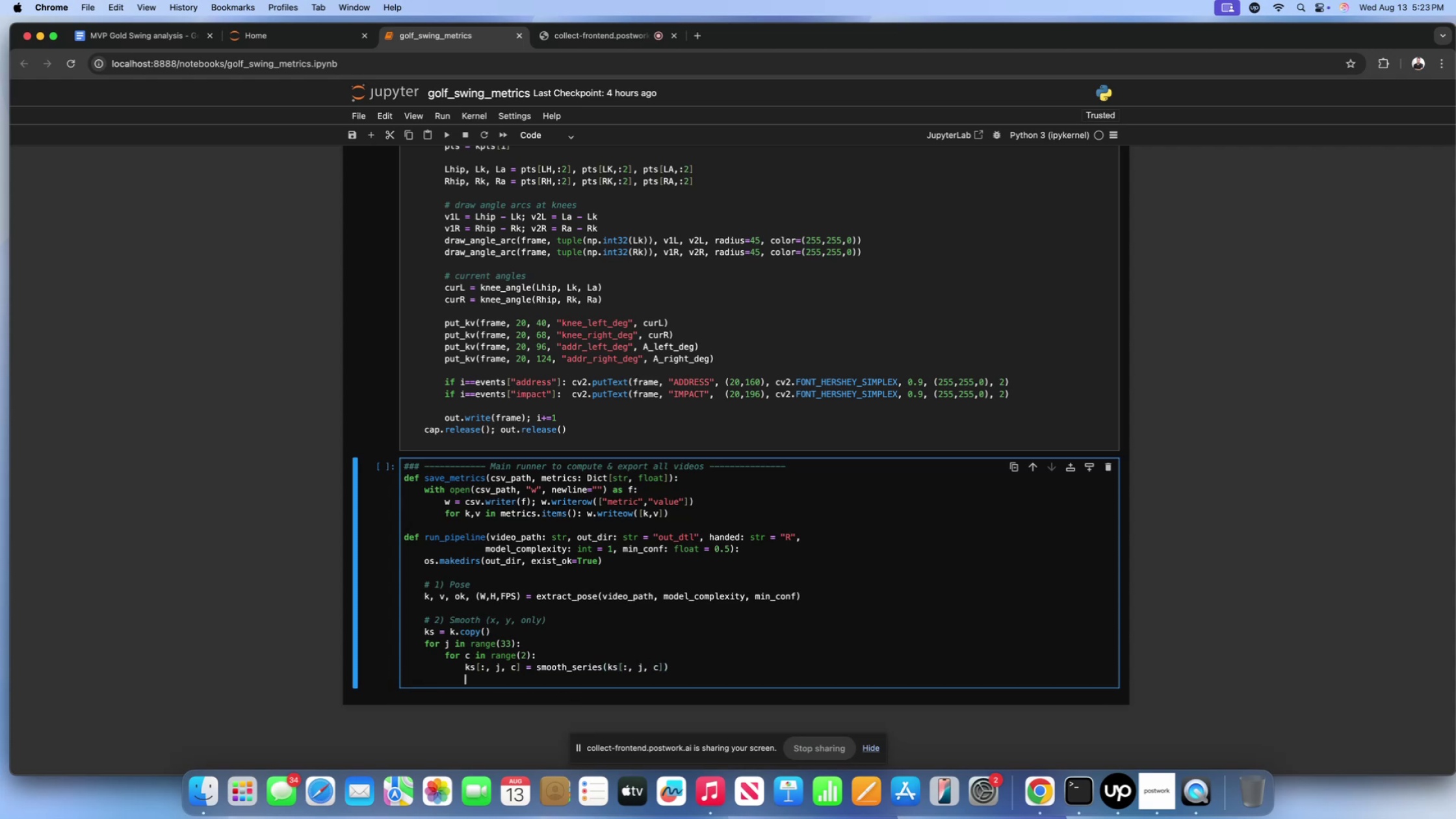 
key(Backspace)
 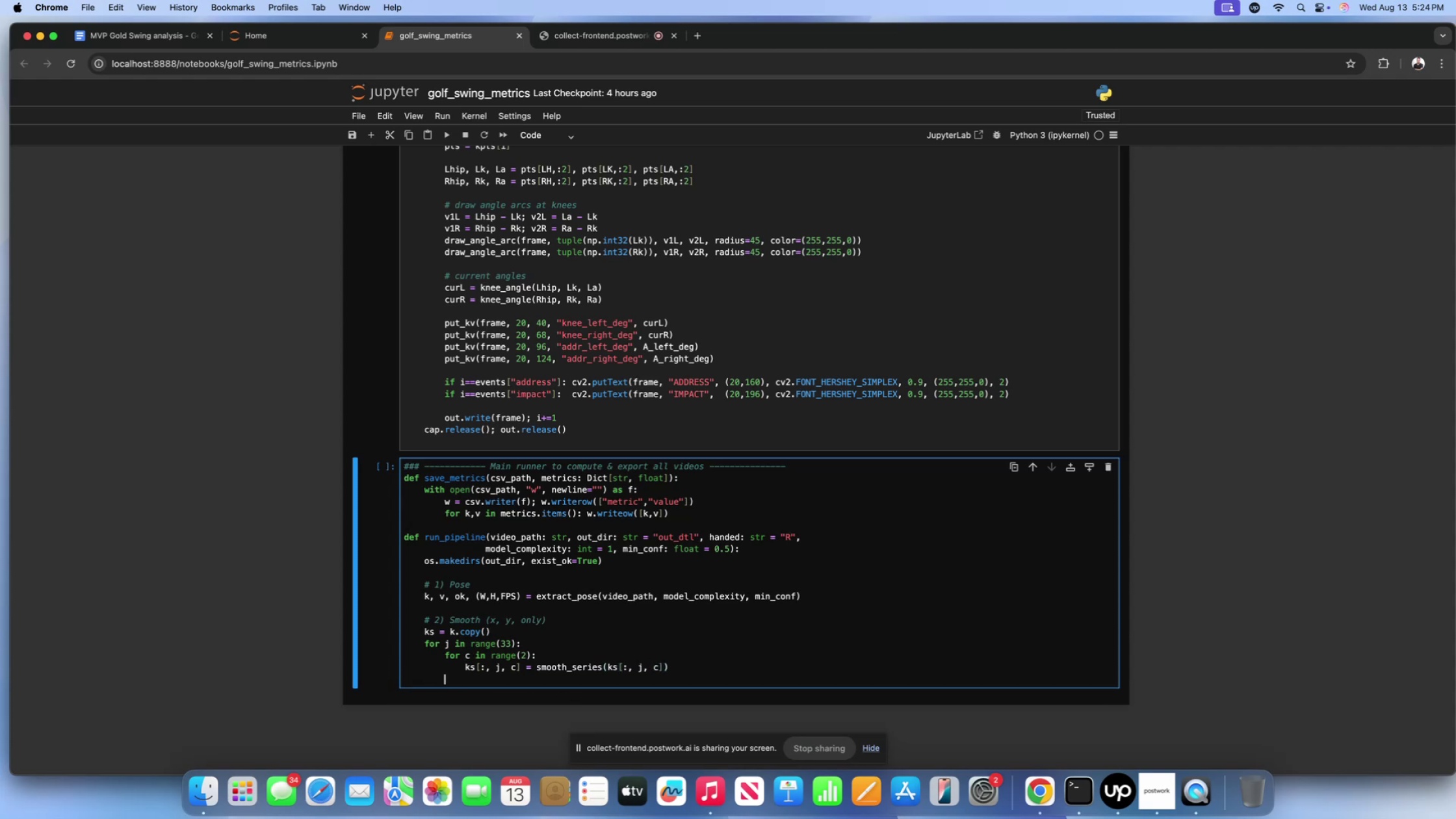 
key(Backspace)
 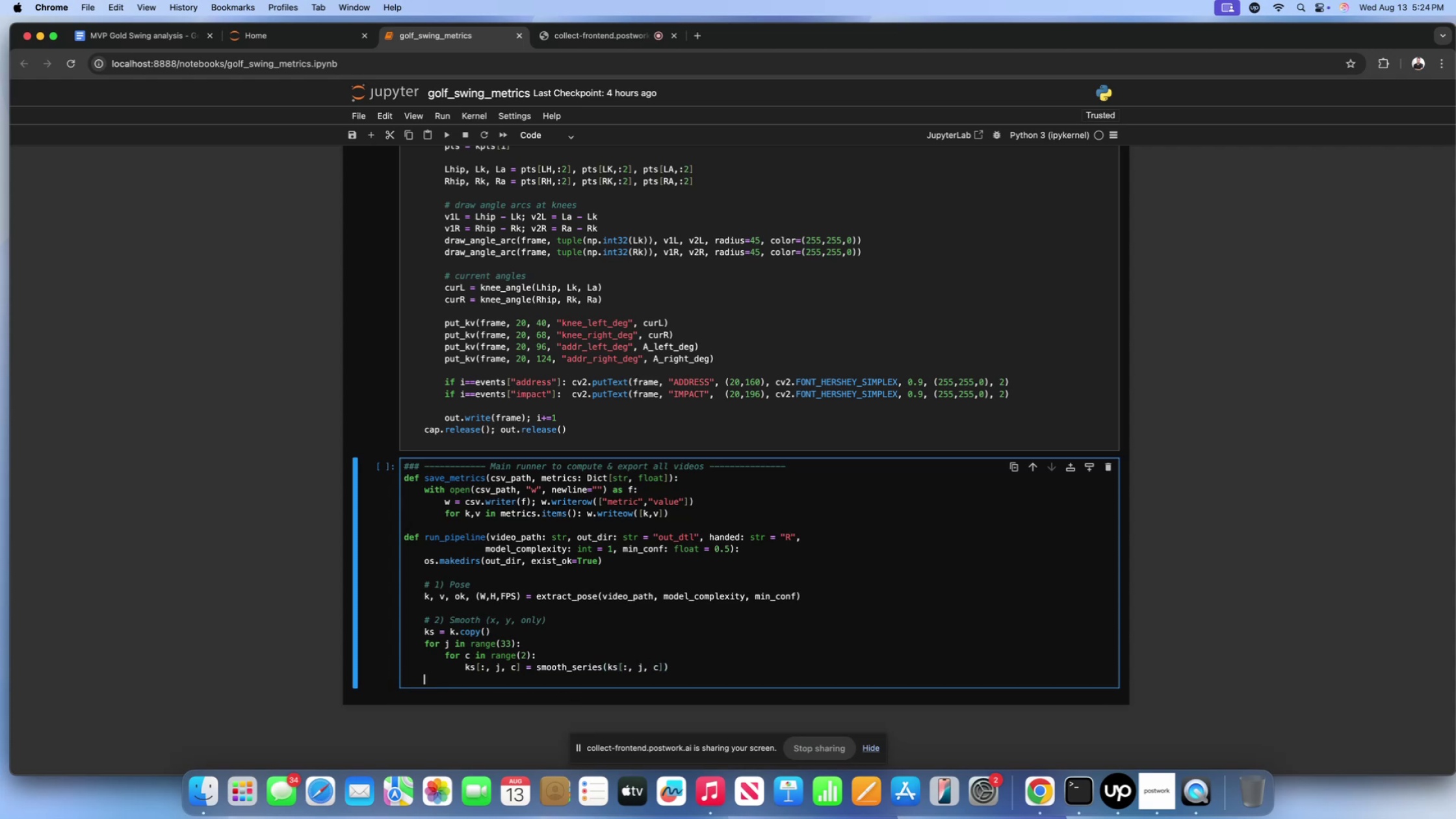 
key(Enter)
 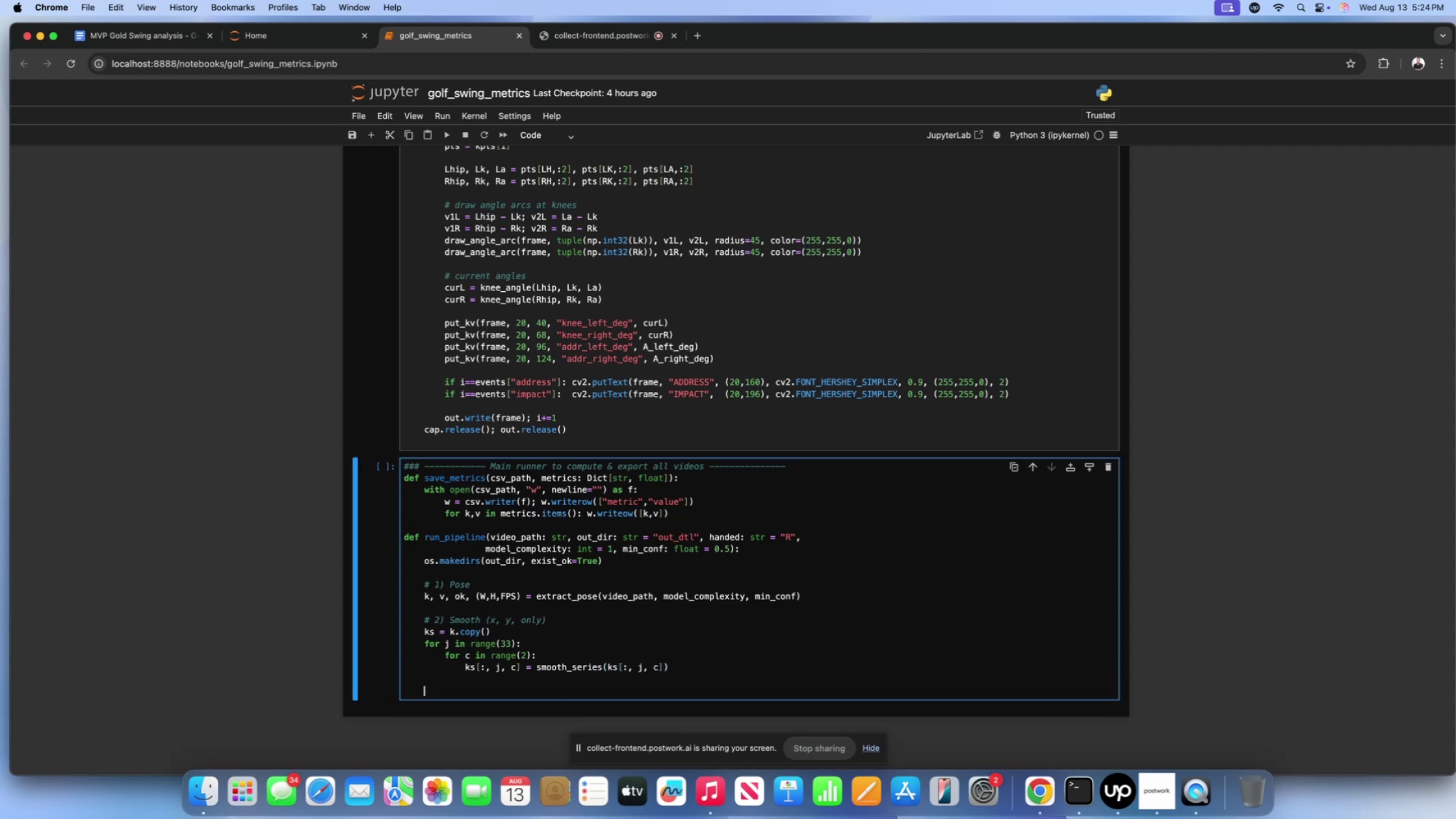 
type(# 3) Evenets)
key(Backspace)
key(Backspace)
key(Backspace)
key(Backspace)
key(Backspace)
type(ents)
 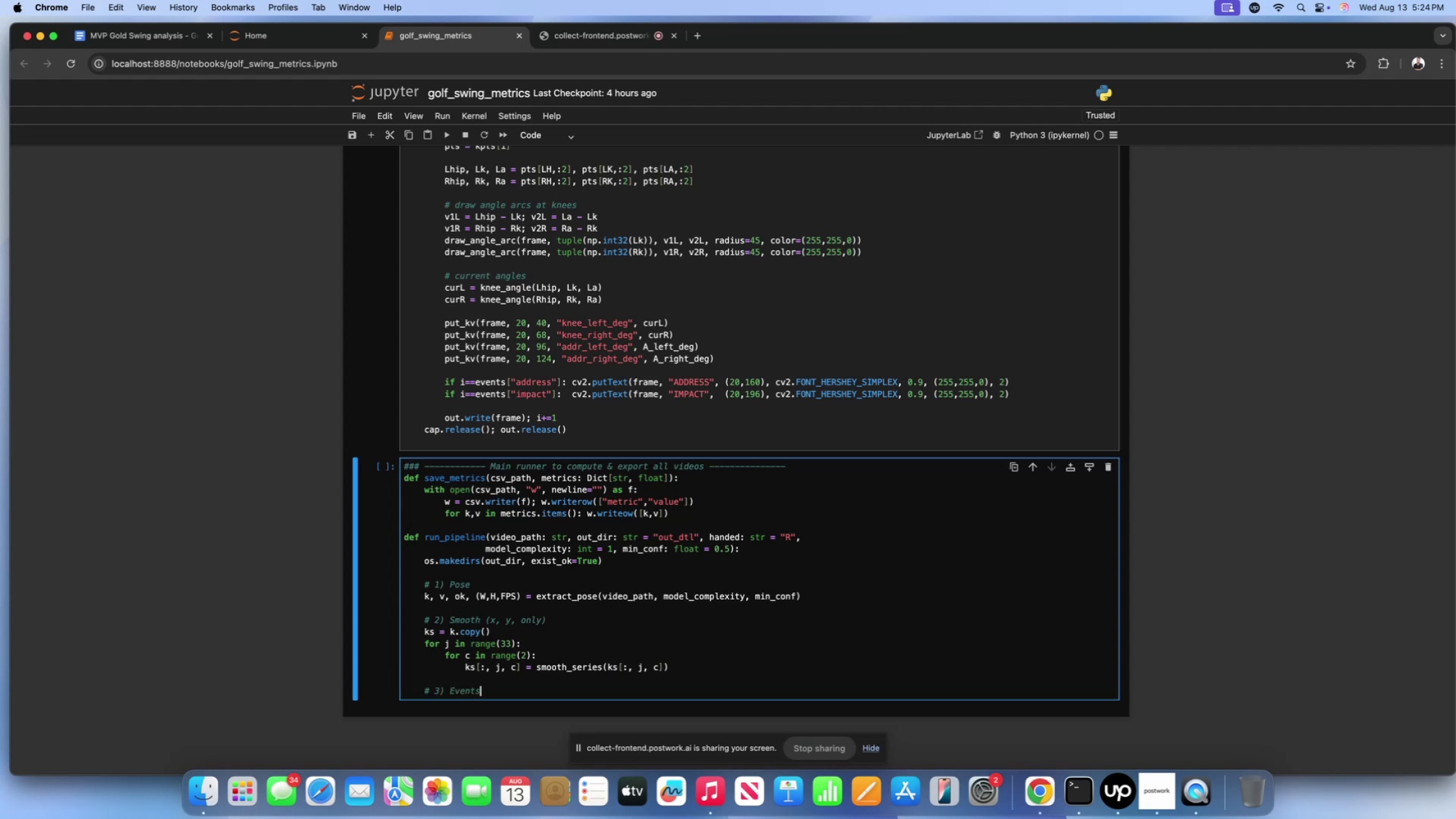 
key(Enter)
 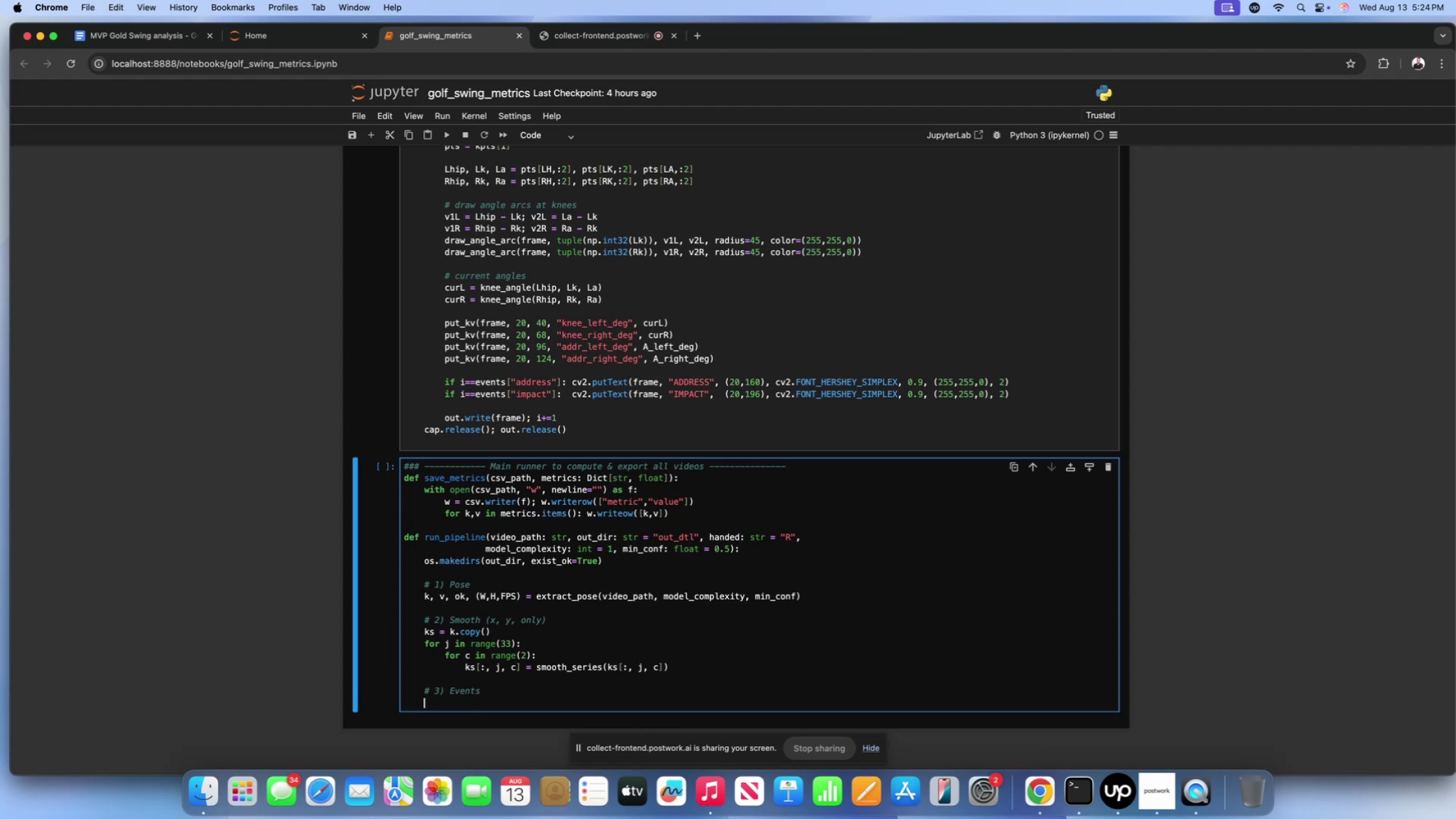 
type(events = detect_evenets())
 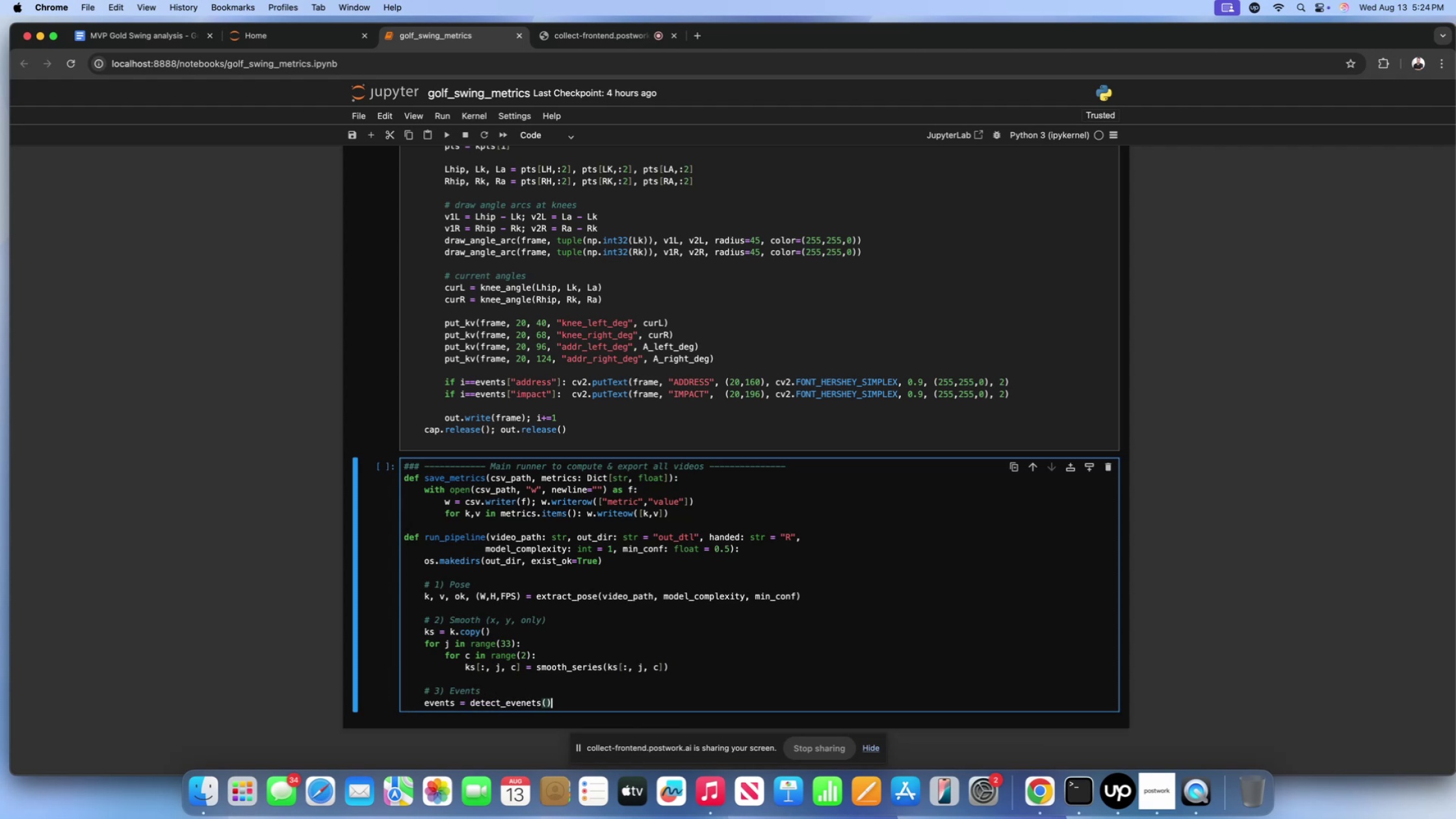 
key(ArrowLeft)
 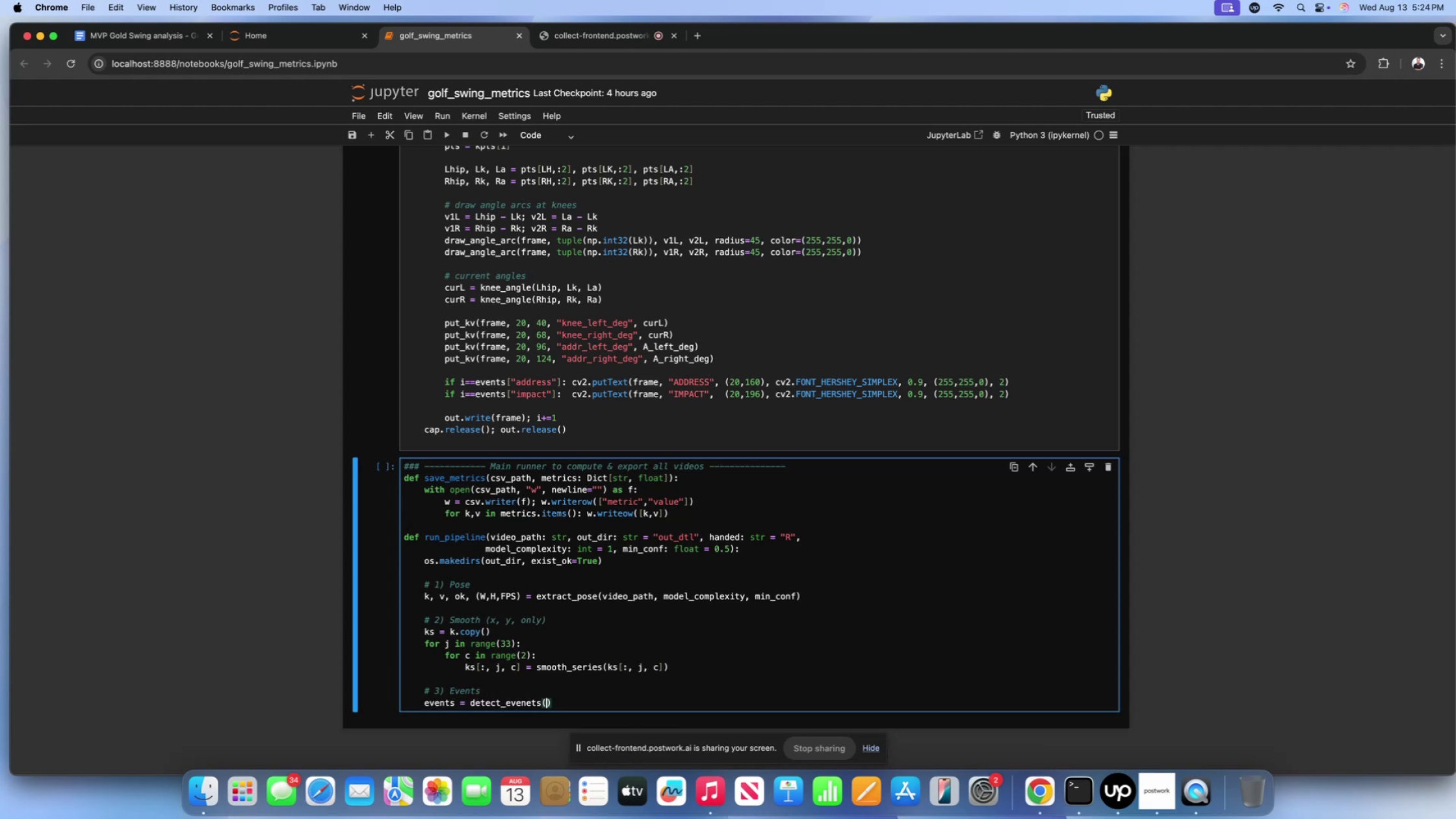 
key(ArrowRight)
 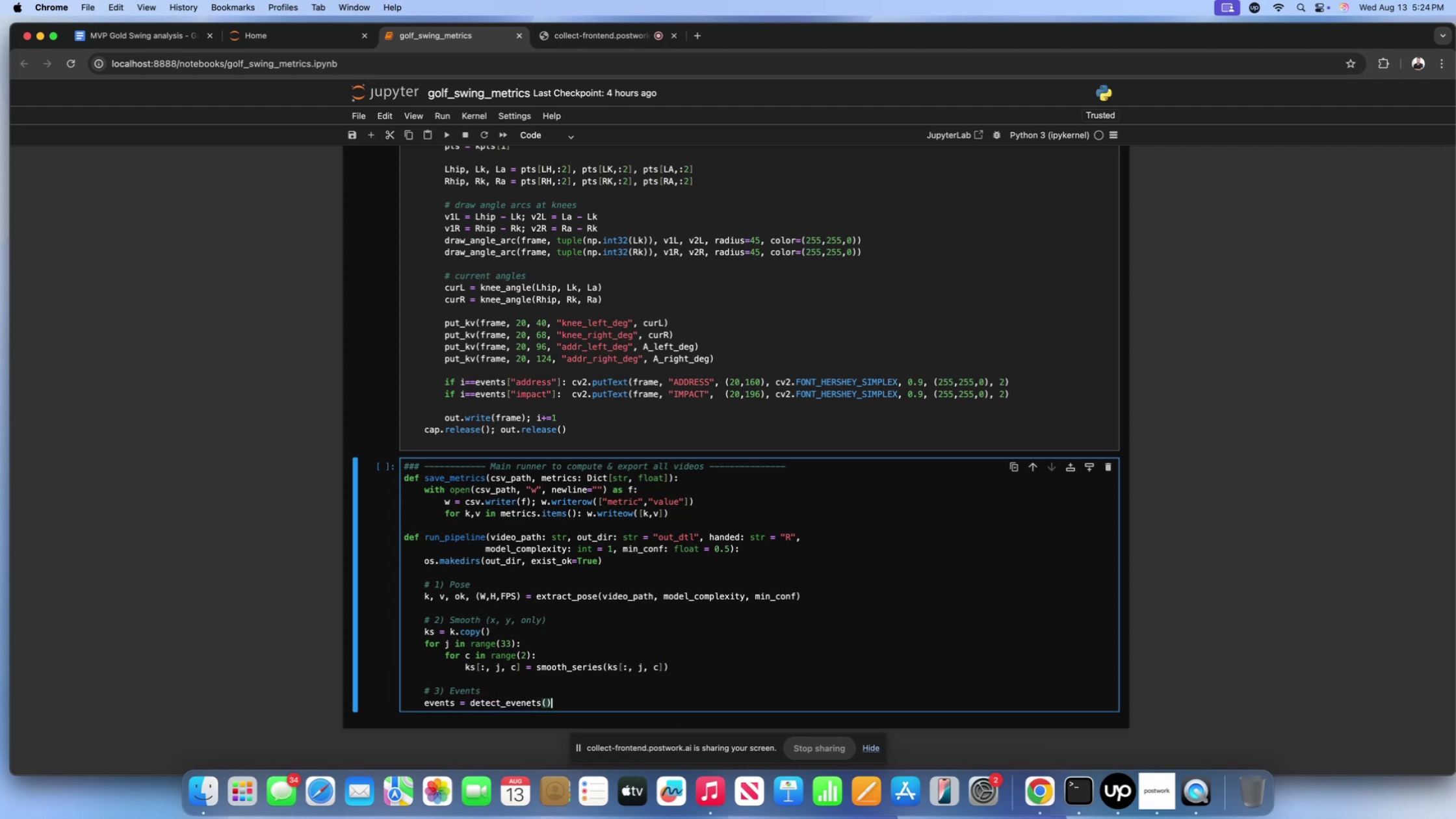 
key(Backspace)
key(Backspace)
key(Backspace)
key(Backspace)
key(Backspace)
type(ts())
 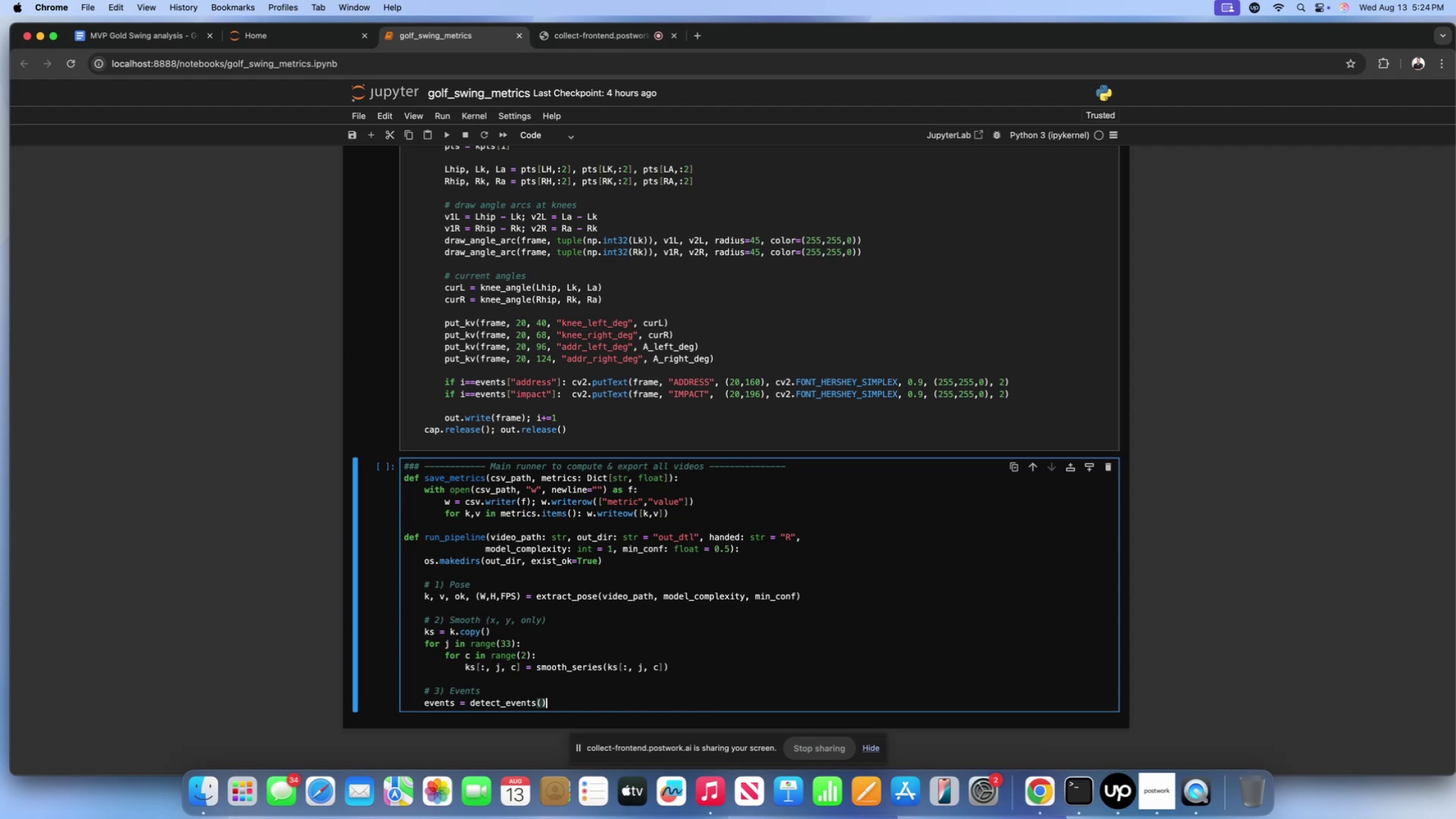 
key(ArrowLeft)
 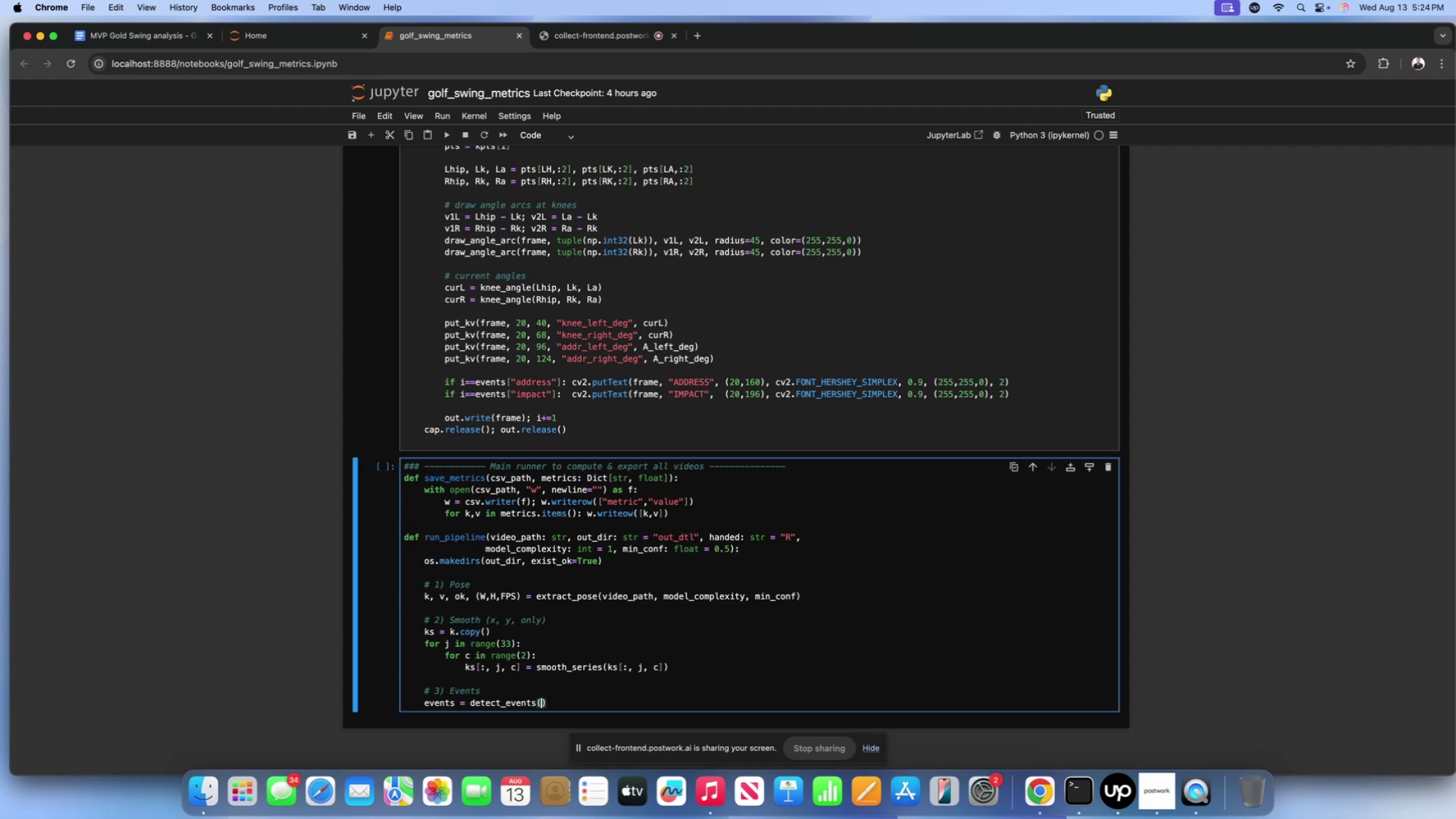 
type(ks, )
 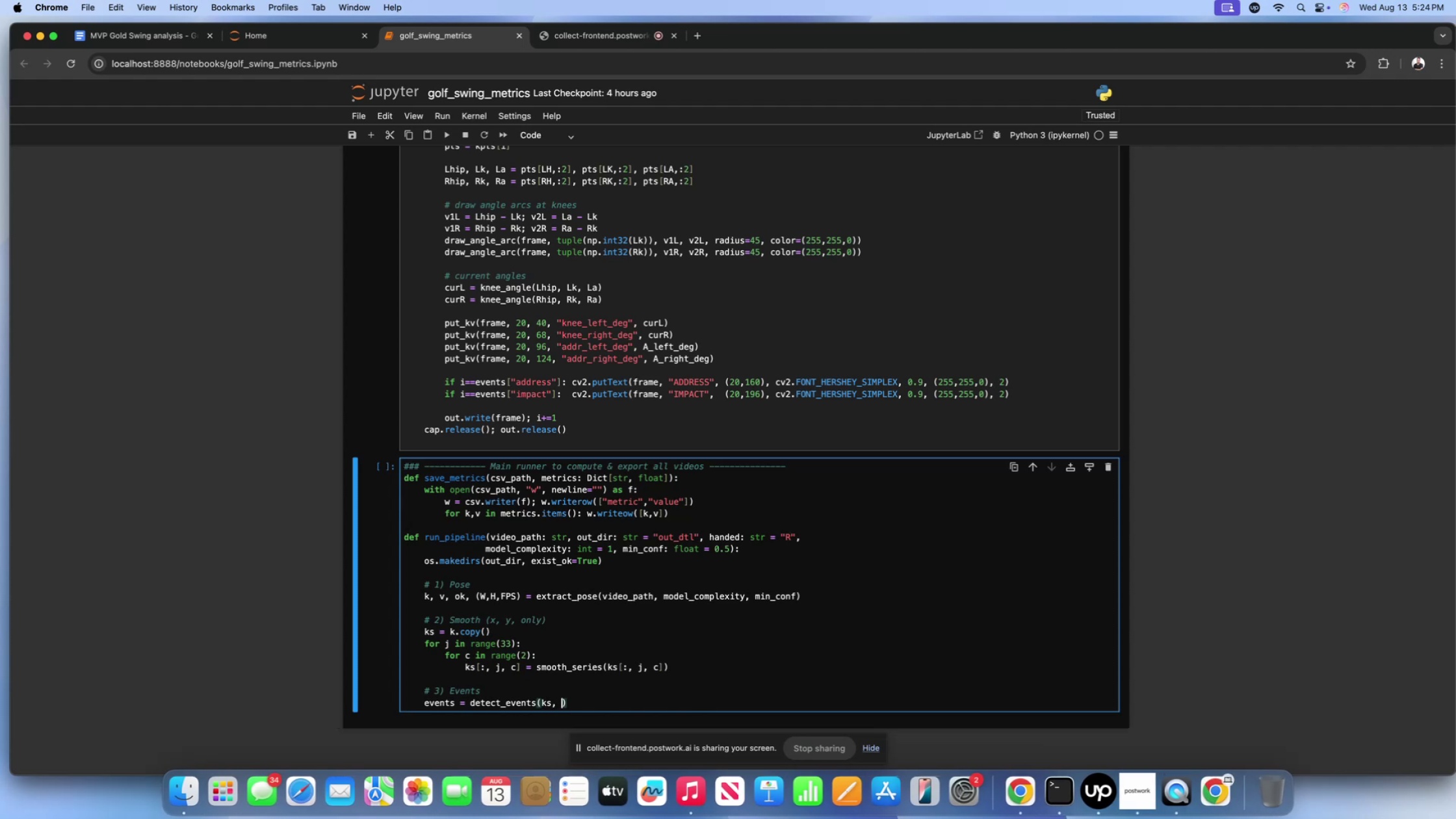 
scroll: coordinate [641, 652], scroll_direction: down, amount: 10.0
 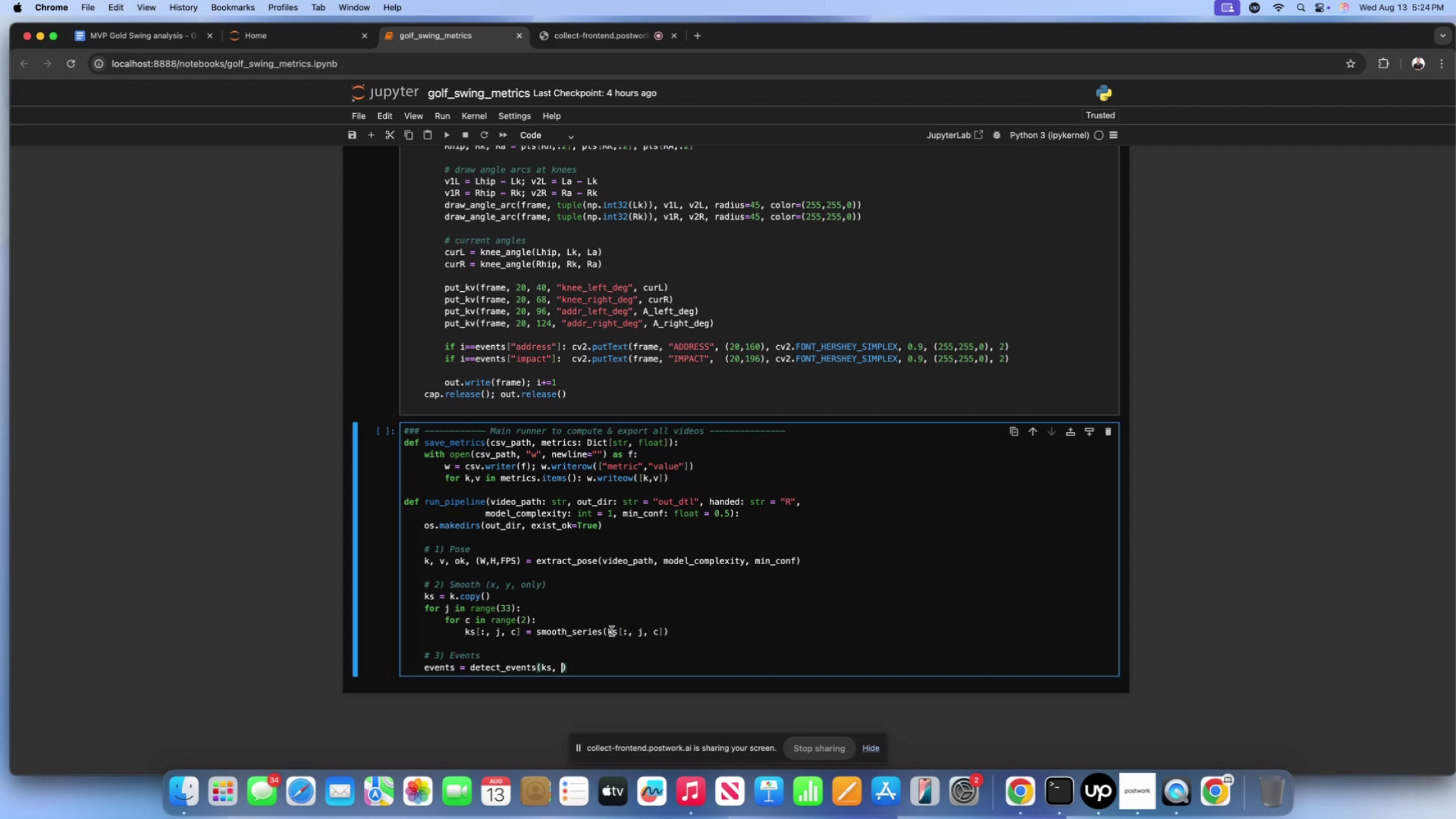 
wait(20.54)
 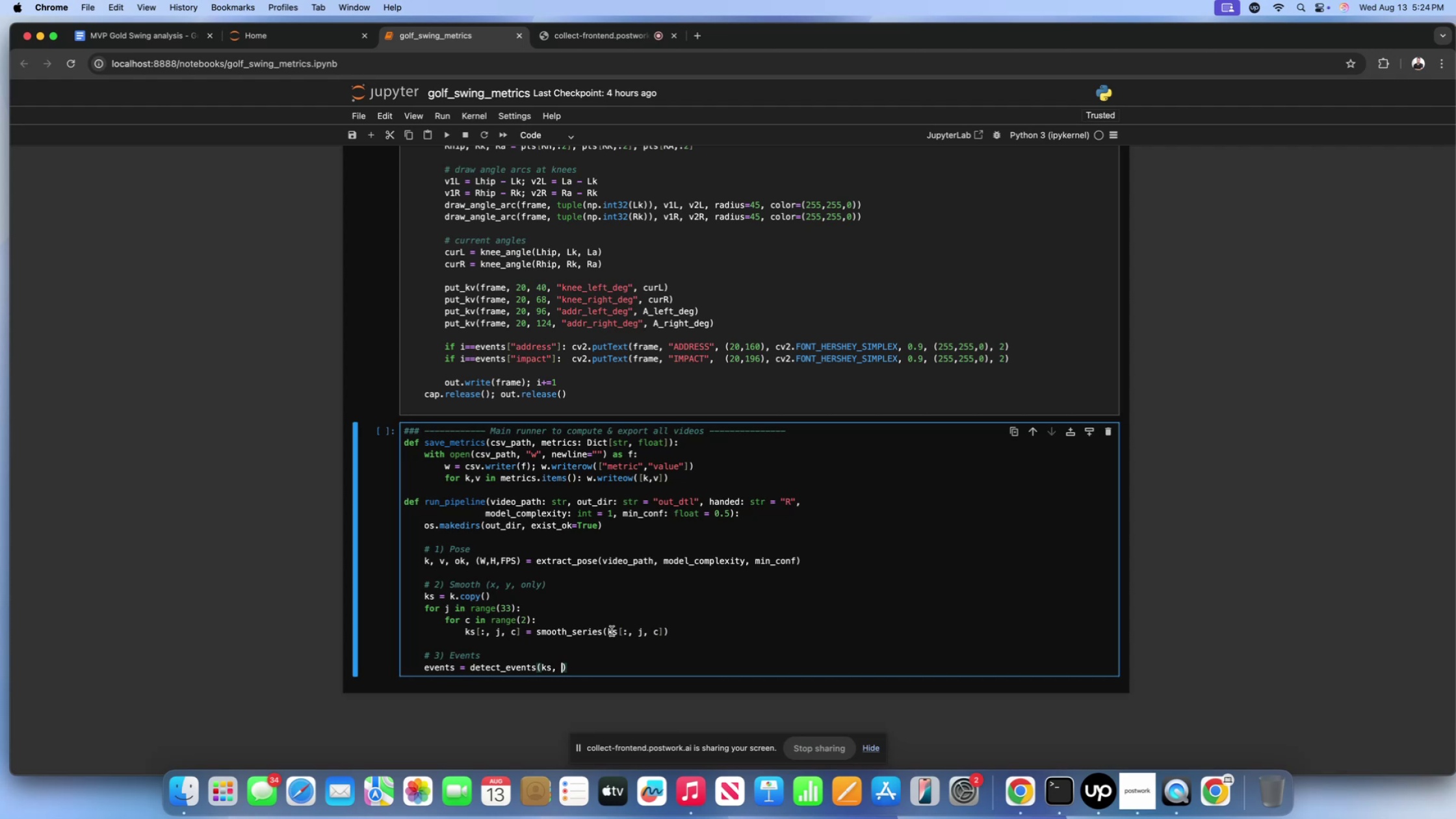 
type(v, handed=handed)
 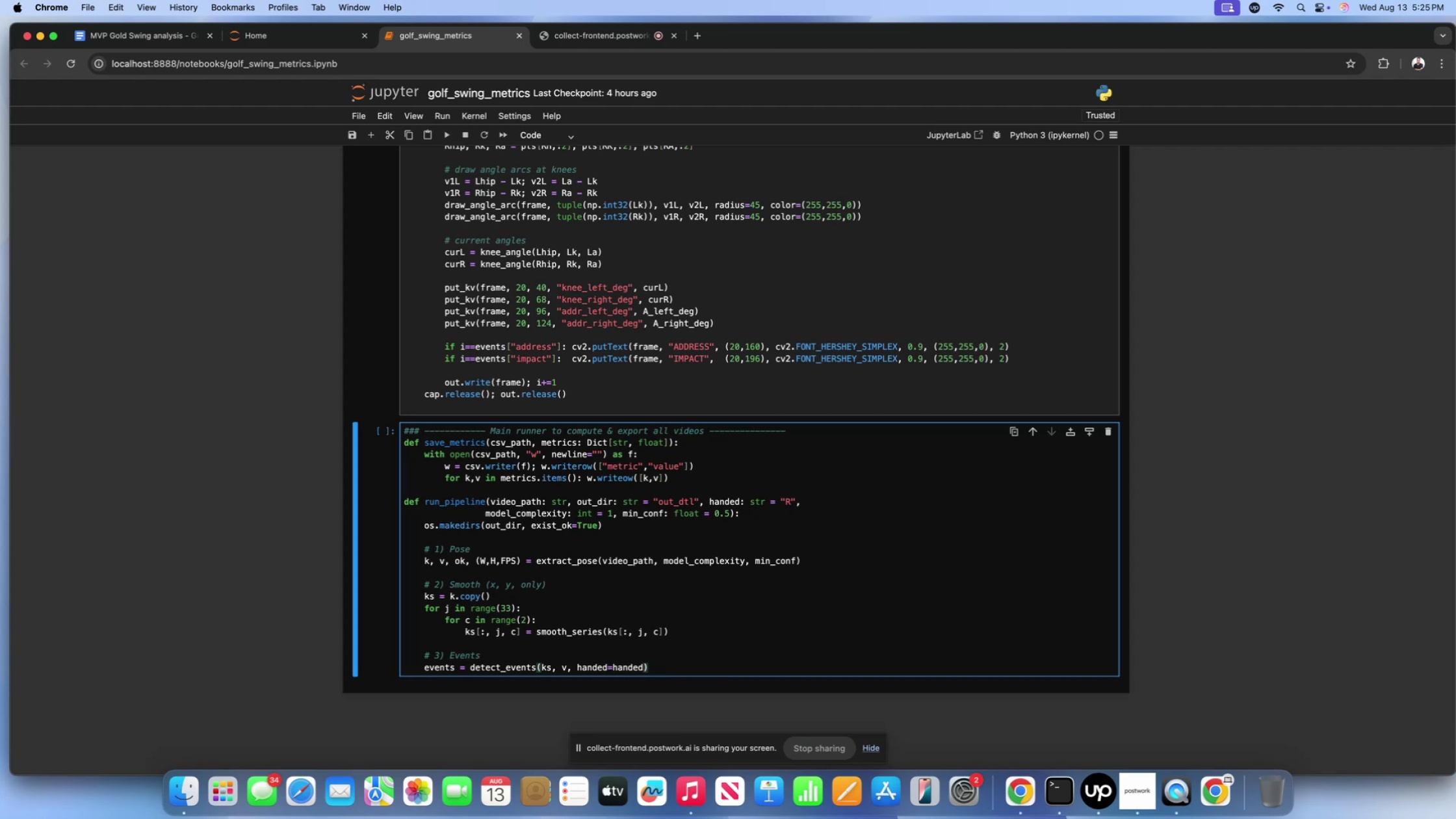 
type(, fps=FPS)
 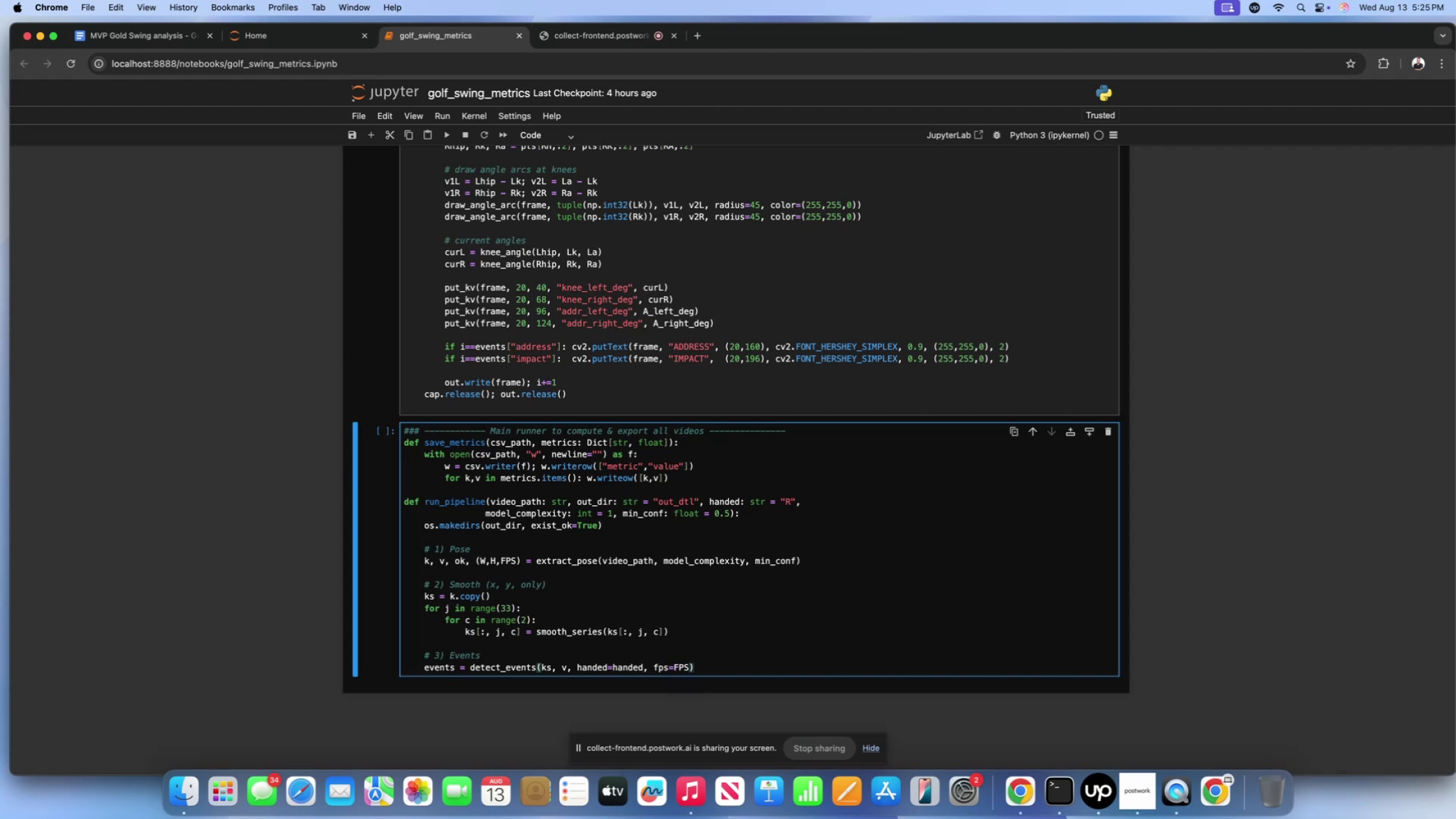 
key(ArrowRight)
 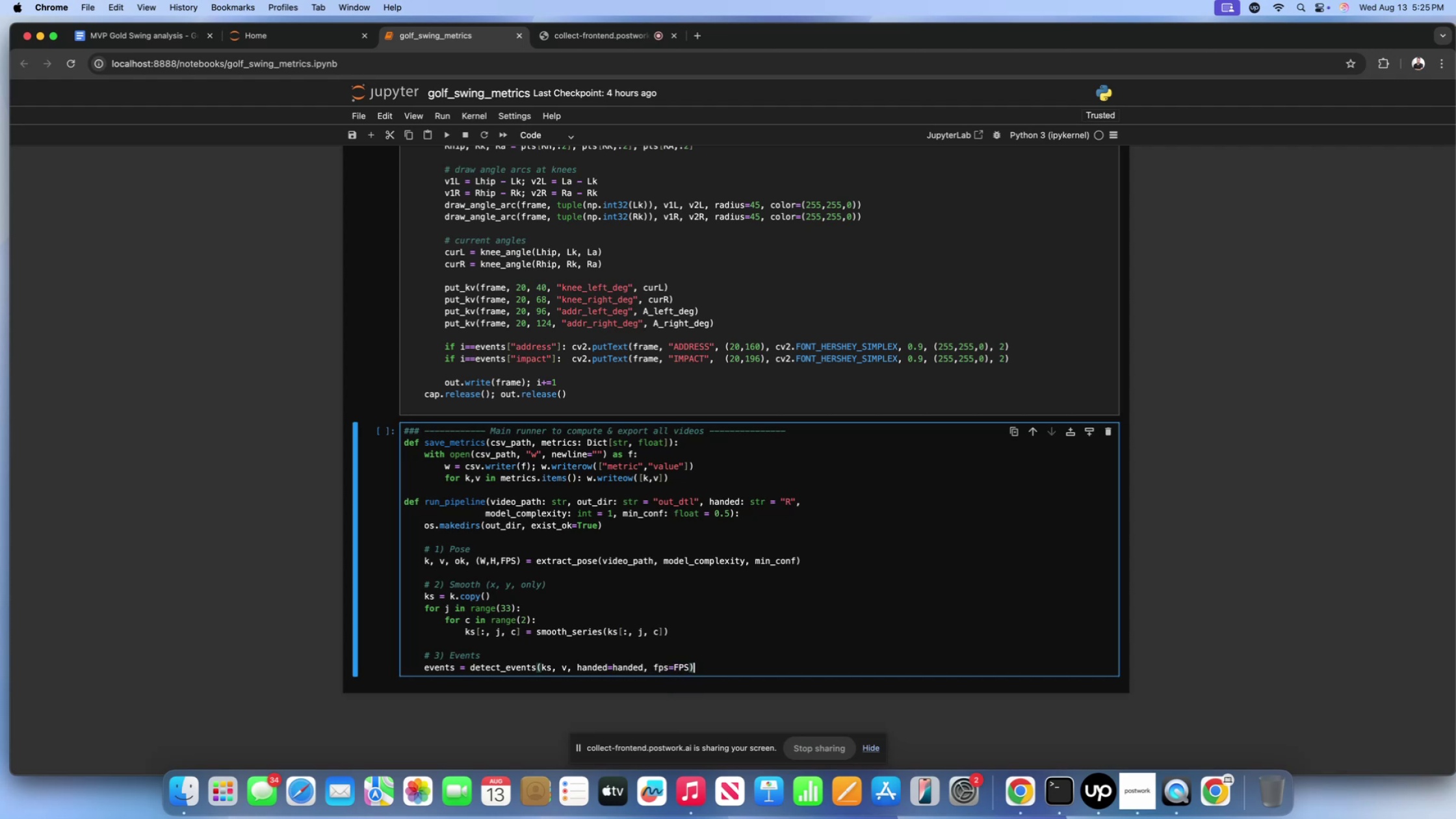 
key(Enter)
 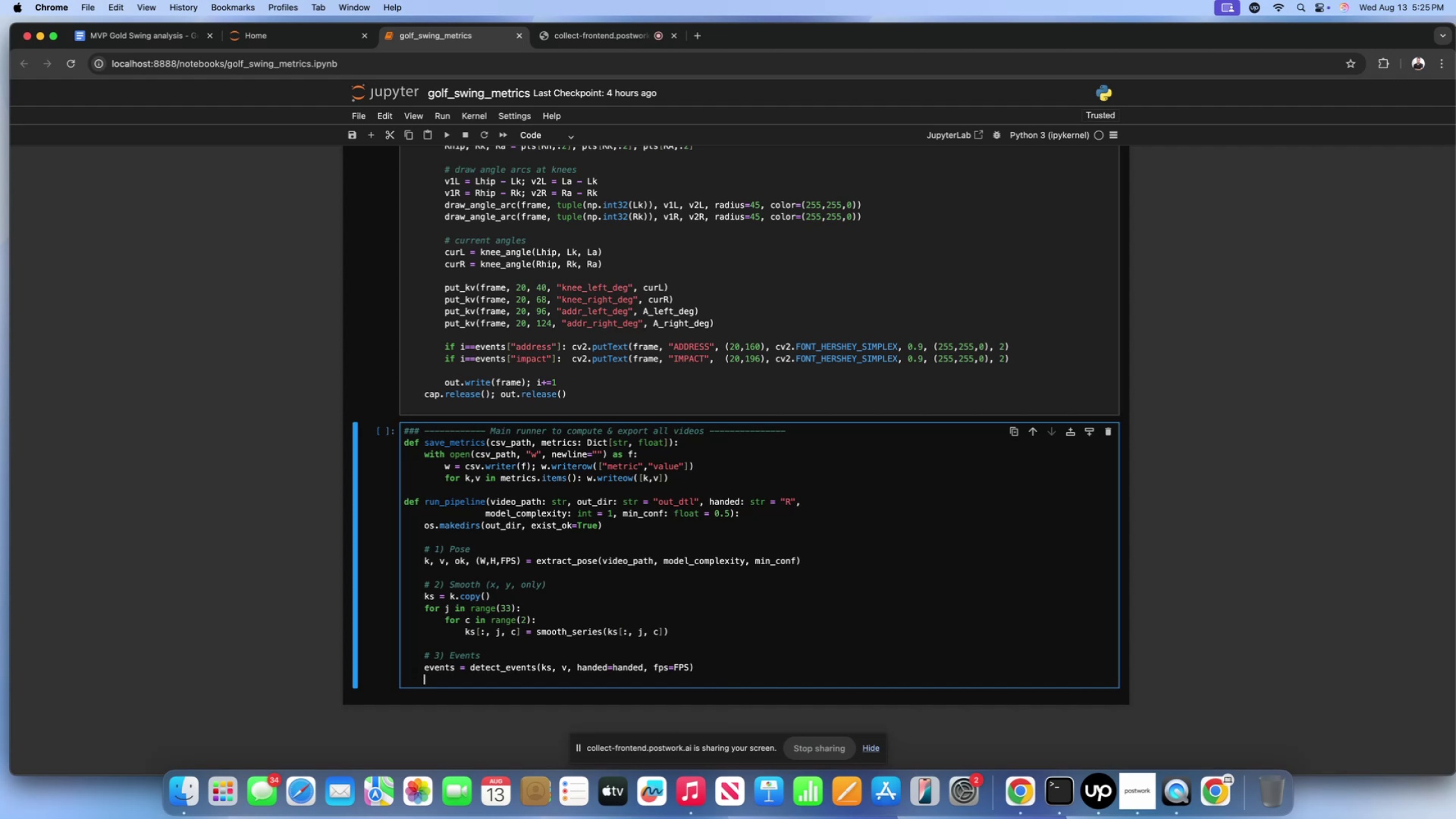 
key(Enter)
 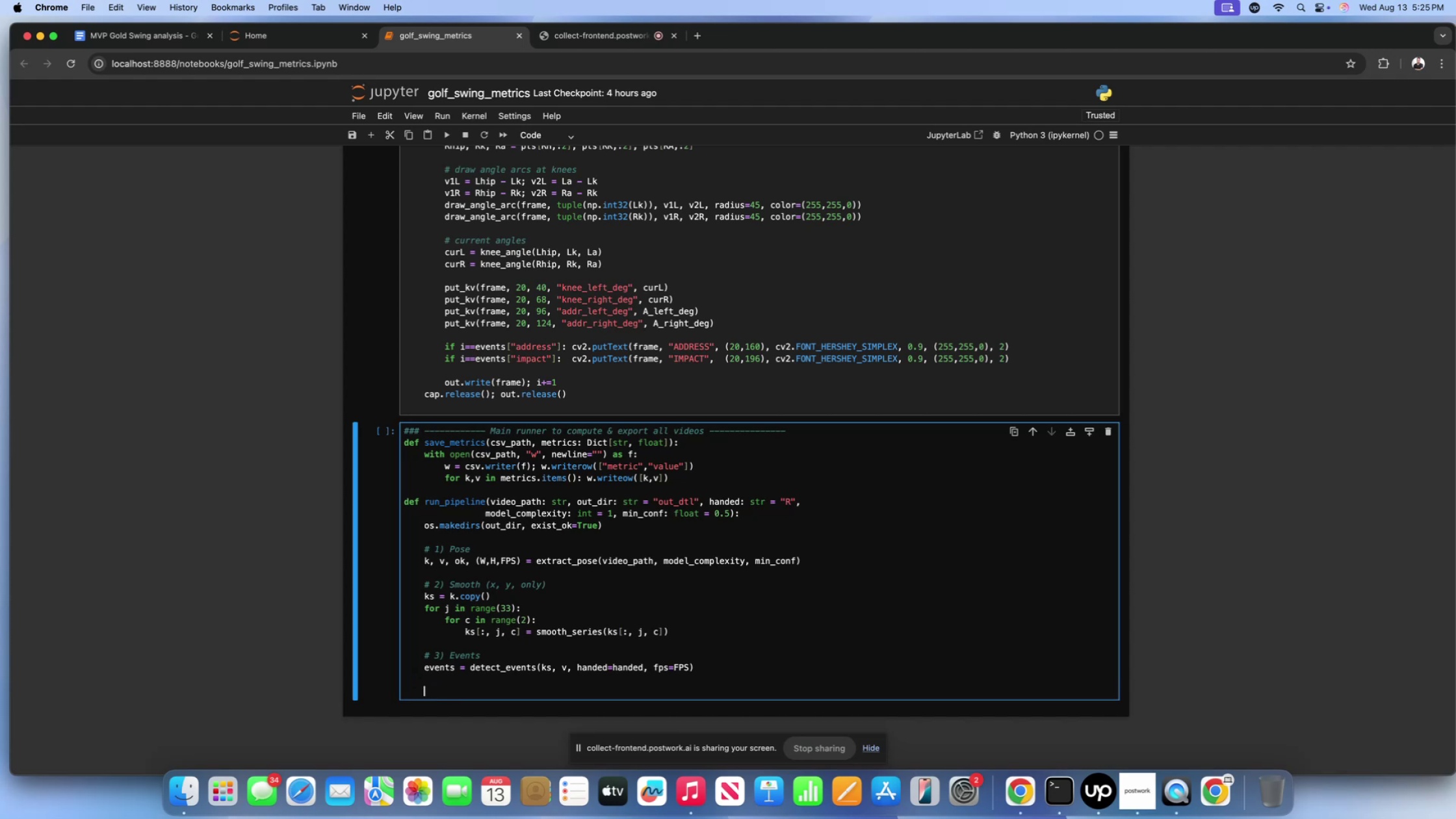 
type(# 40)
key(Backspace)
type() Mert)
key(Backspace)
key(Backspace)
type(trics)
 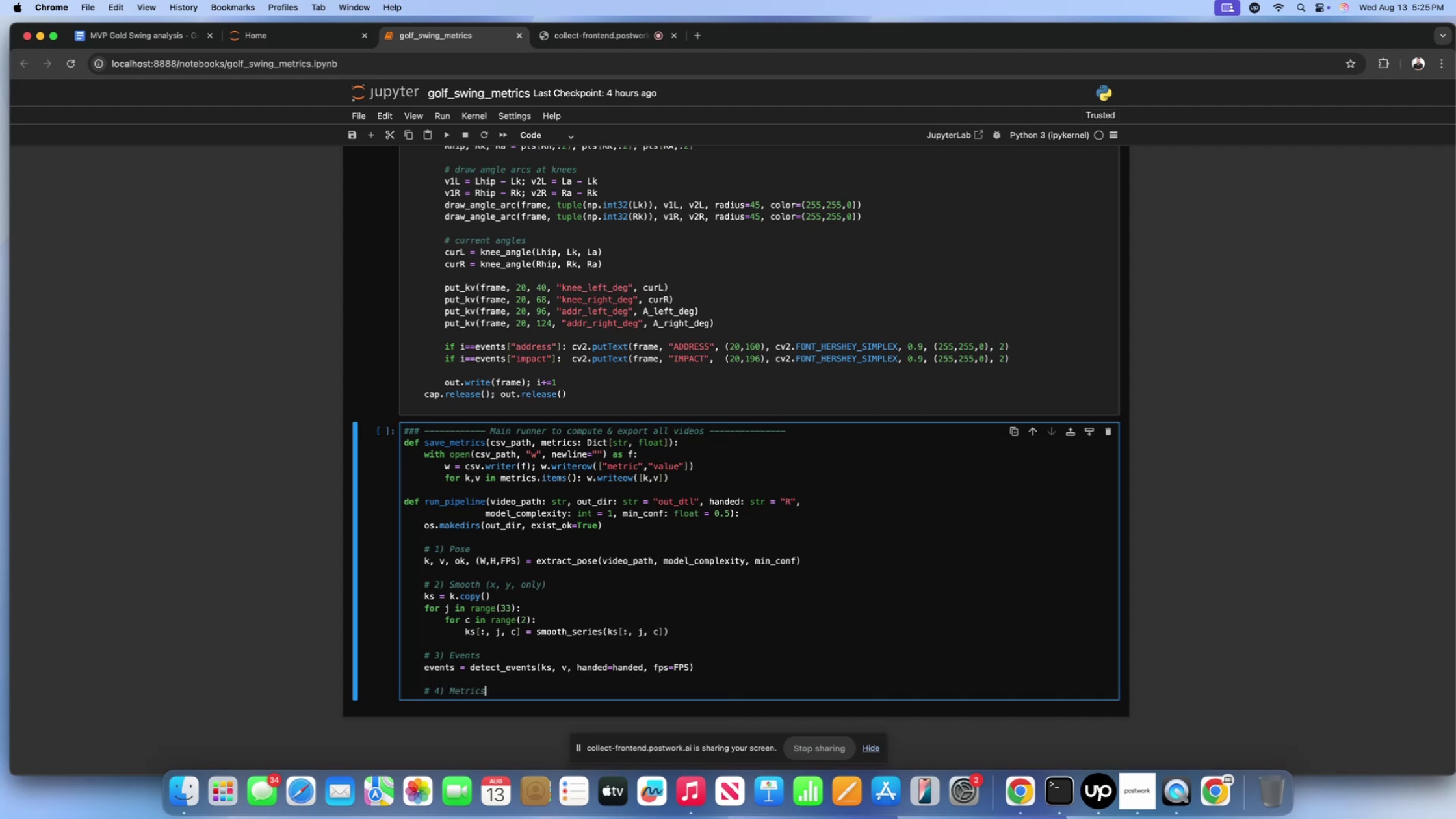 
key(Enter)
 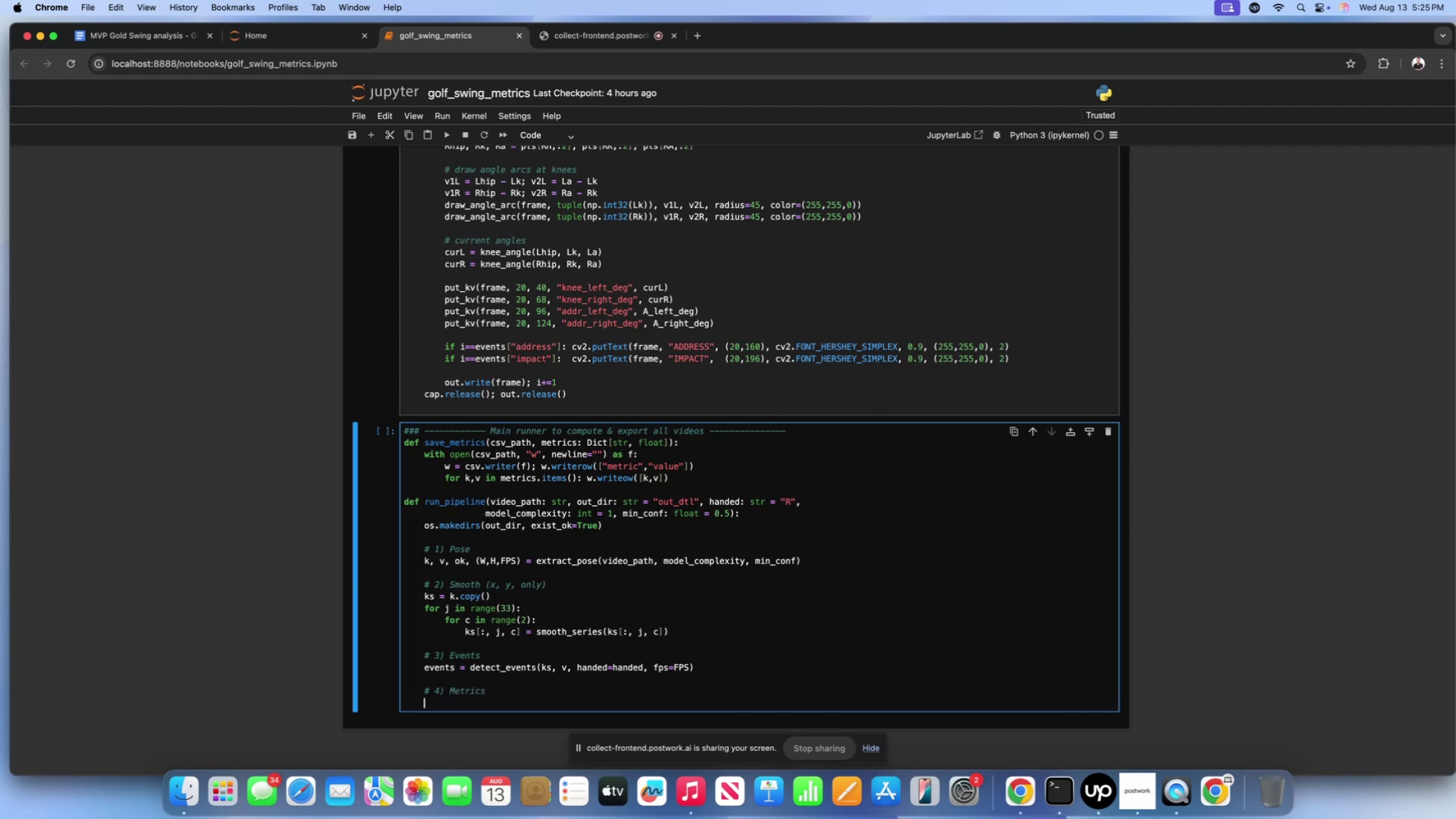 
type(m = computer_metrics())
 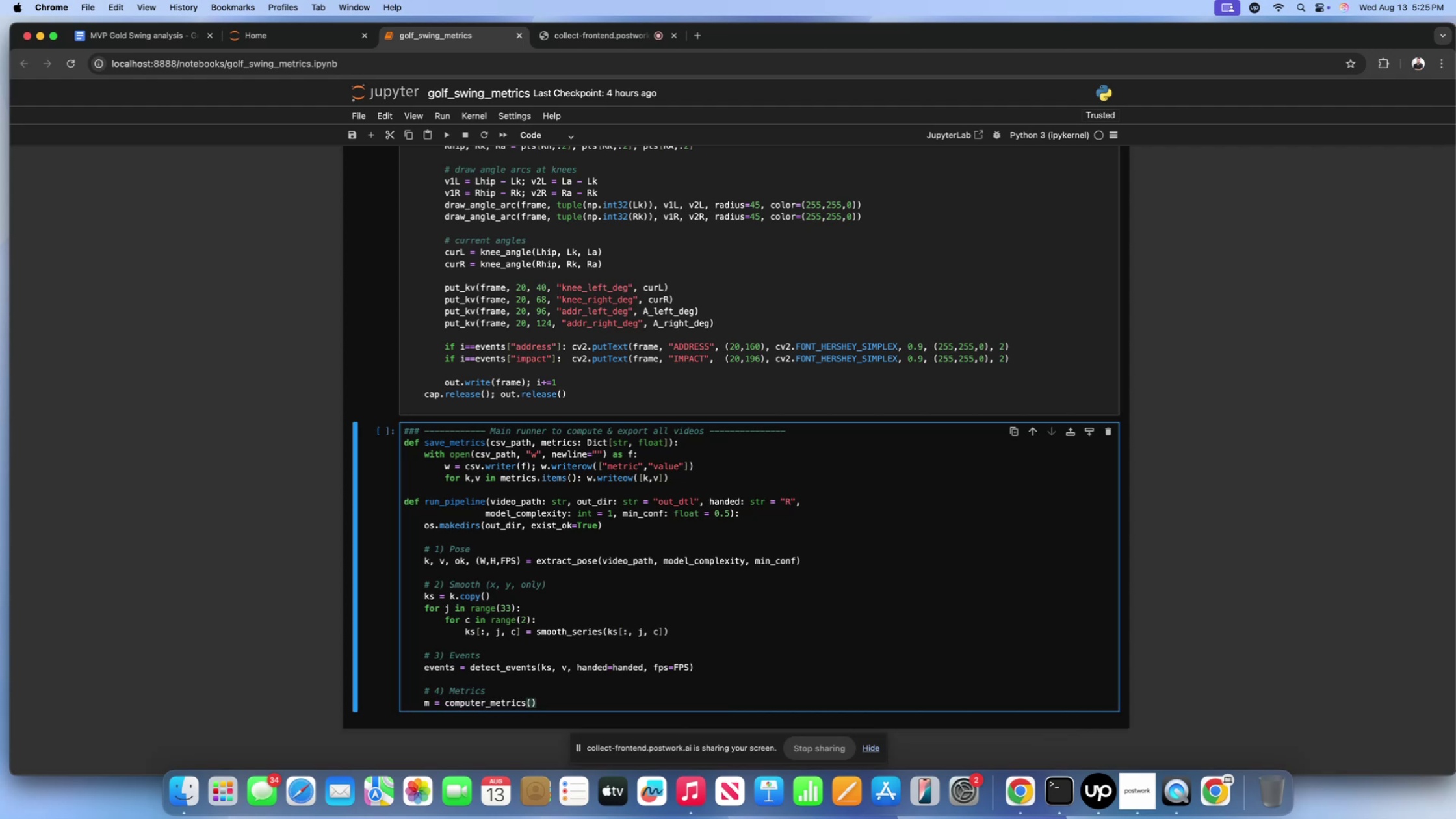 
key(ArrowLeft)
 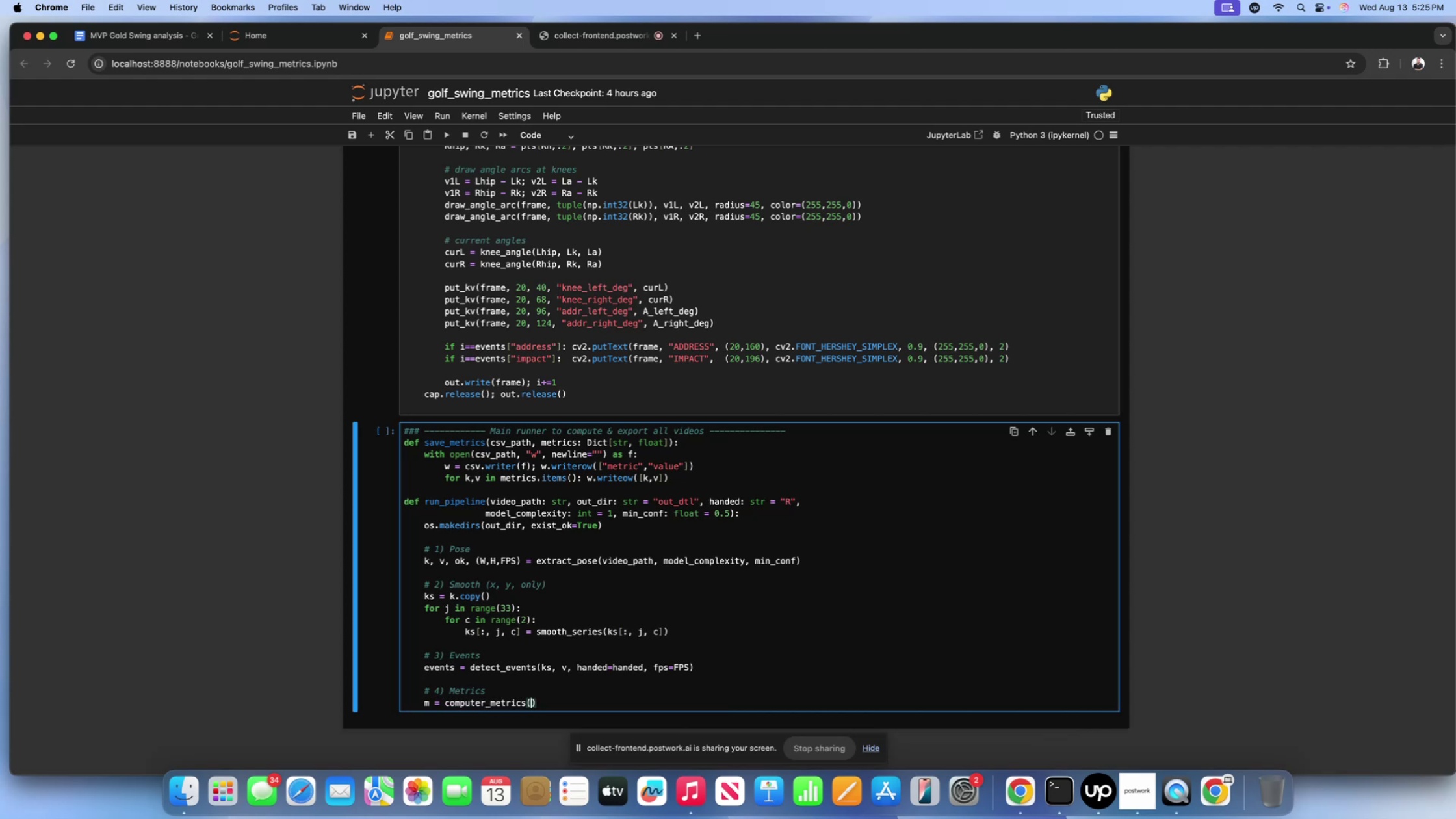 
type(ks, v, events)
 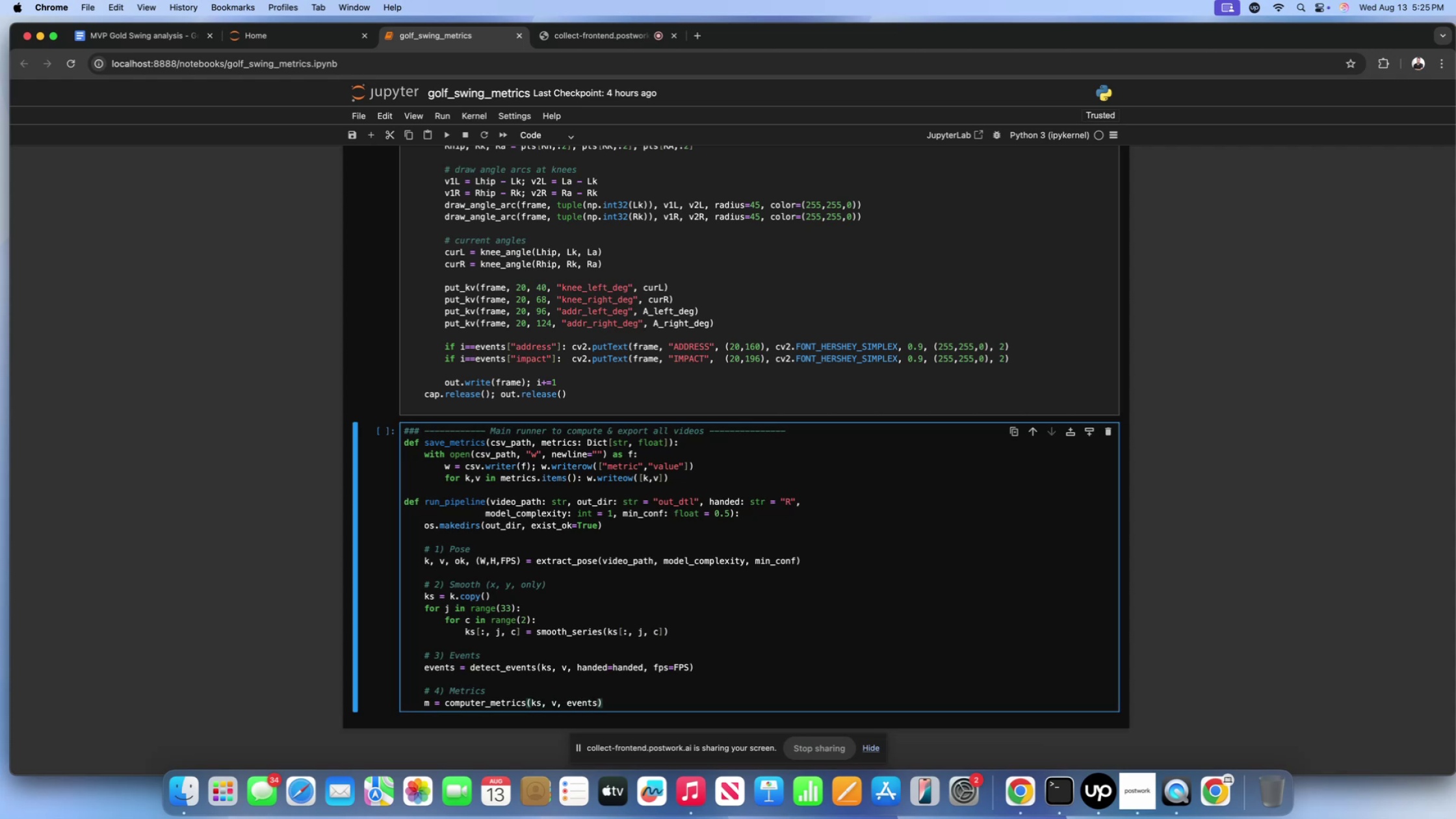 
key(ArrowRight)
 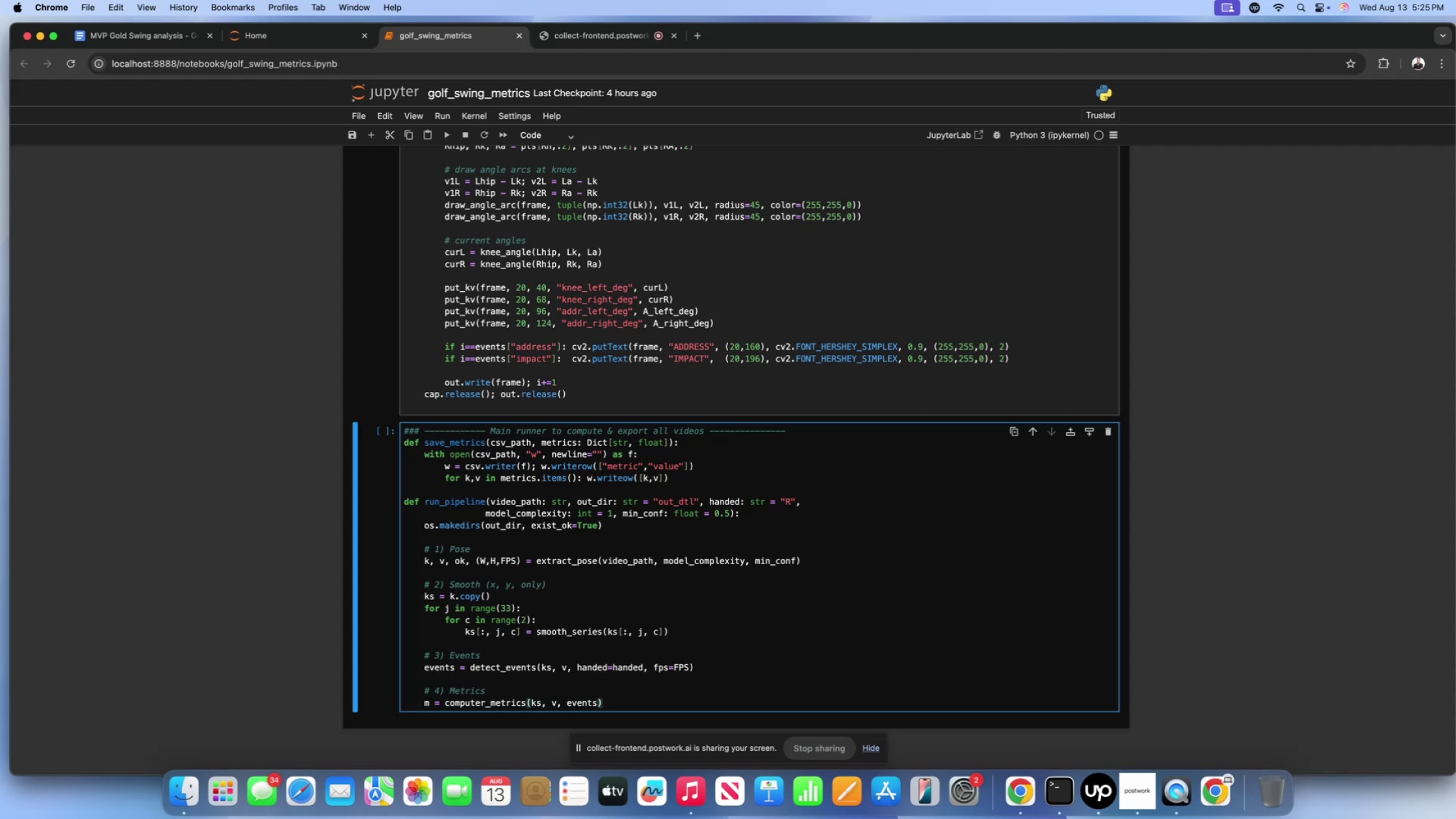 
key(Enter)
 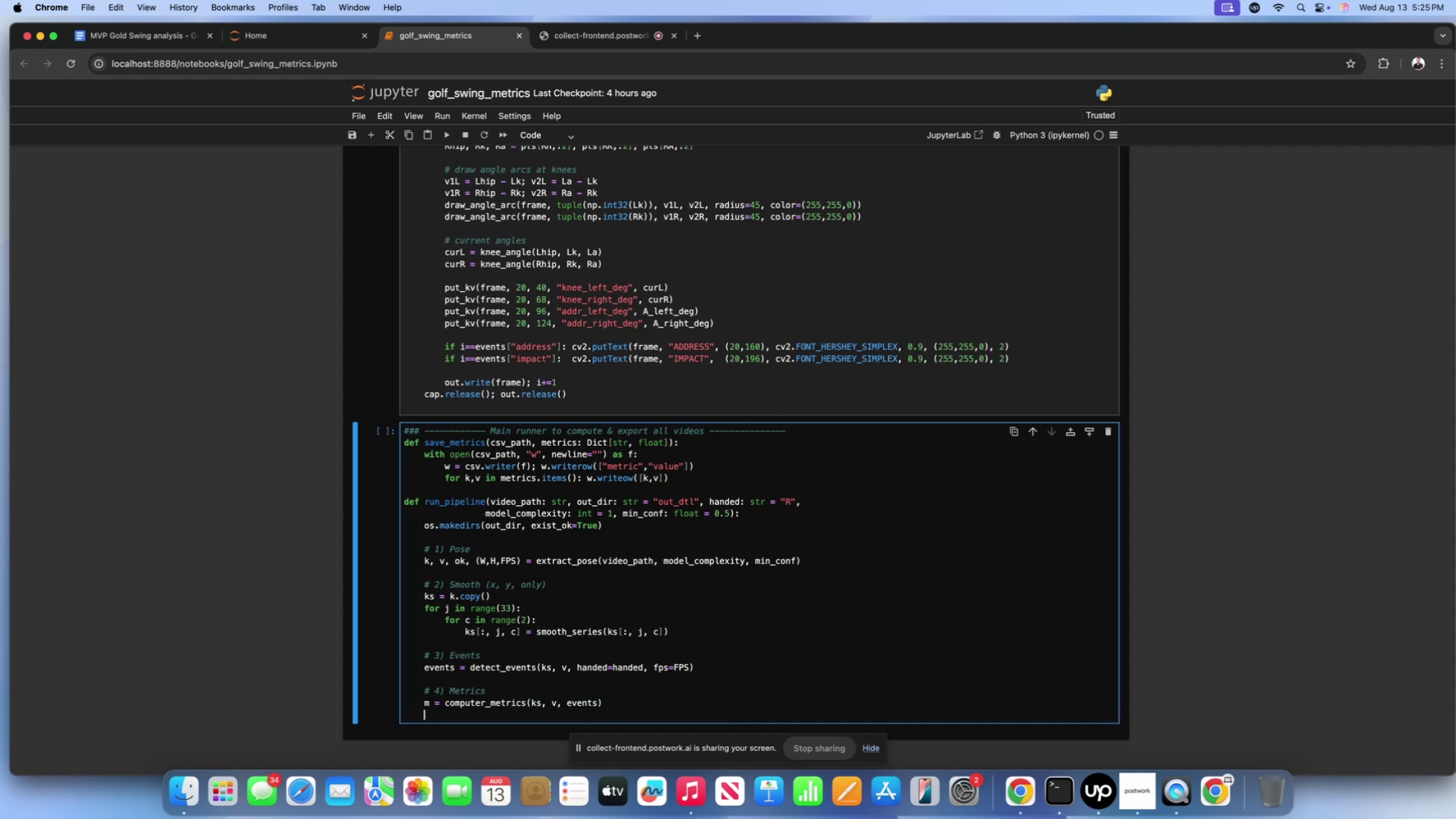 
key(Enter)
 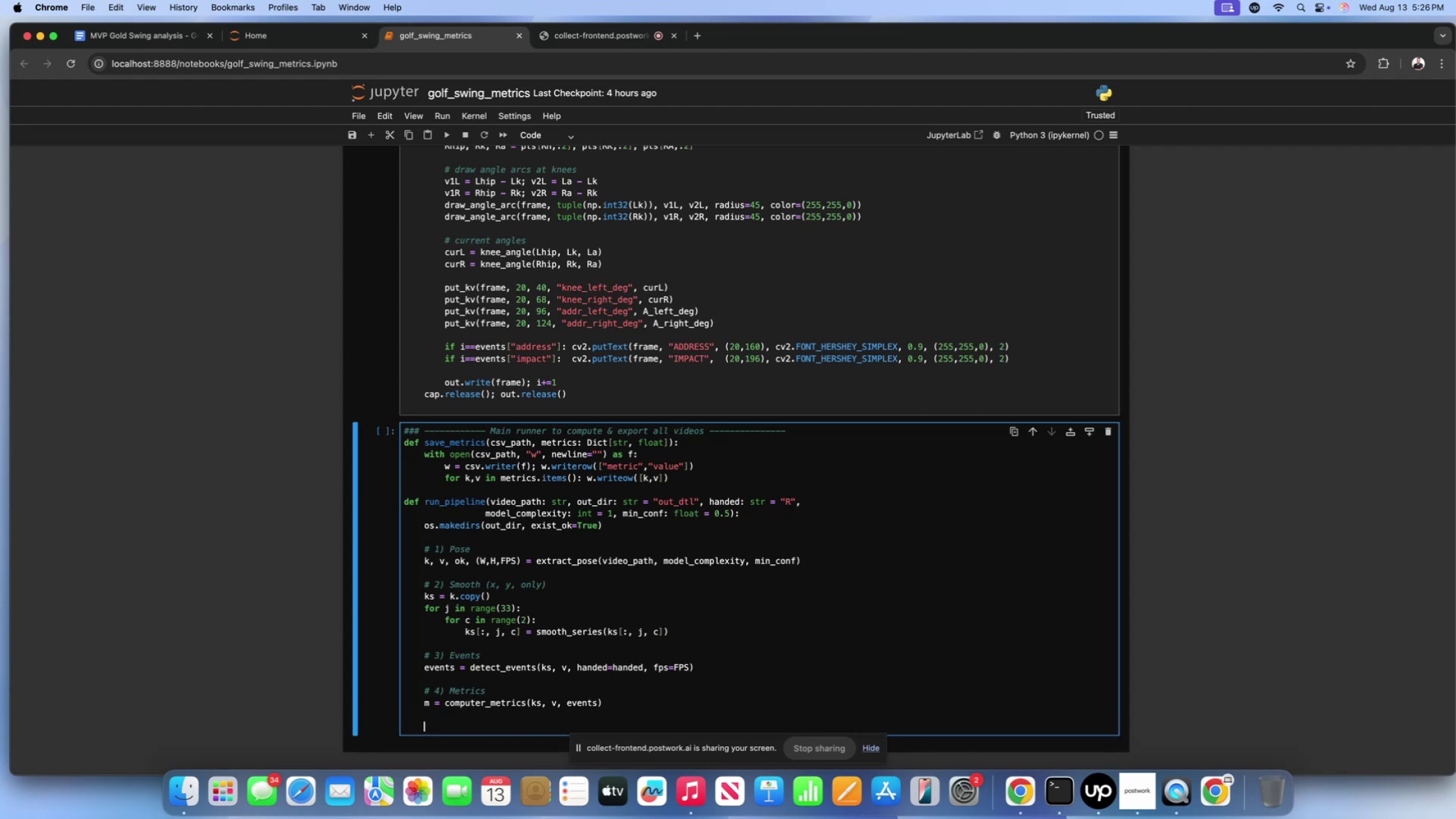 
wait(6.95)
 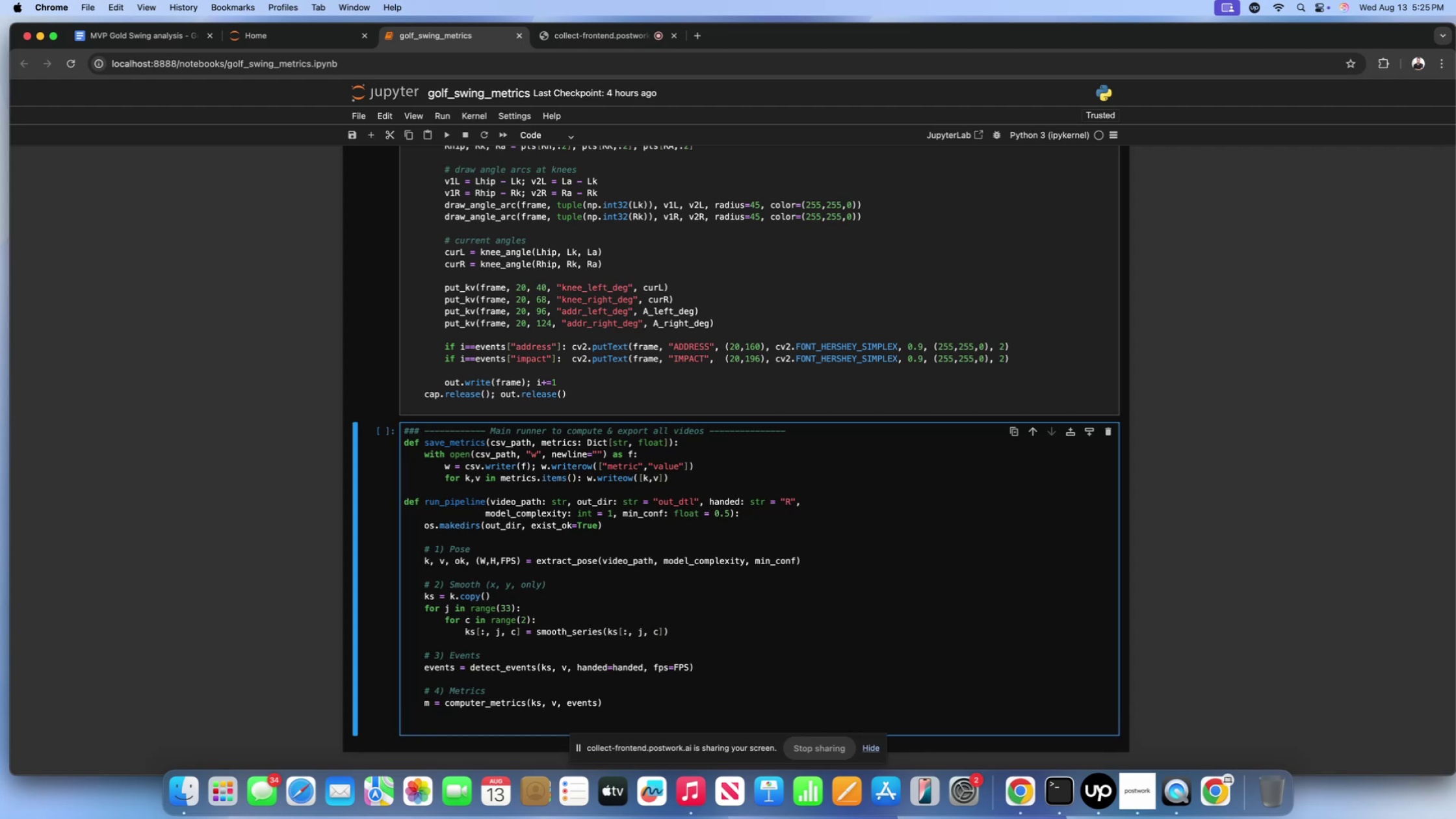 
type(# 5) )
 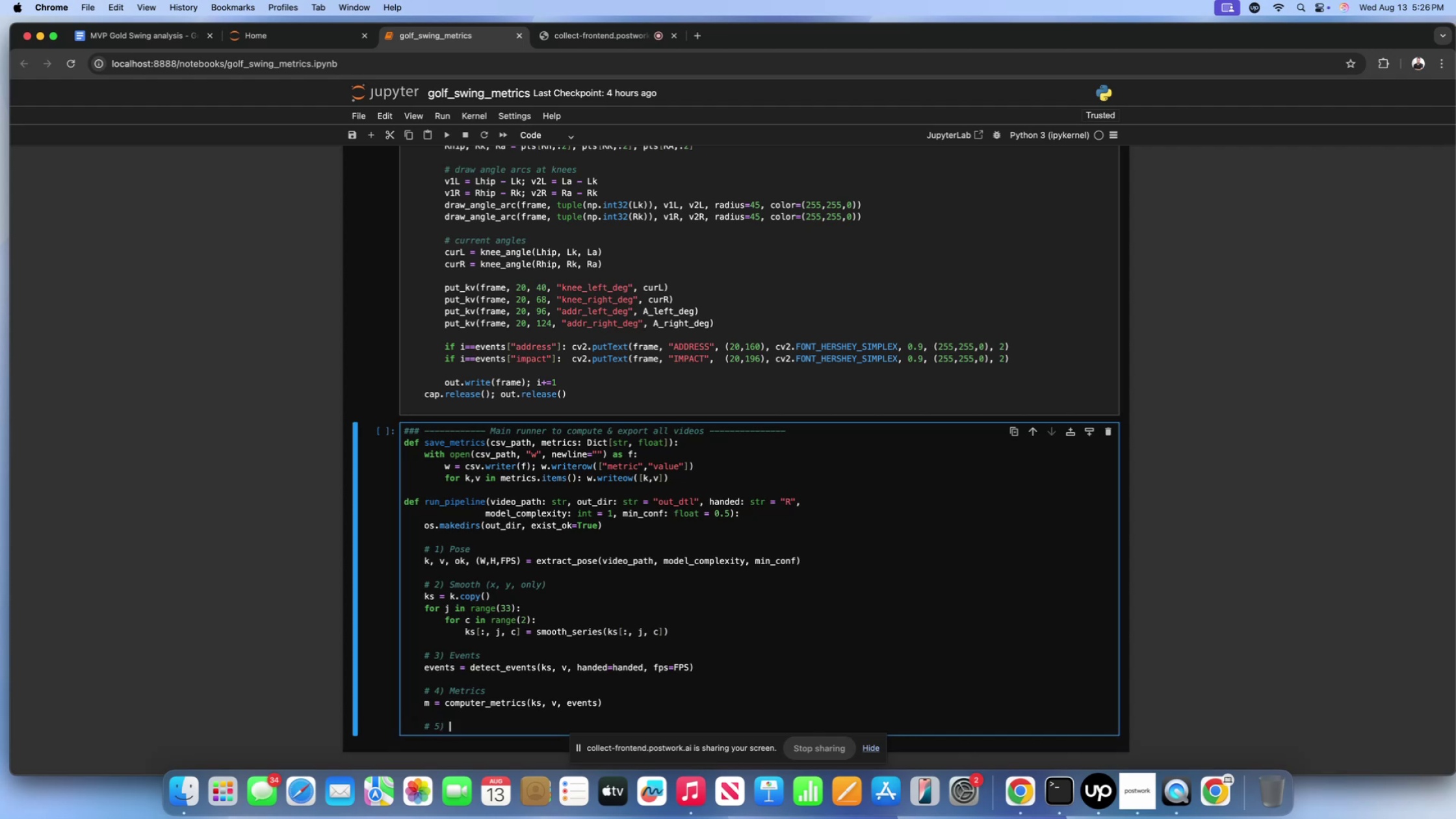 
wait(11.75)
 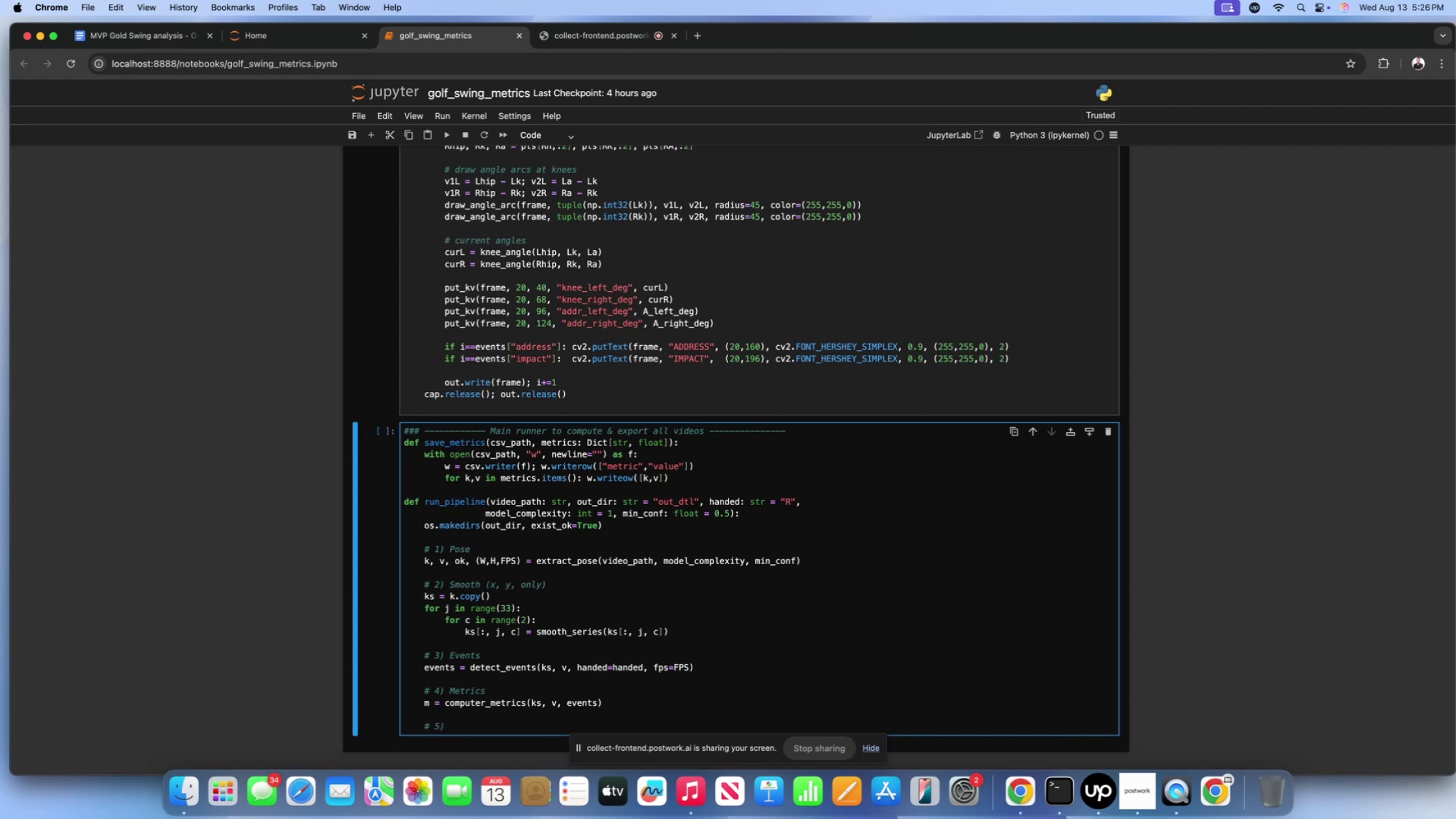 
type(Temo)
 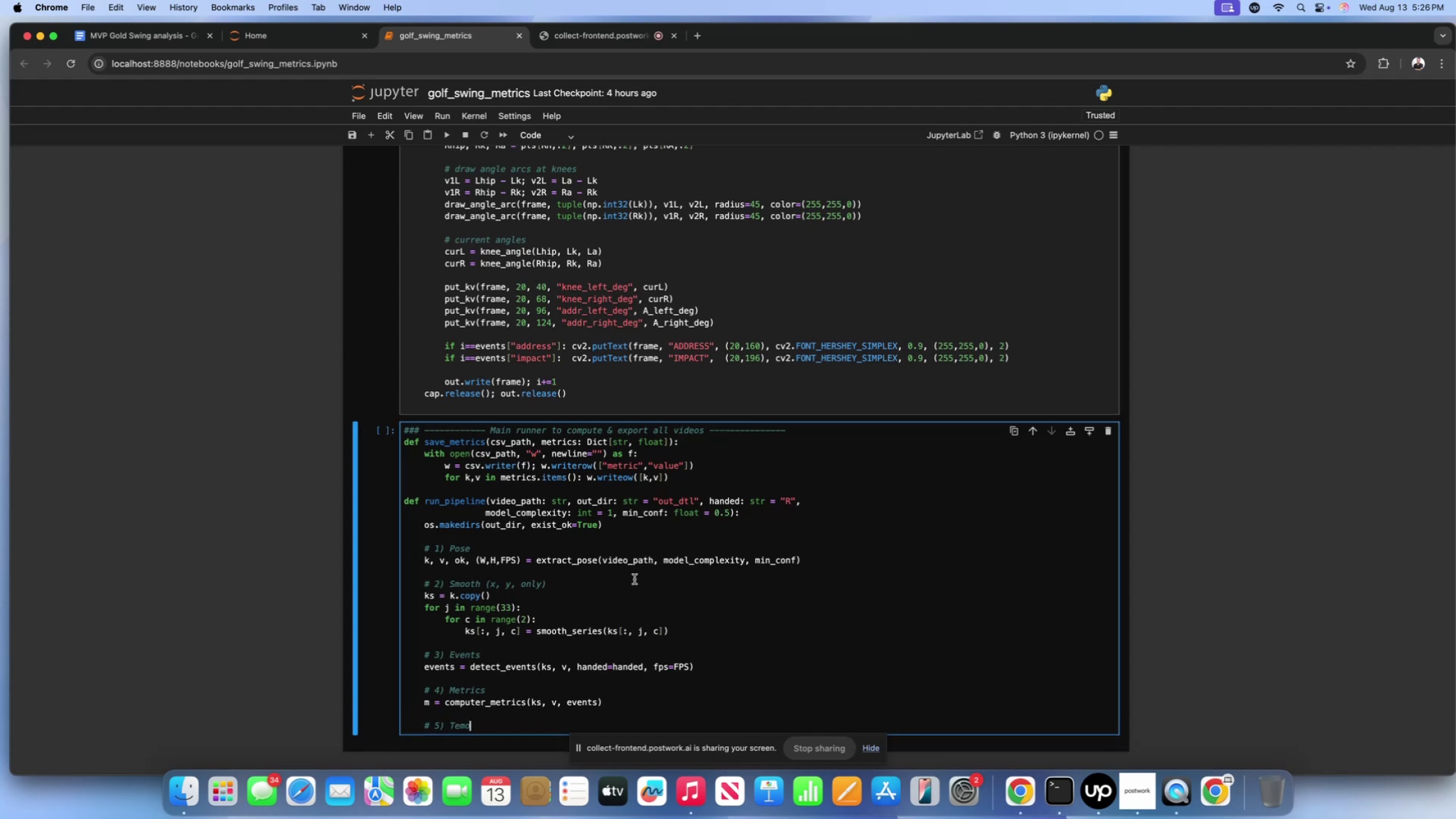 
type( times)
 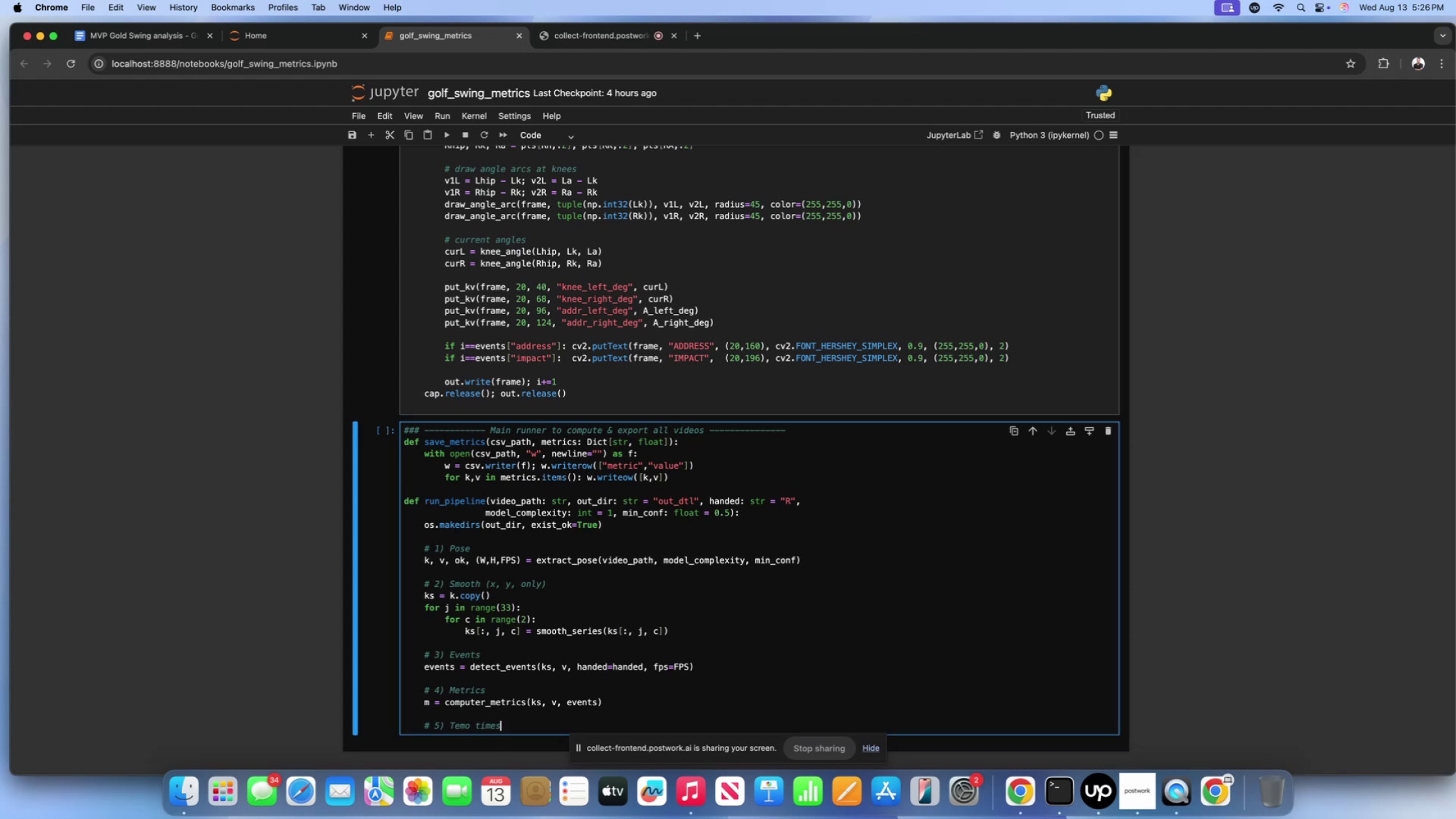 
key(Enter)
 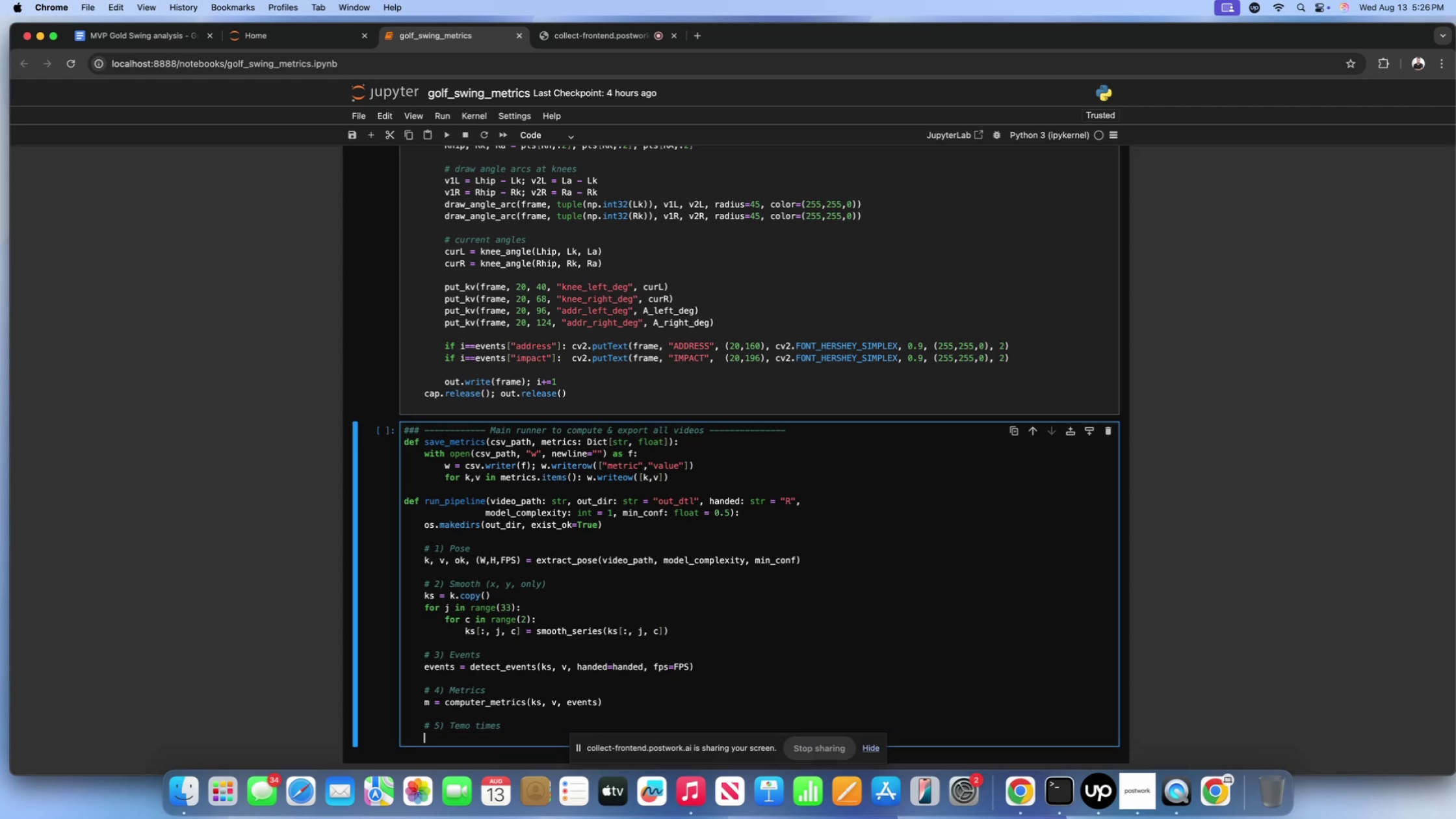 
type(addr, top, imp = events)
 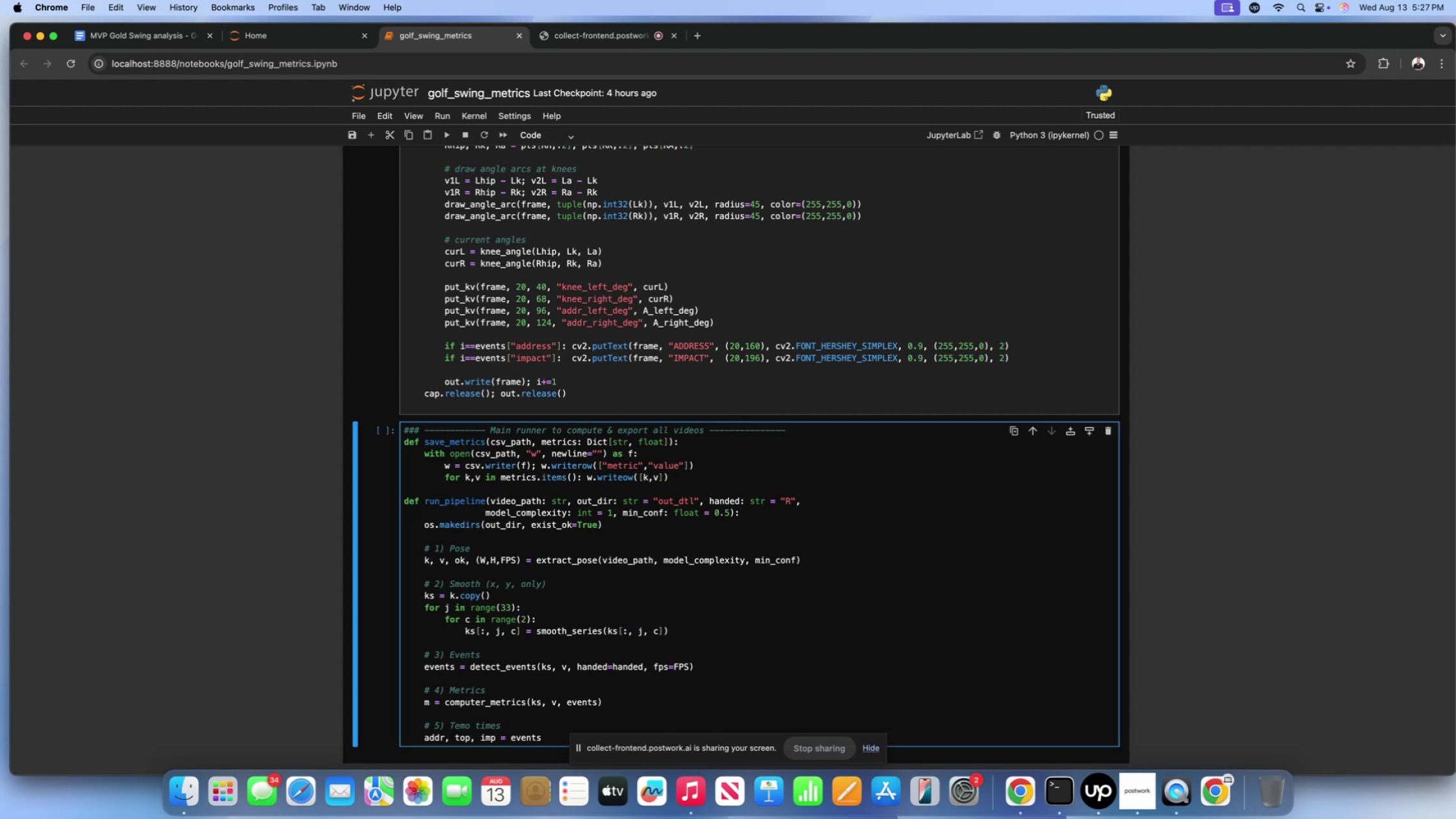 
wait(37.17)
 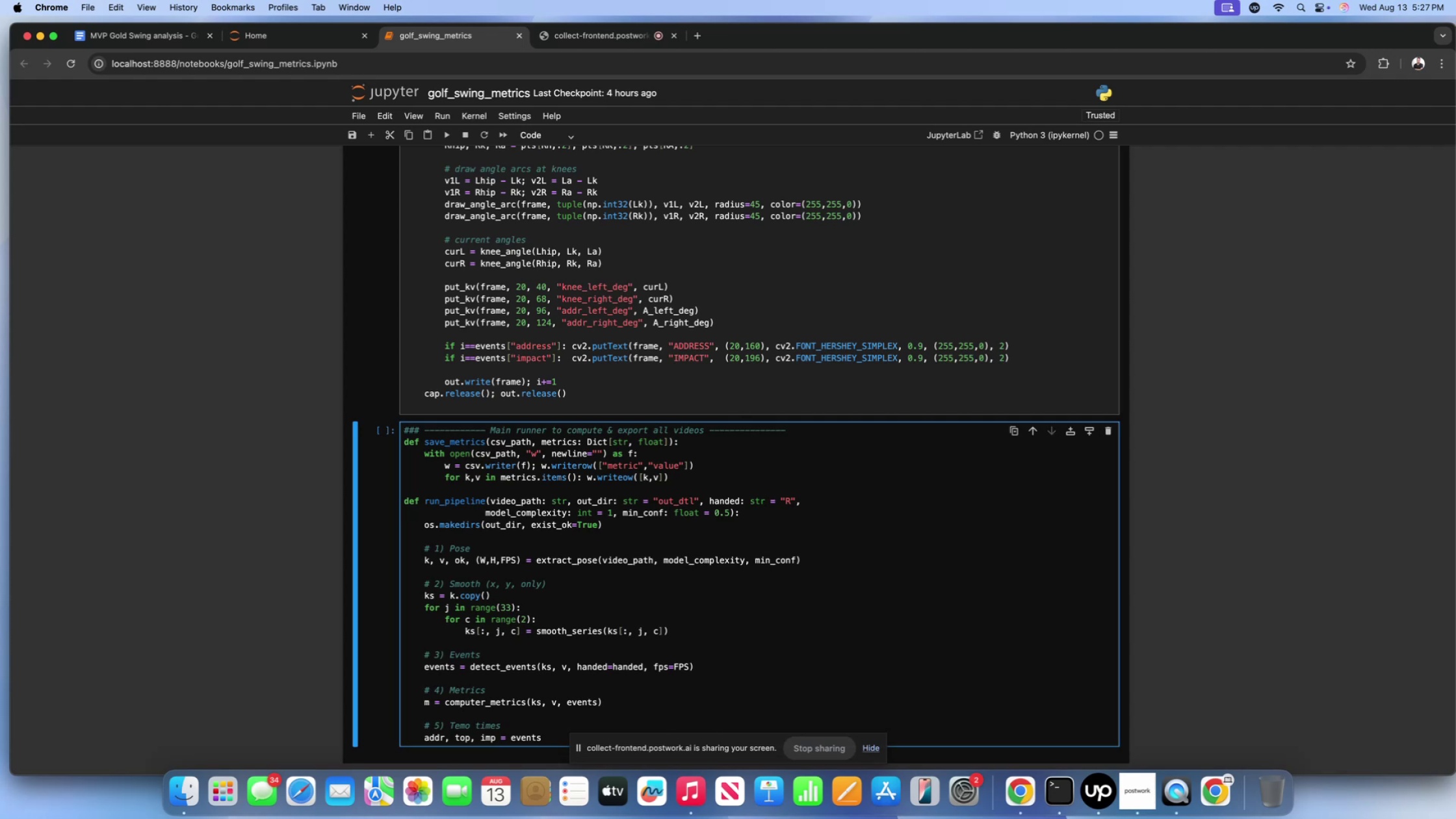 
scroll: coordinate [650, 556], scroll_direction: down, amount: 19.0
 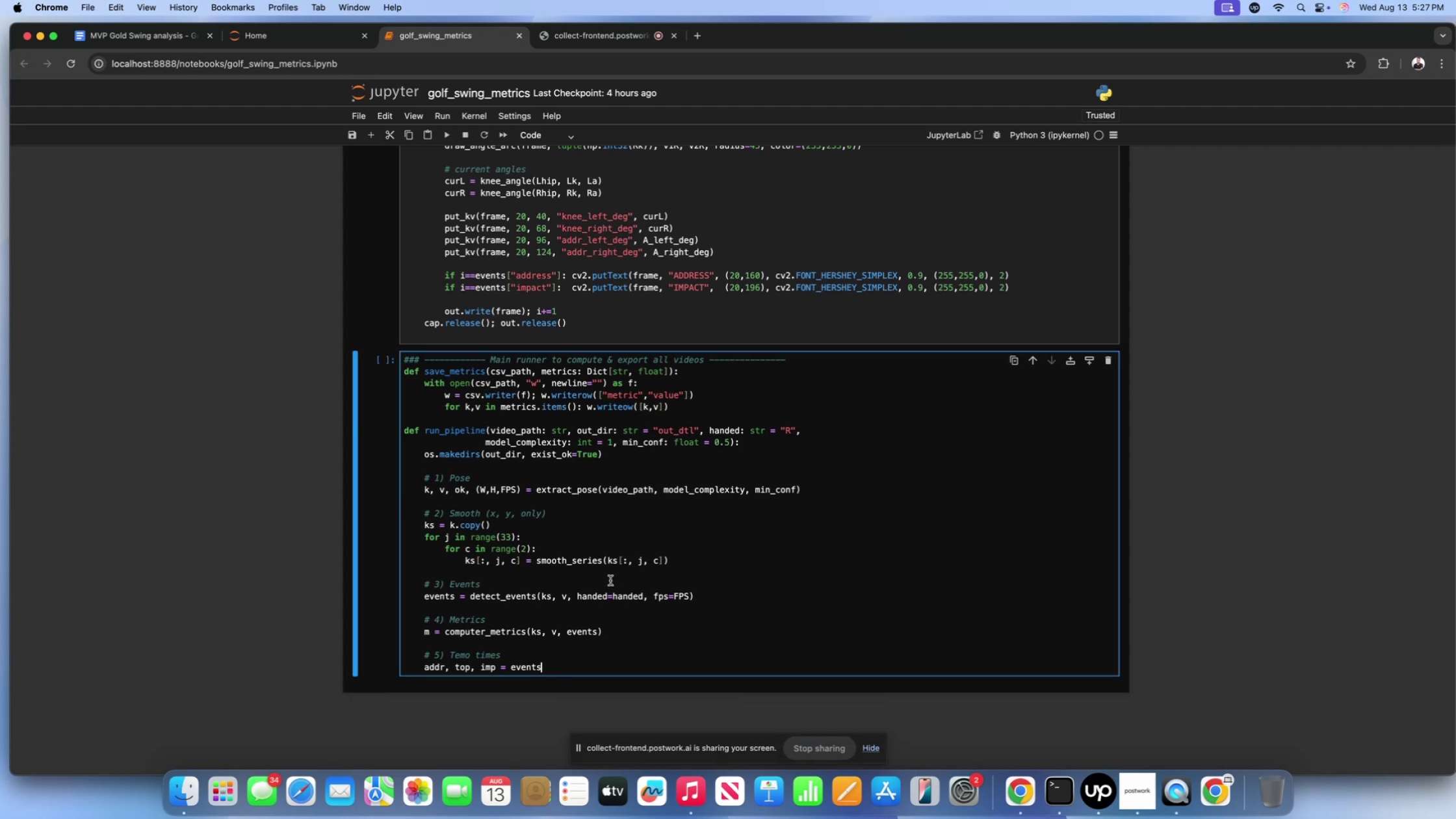 
wait(5.24)
 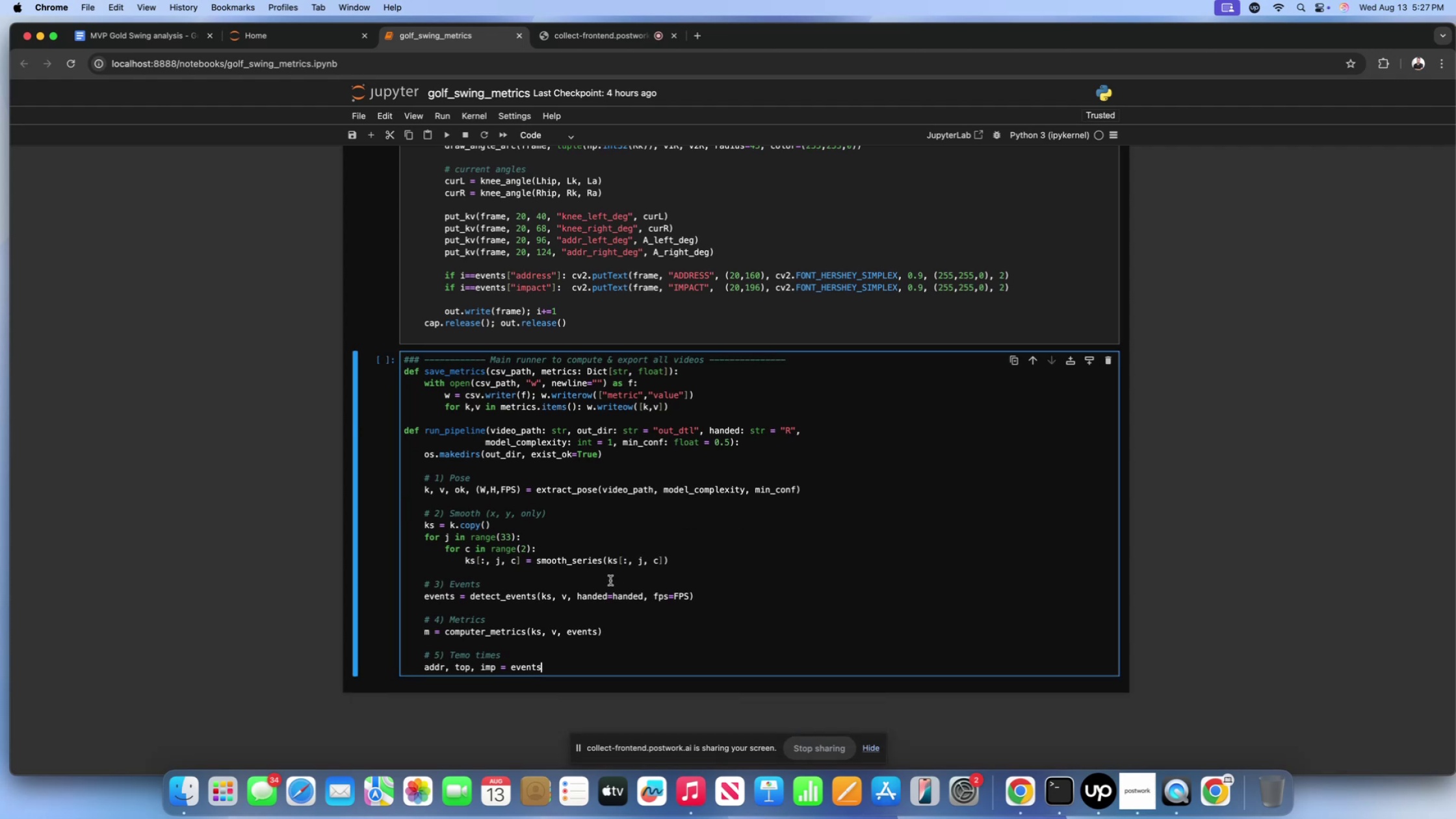 
key(BracketLeft)
 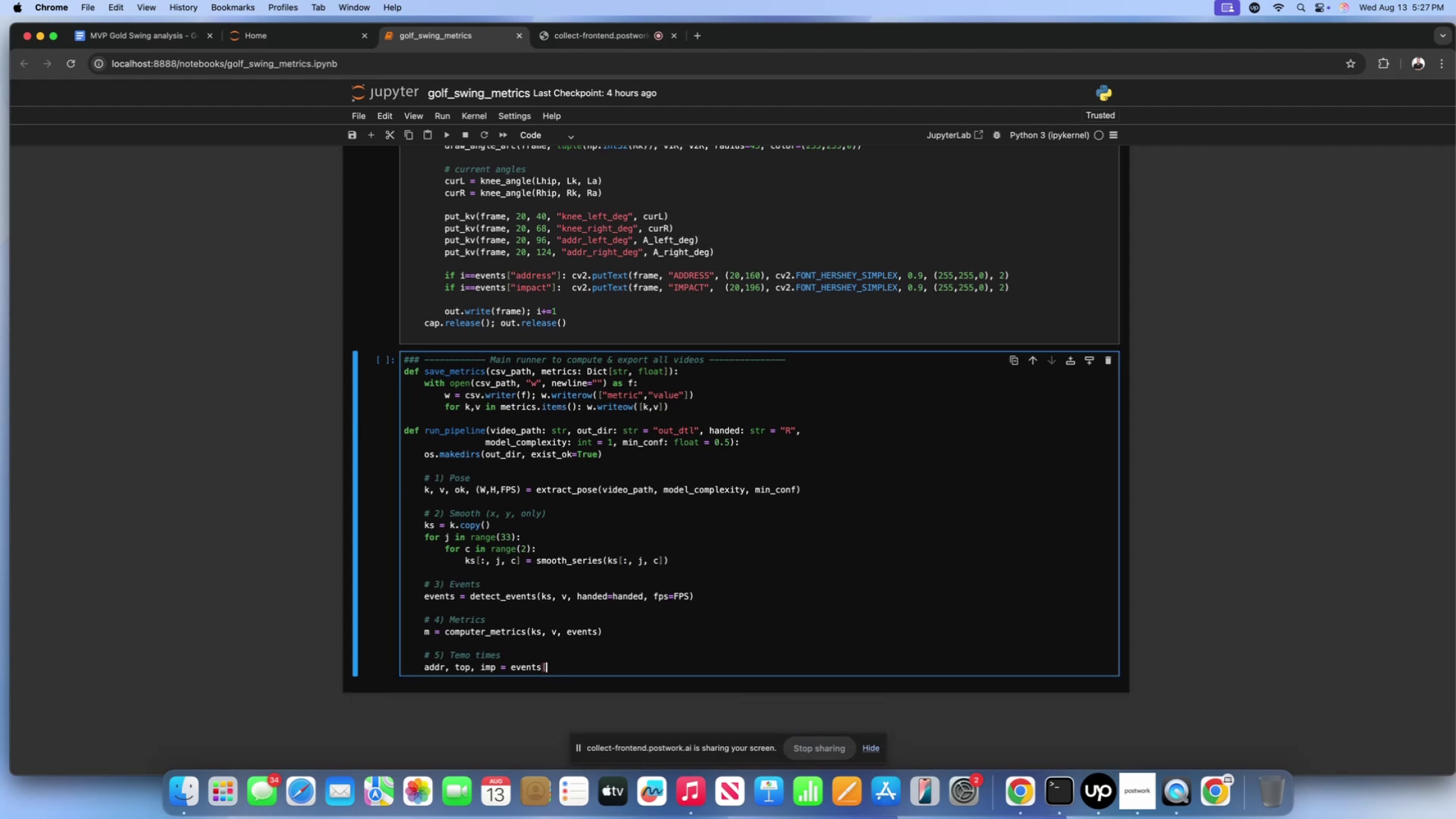 
key(BracketRight)
 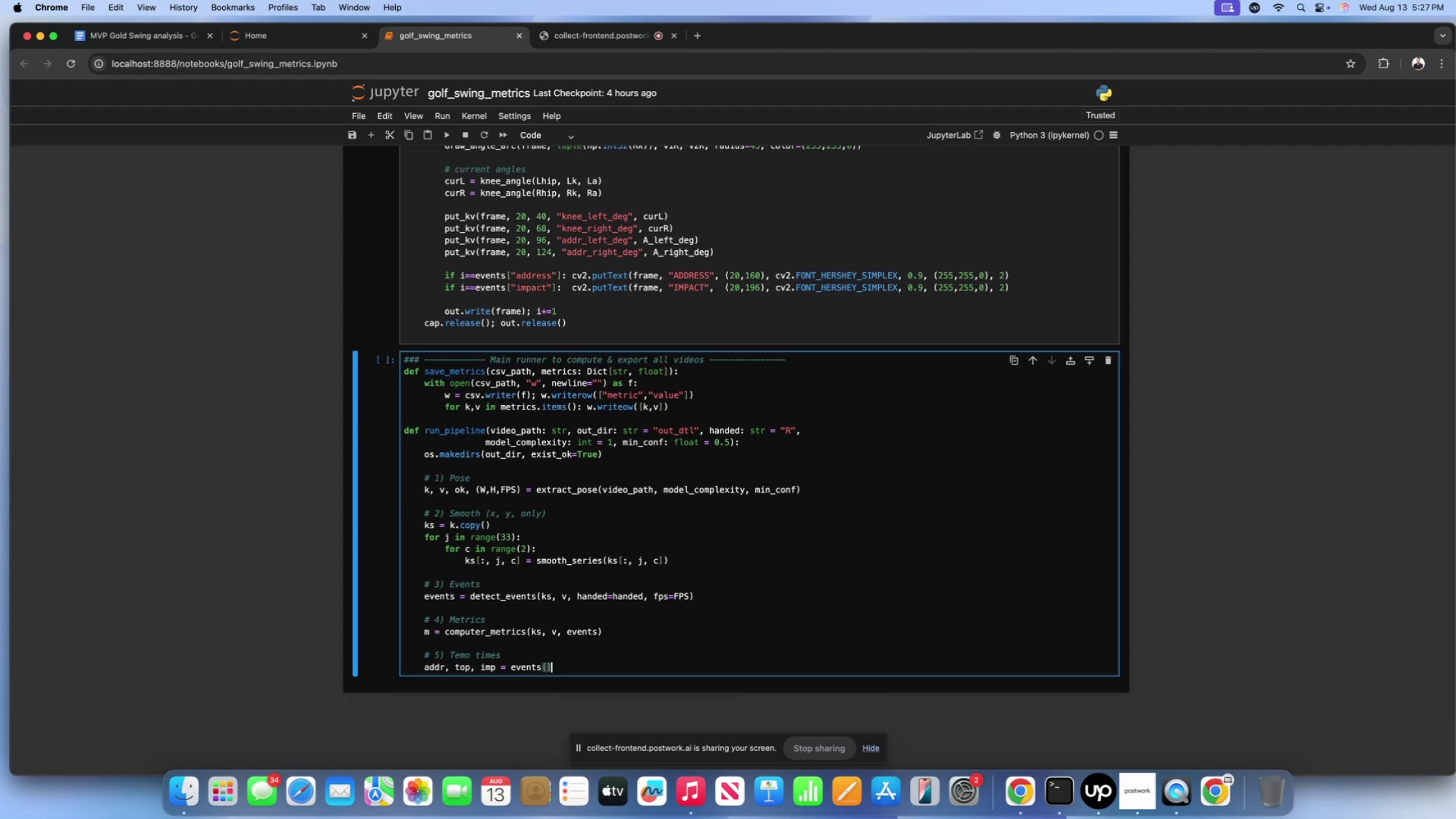 
key(ArrowLeft)
 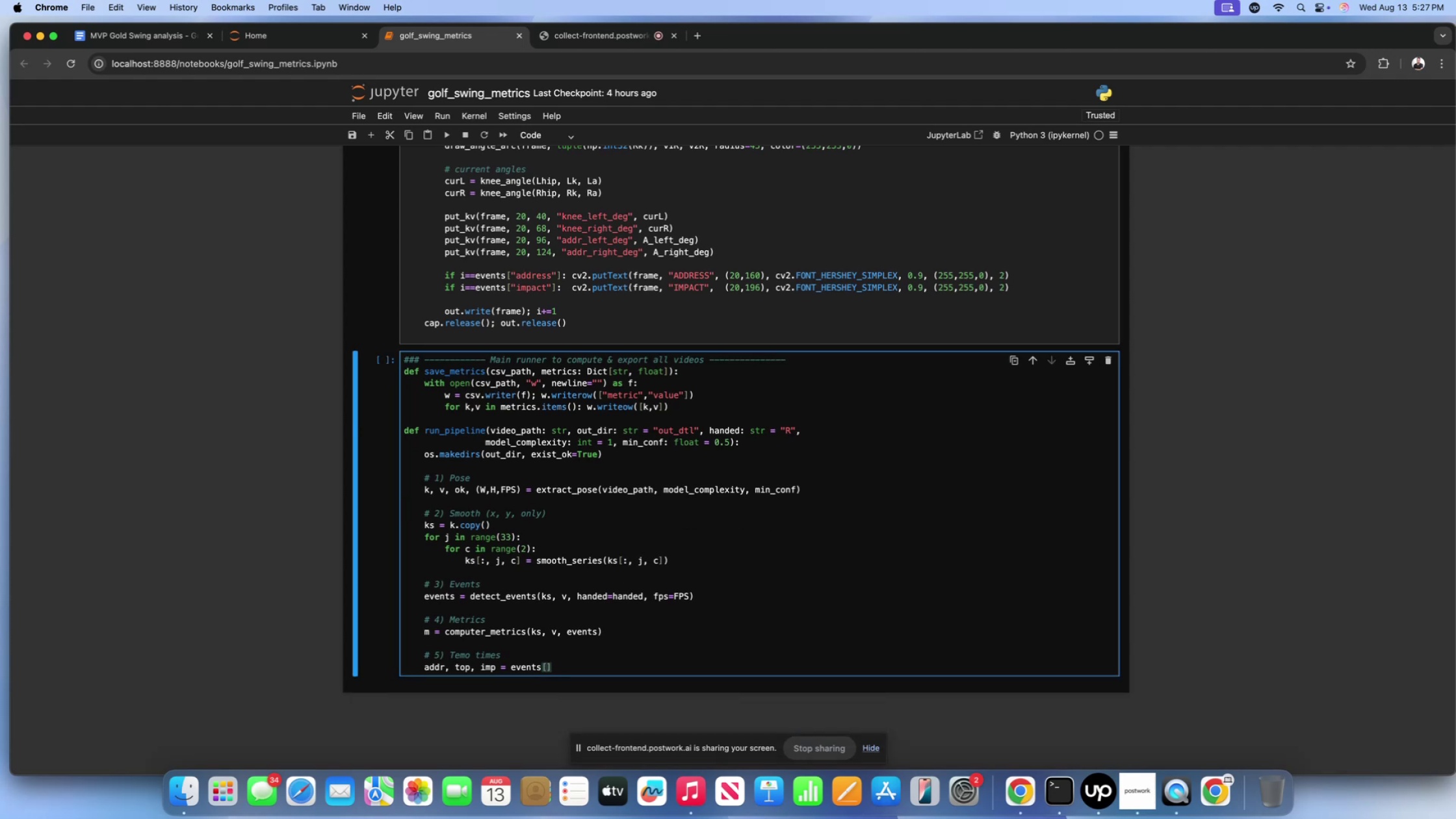 
key(Quote)
 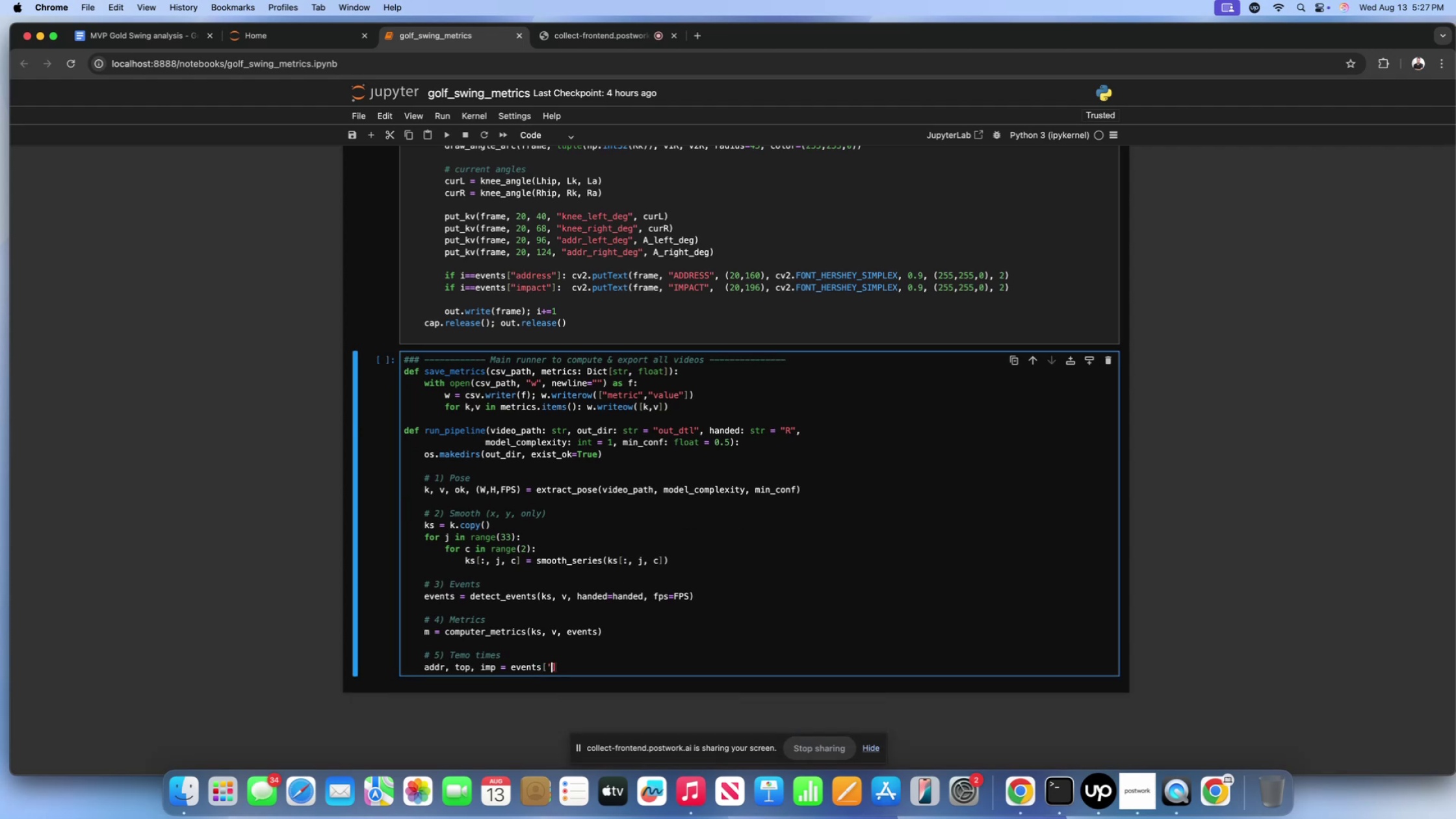 
key(Backspace)
 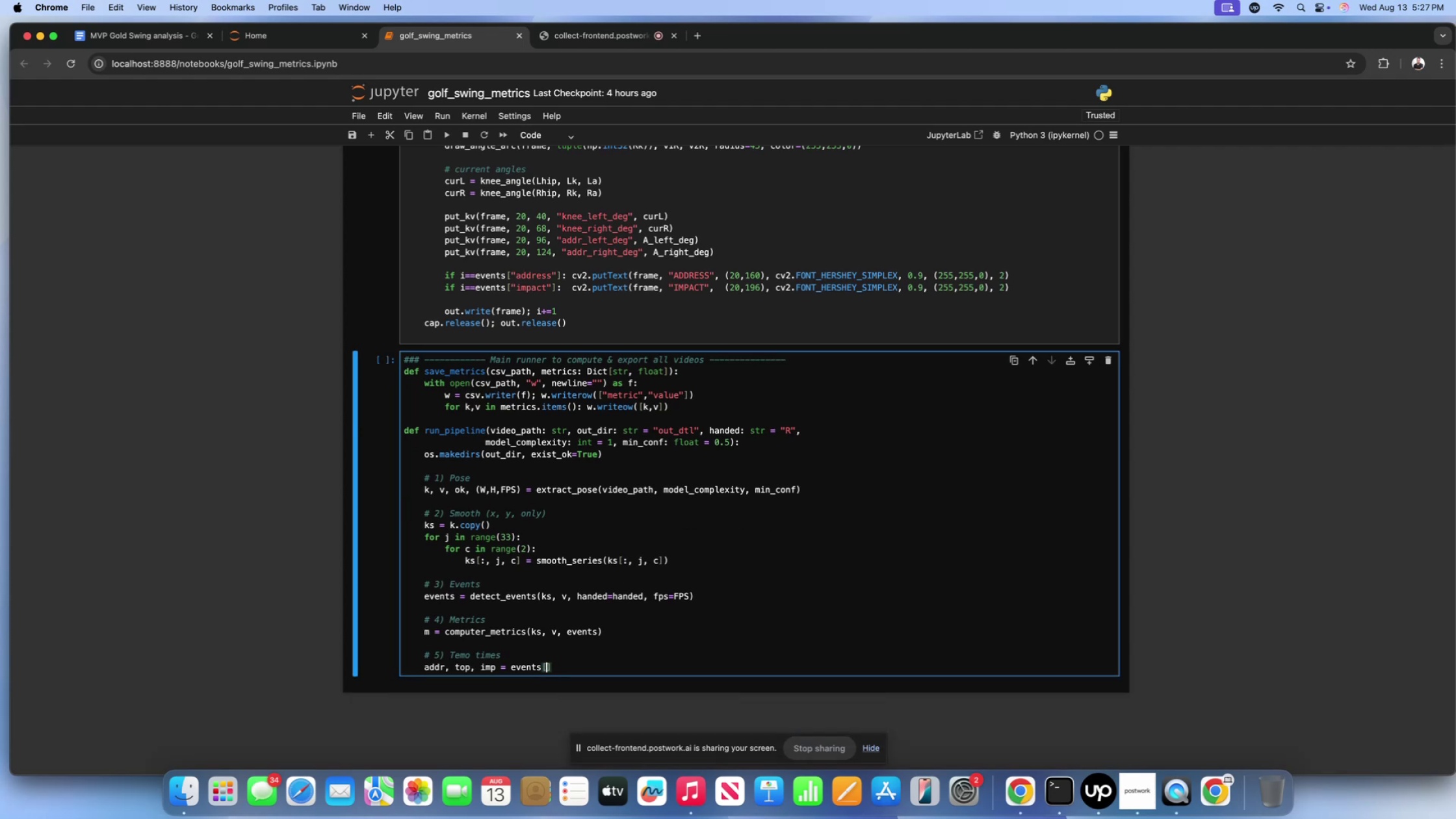 
key(Shift+ShiftLeft)
 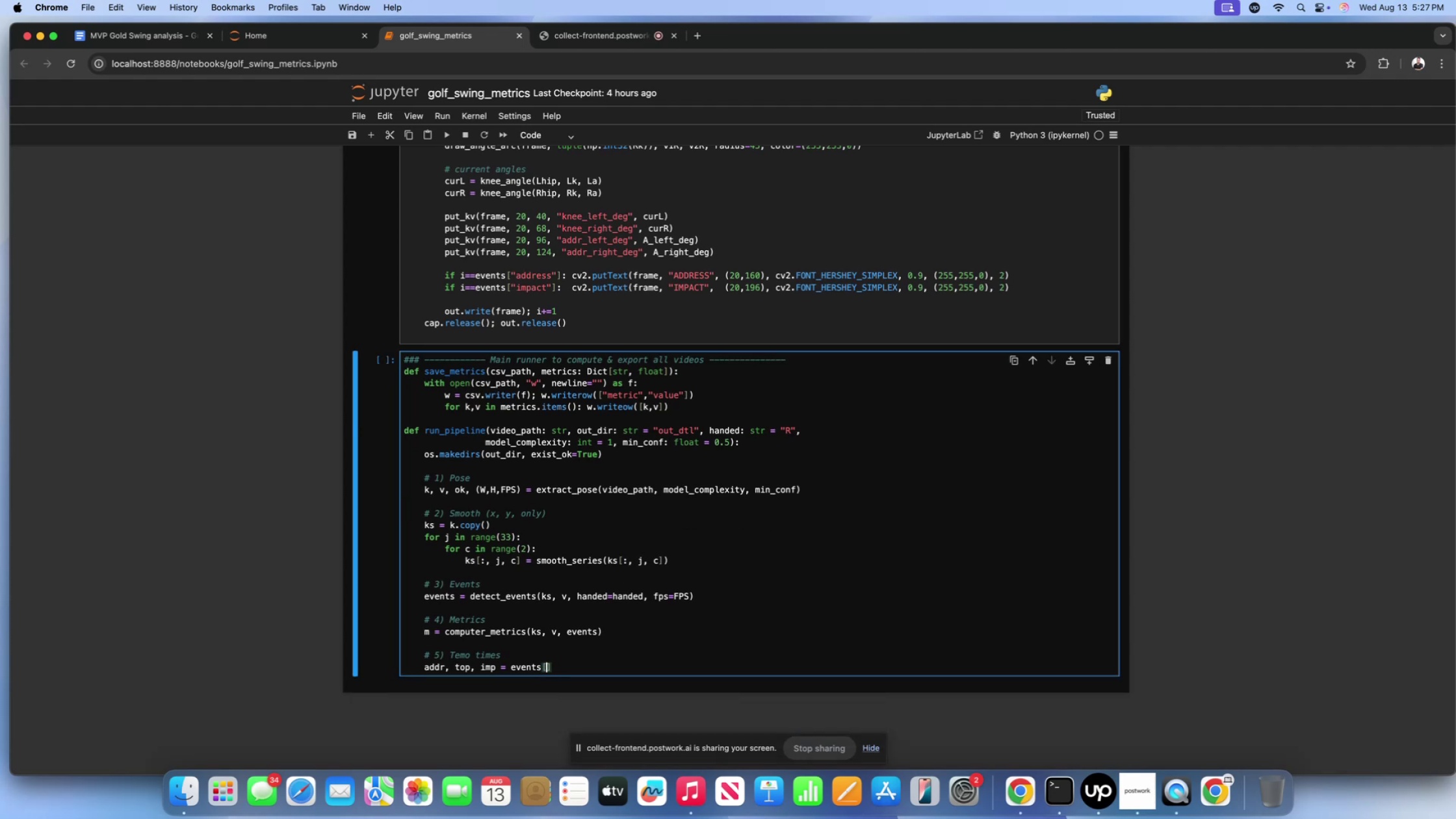 
key(Shift+Quote)
 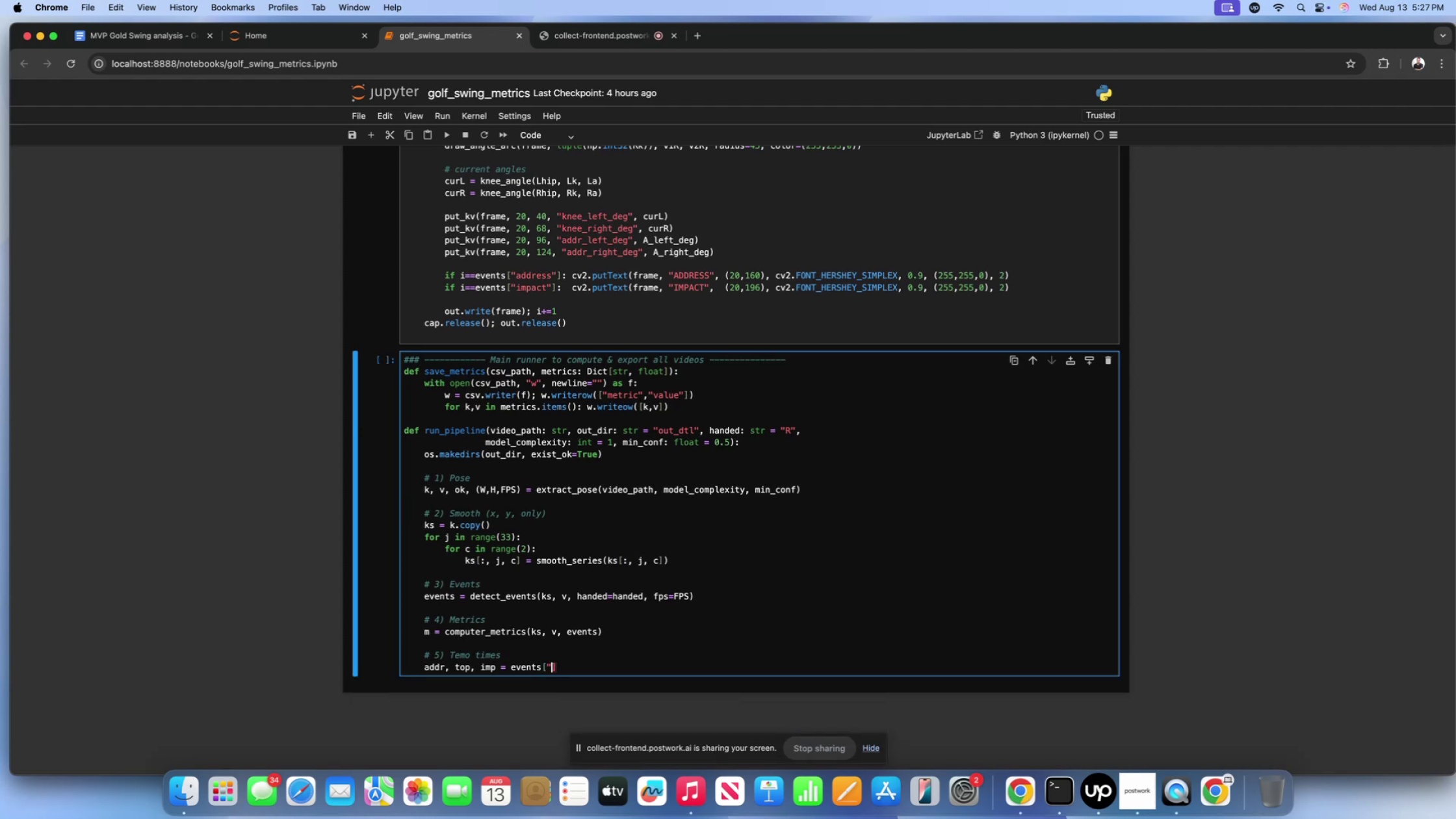 
key(Shift+ShiftLeft)
 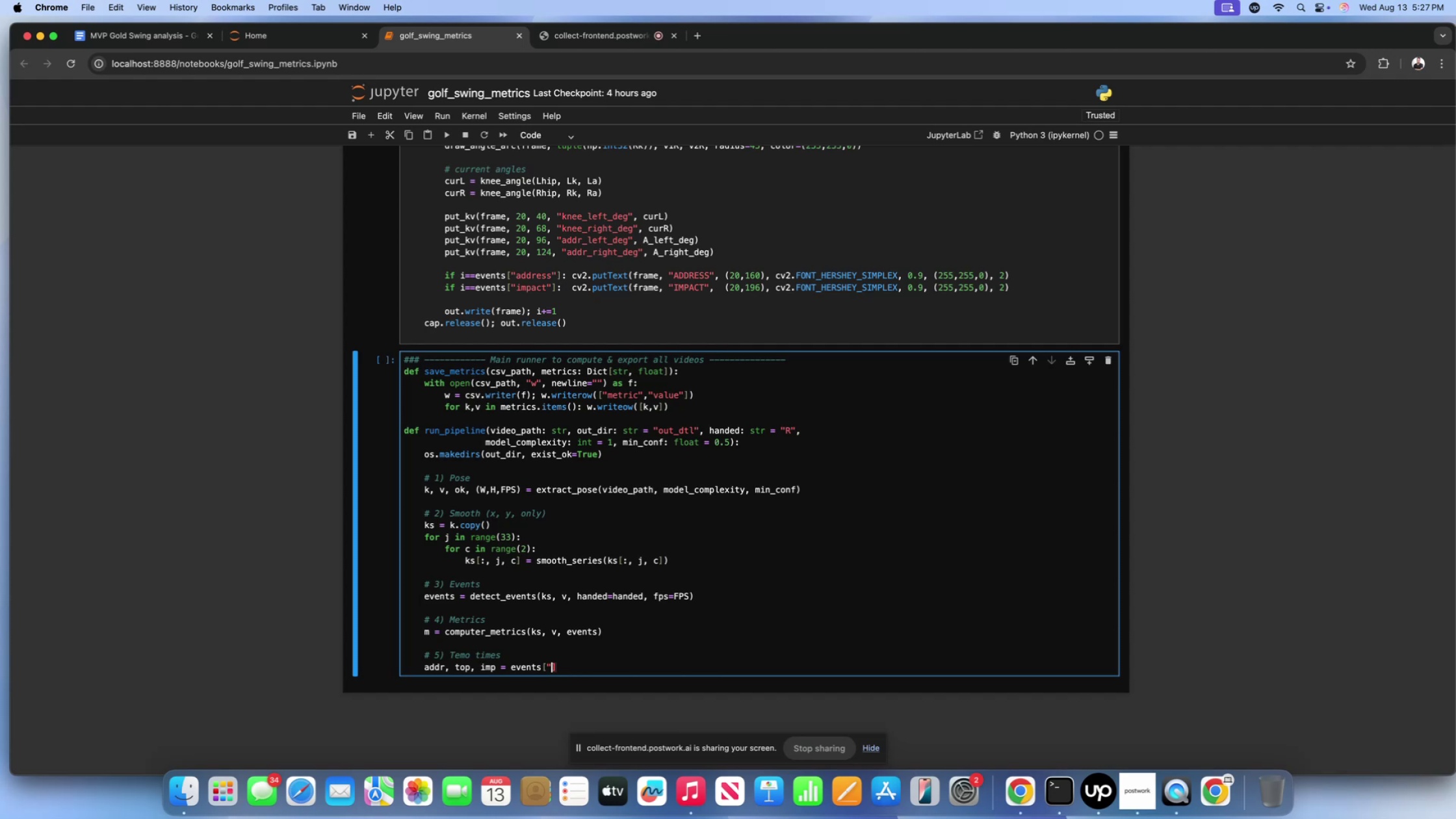 
key(Shift+Quote)
 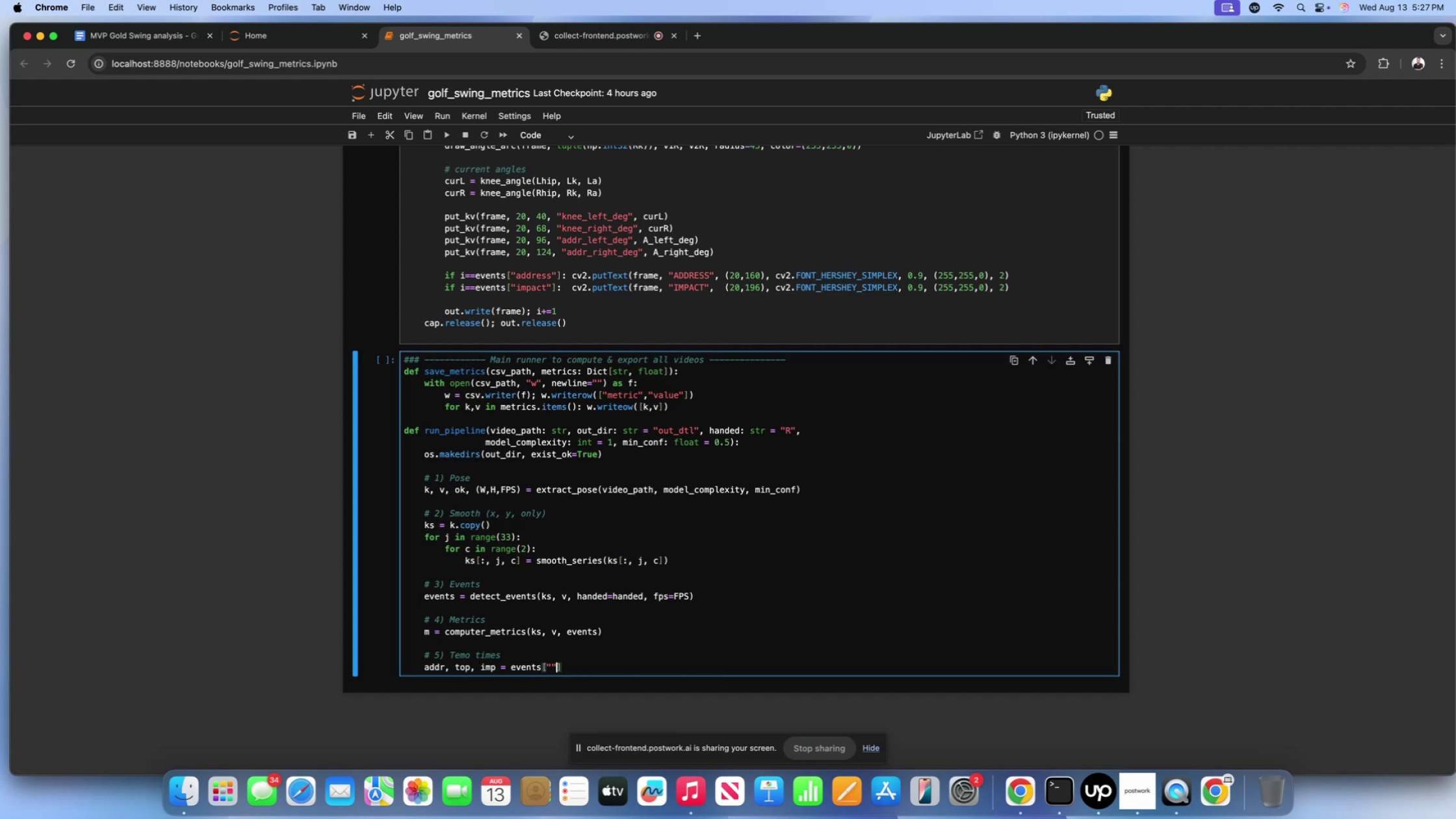 
key(ArrowLeft)
 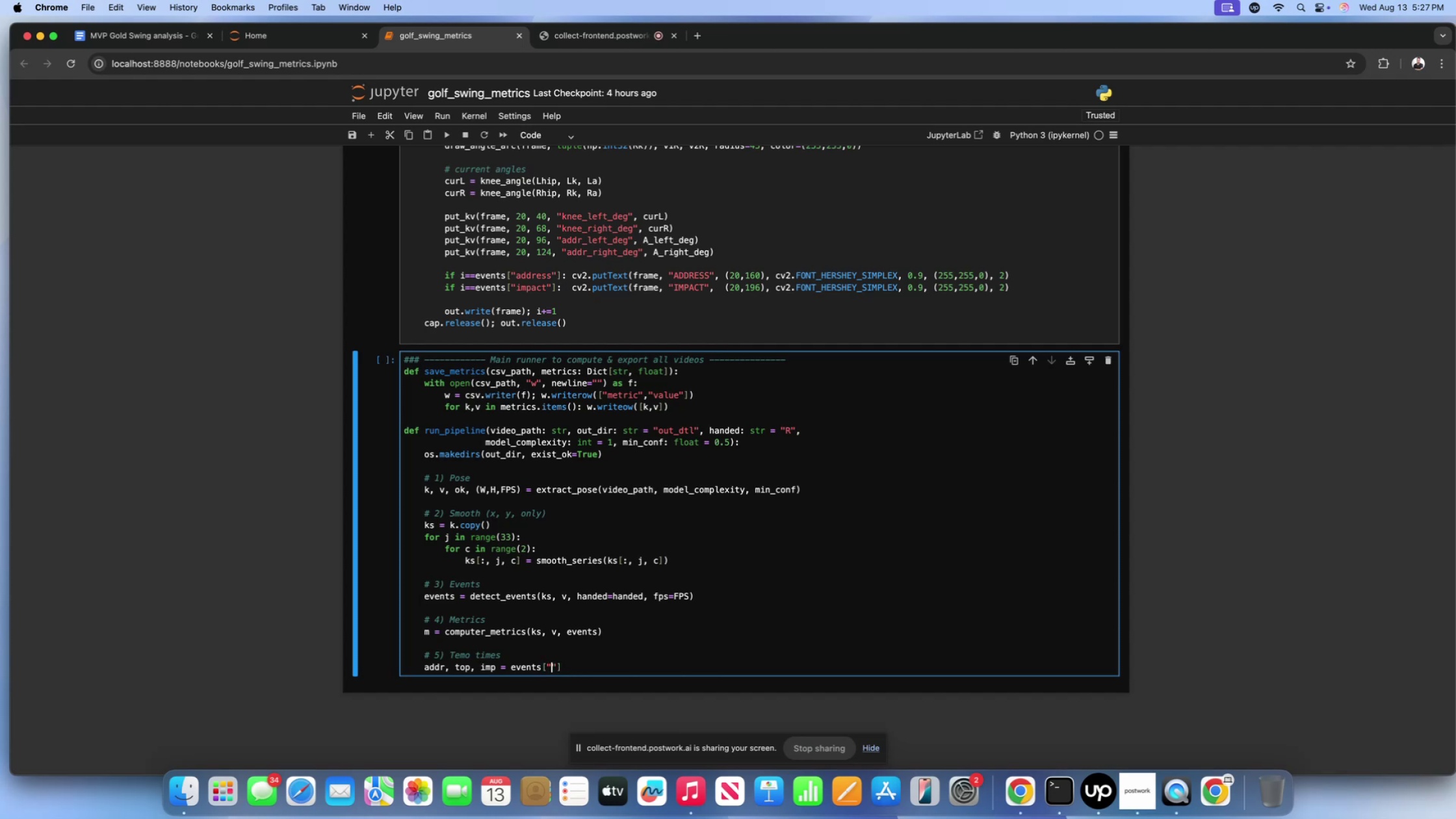 
type(adress)
 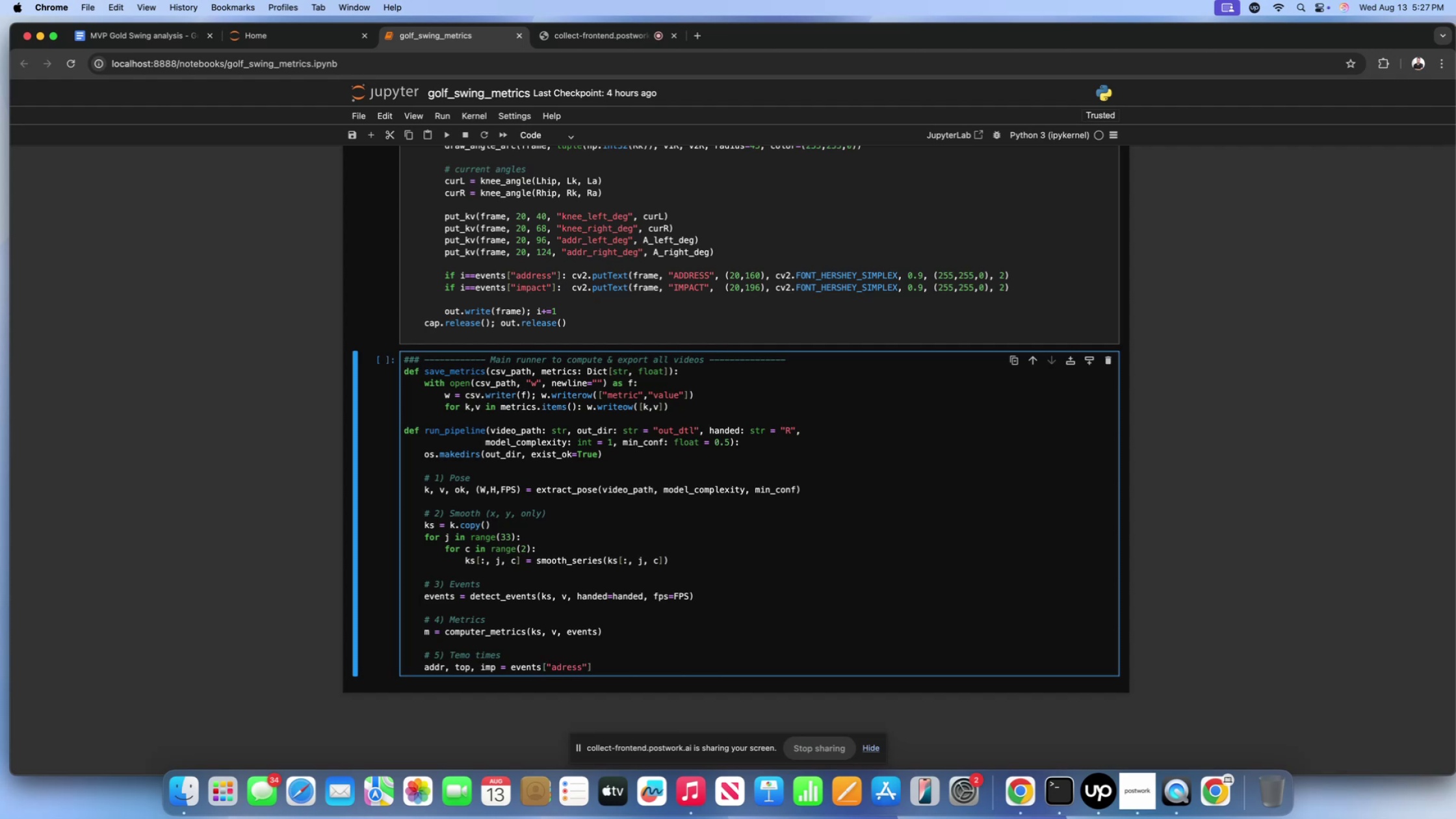 
key(ArrowRight)
 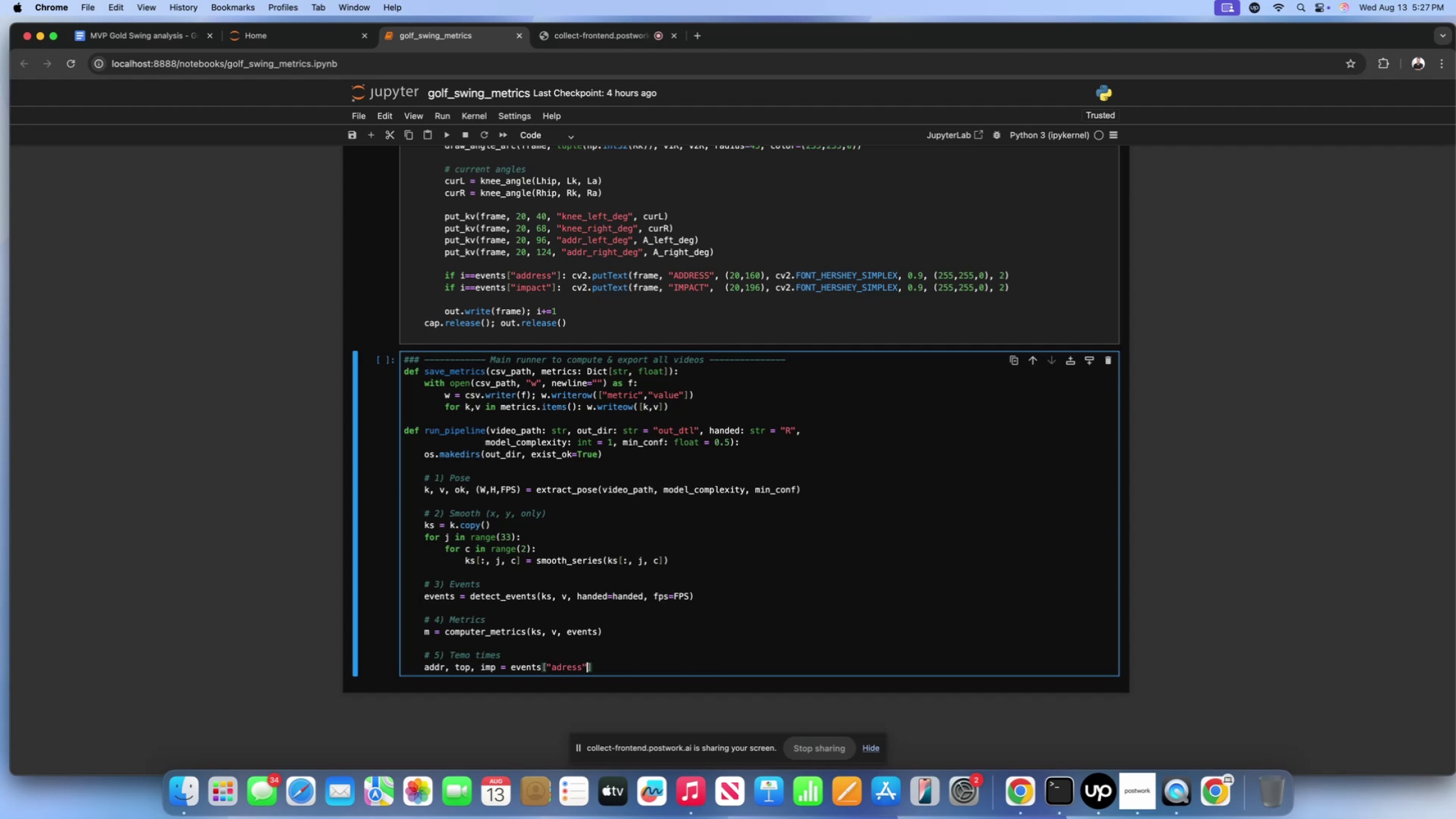 
key(ArrowRight)
 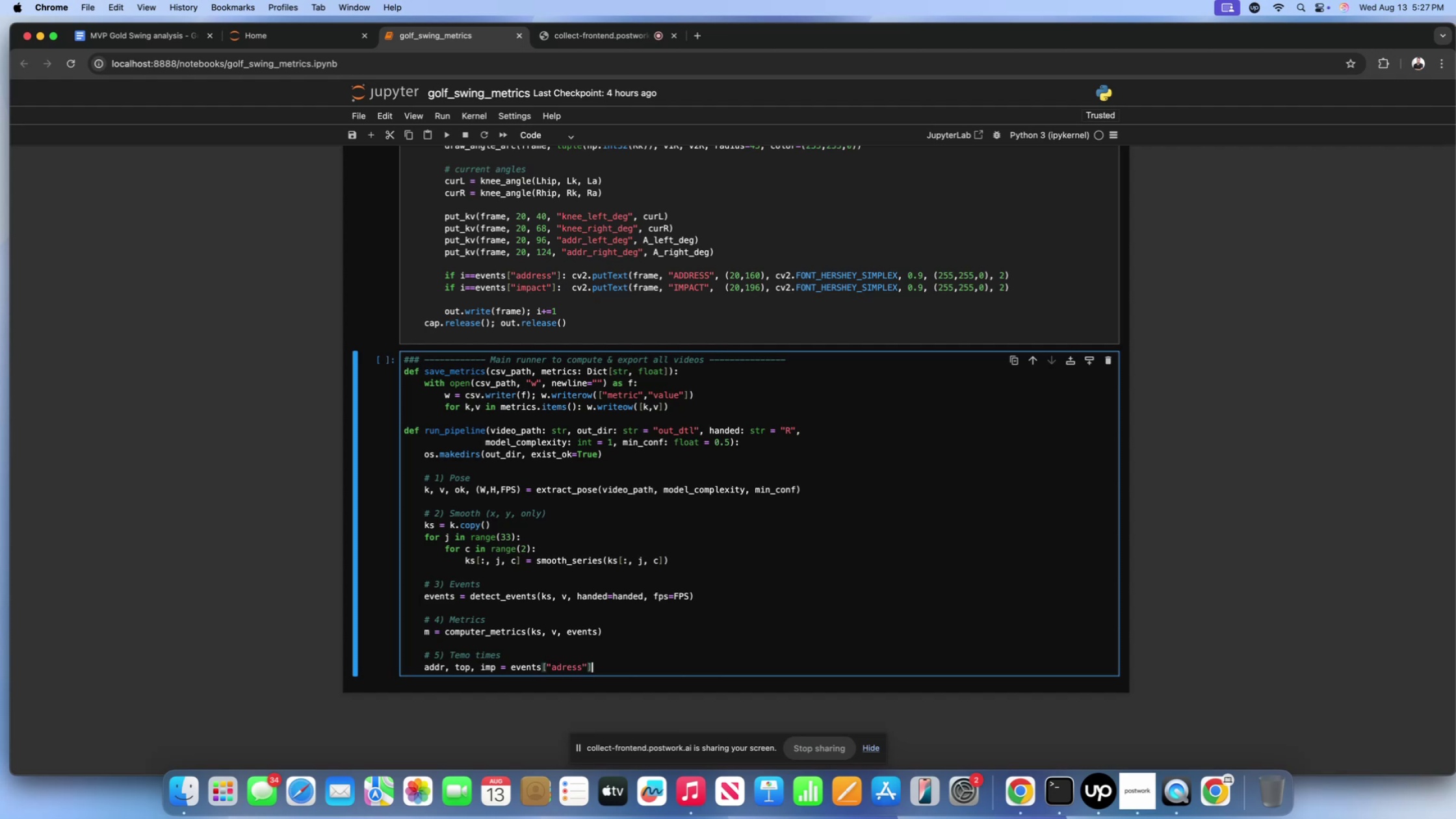 
type(, events{})
key(Backspace)
key(Backspace)
type([])
 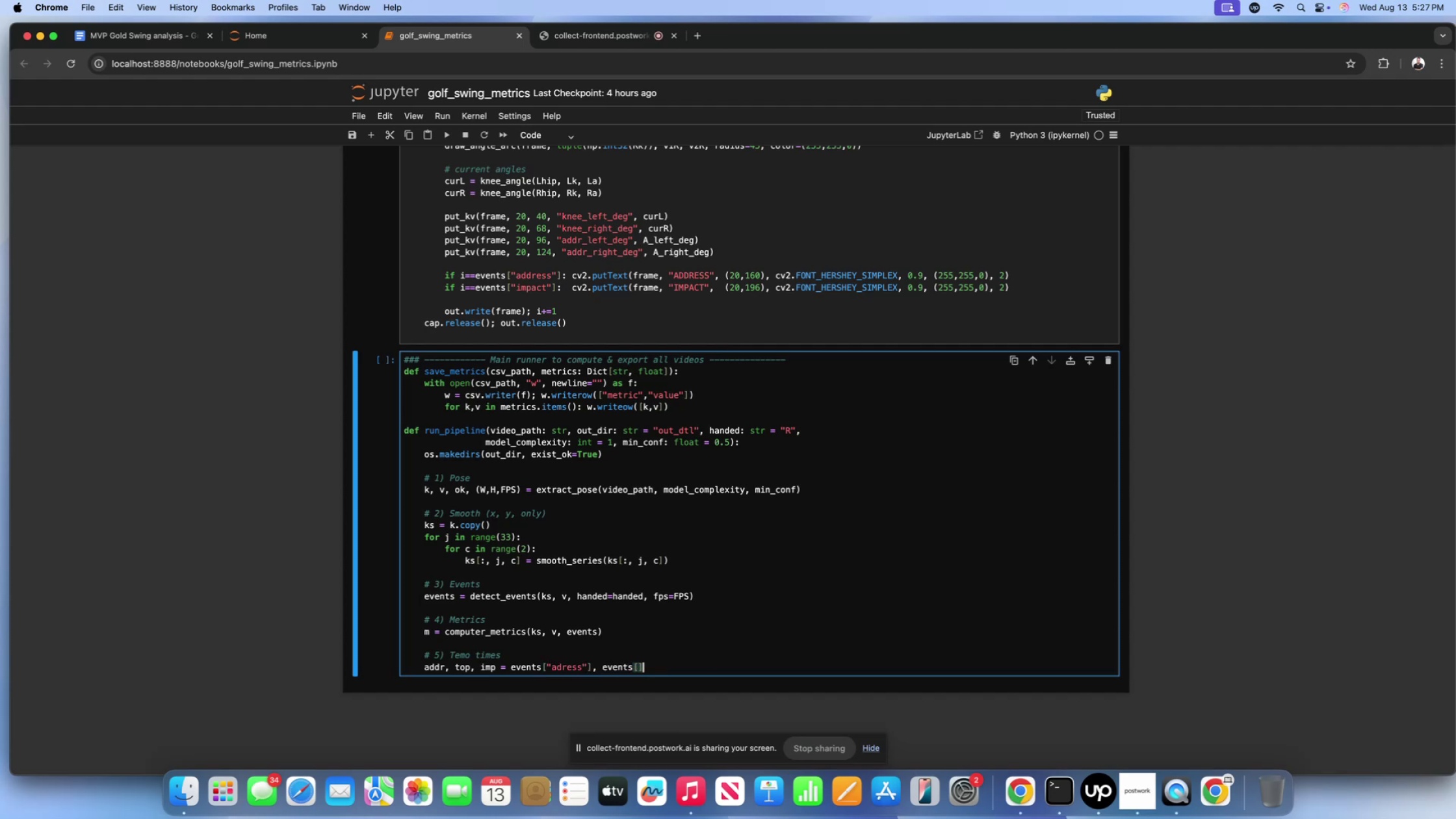 
key(ArrowLeft)
 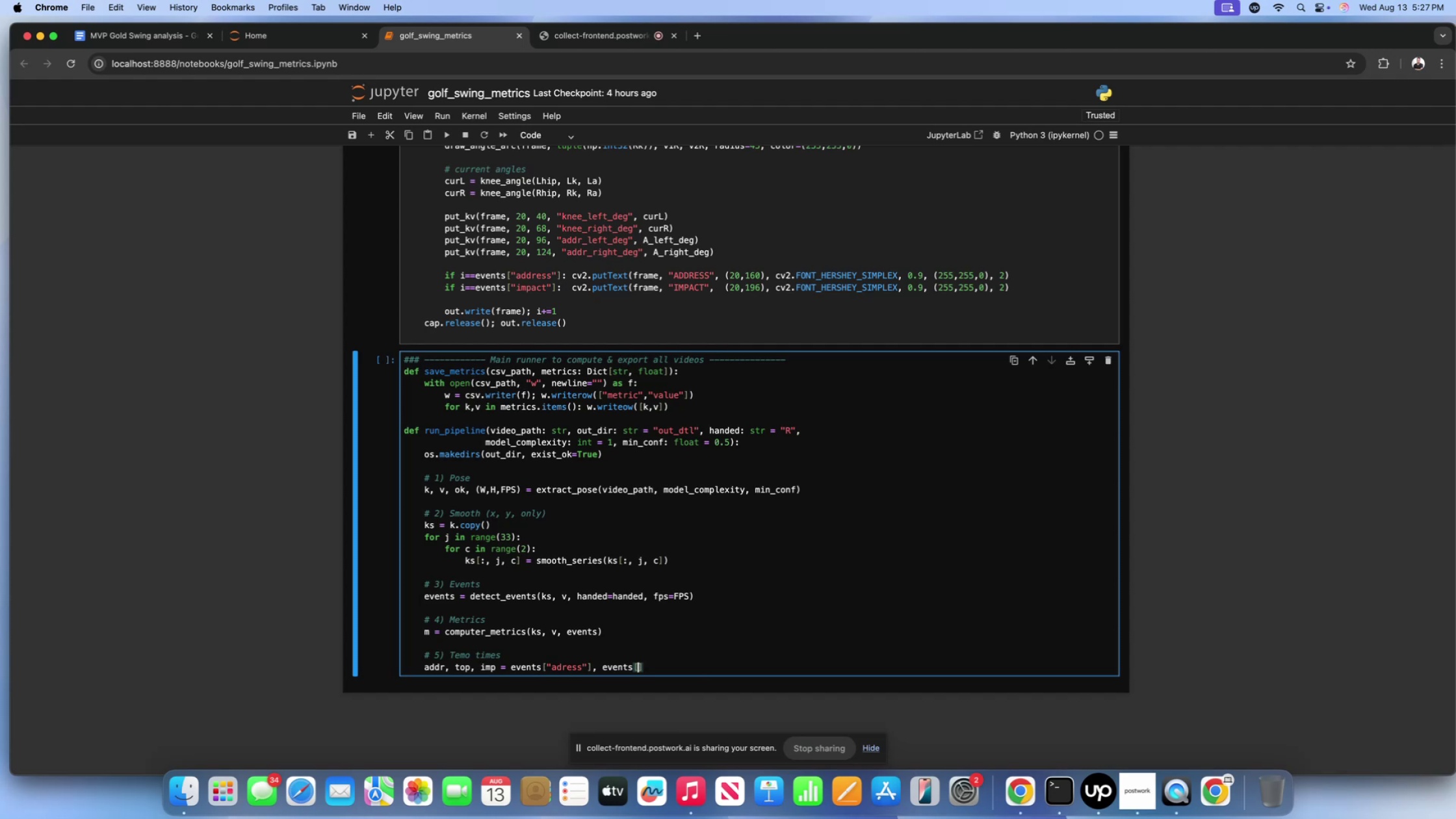 
key(Shift+ShiftLeft)
 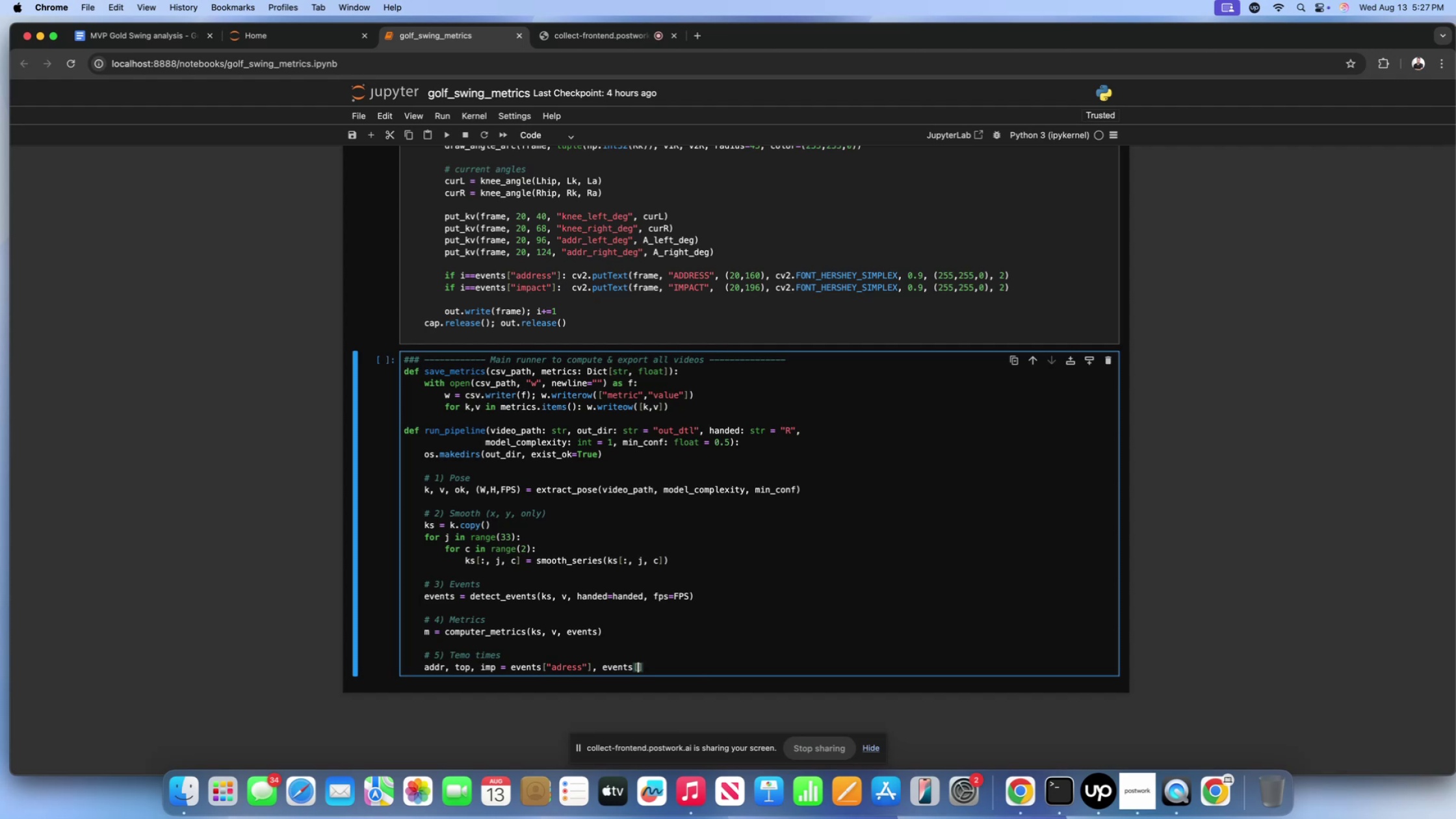 
key(Shift+Quote)
 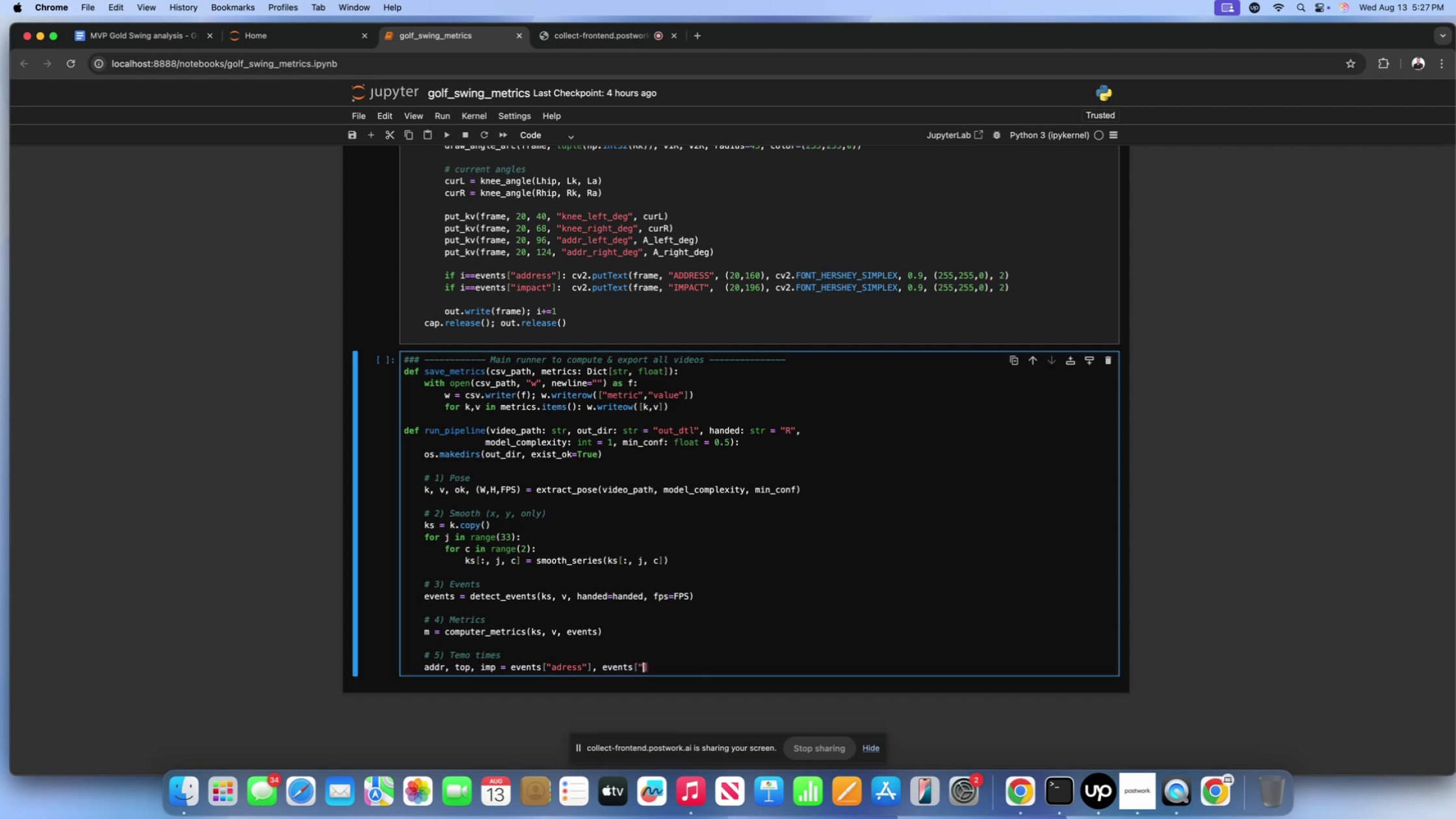 
key(Shift+ShiftLeft)
 